 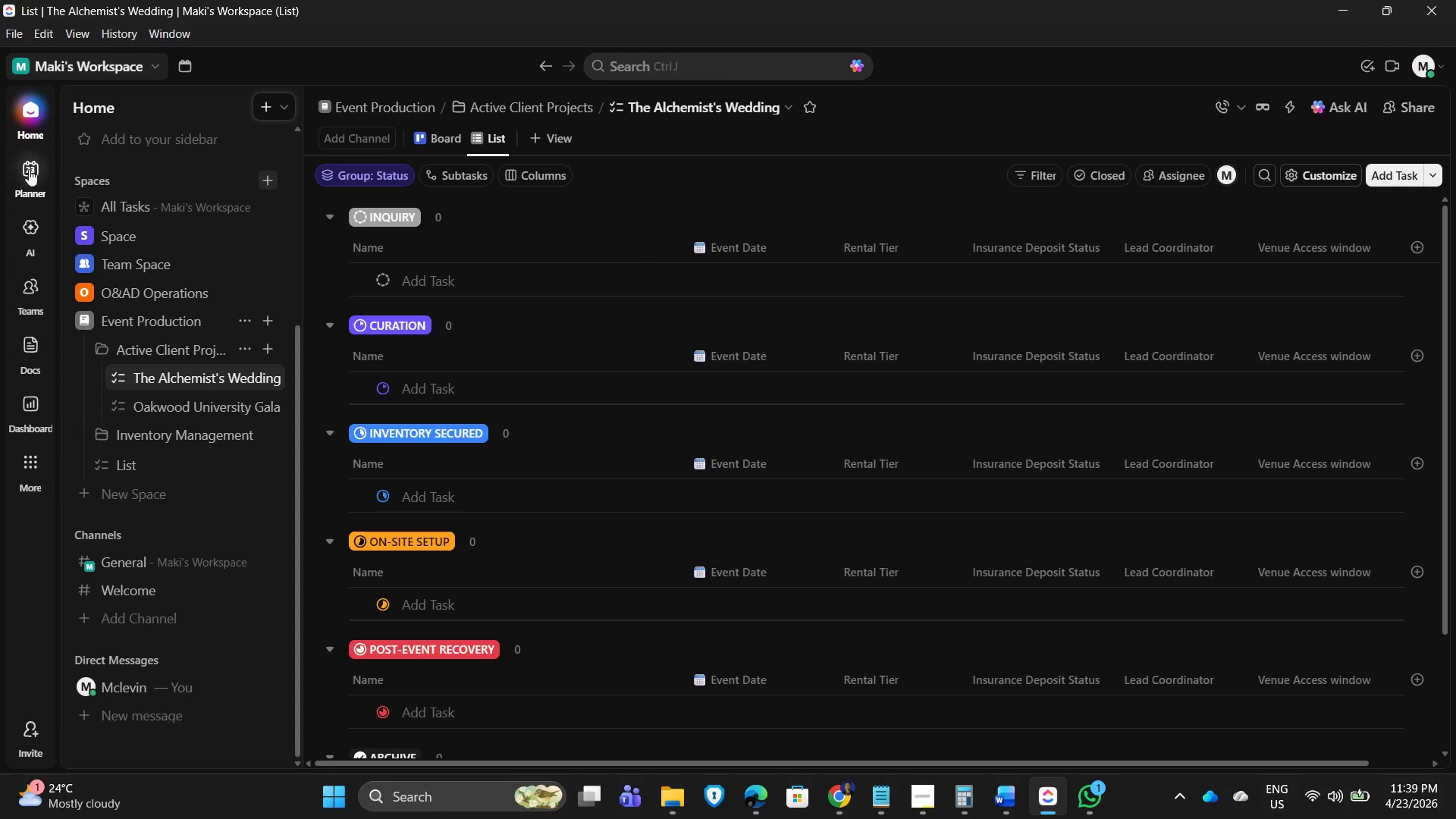 
mouse_move([39, 281])
 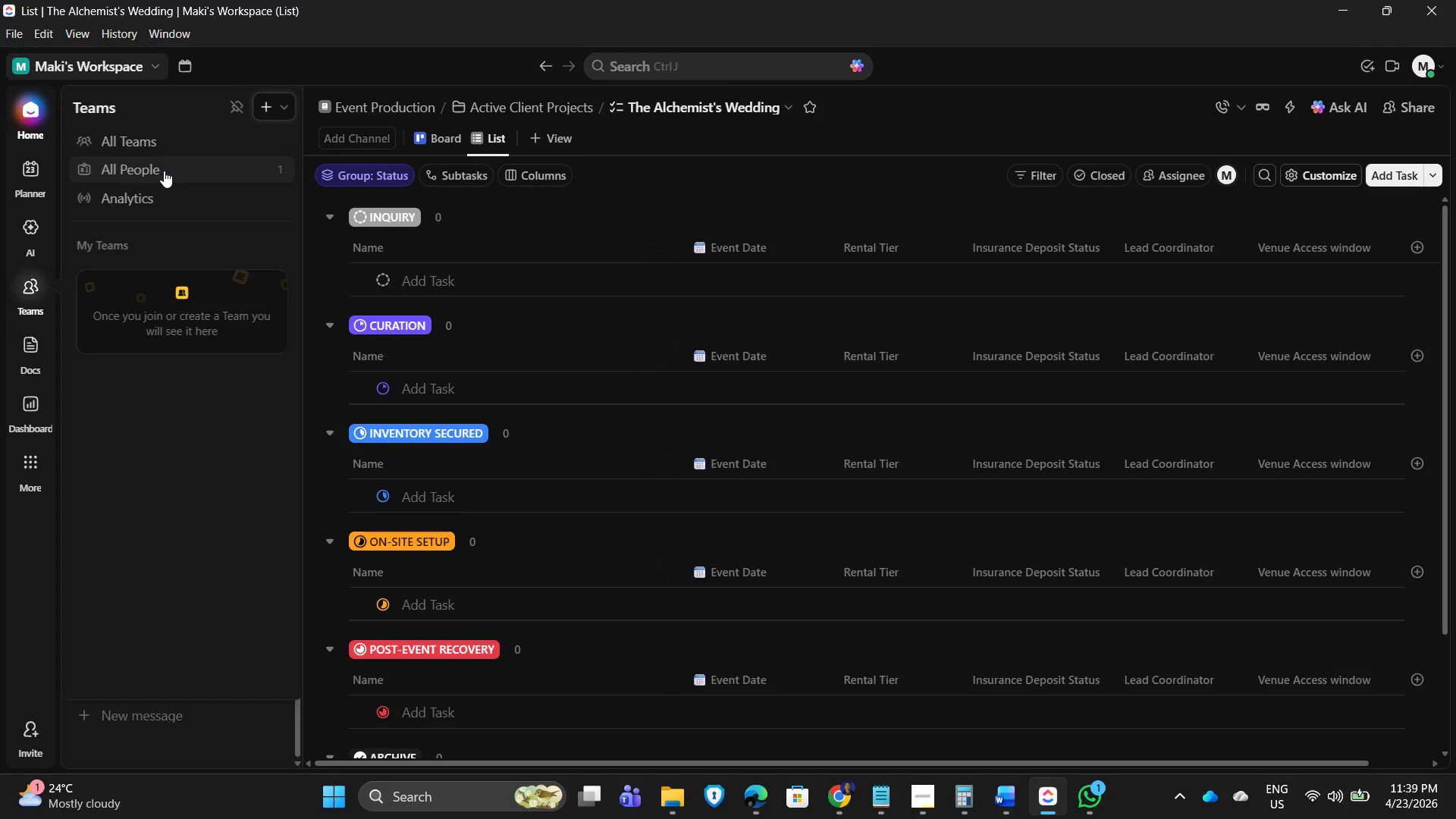 
left_click([164, 171])
 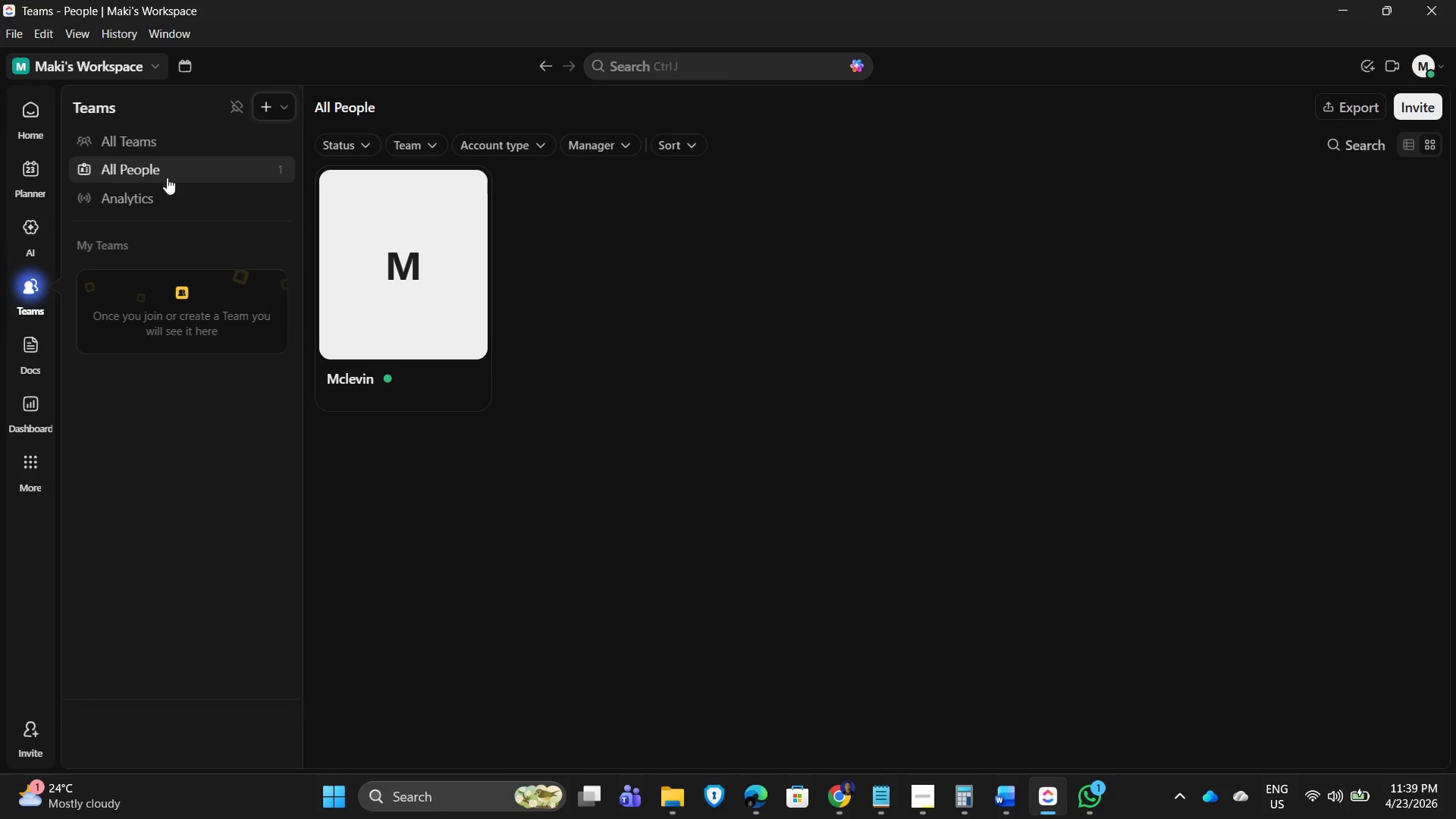 
left_click([904, 296])
 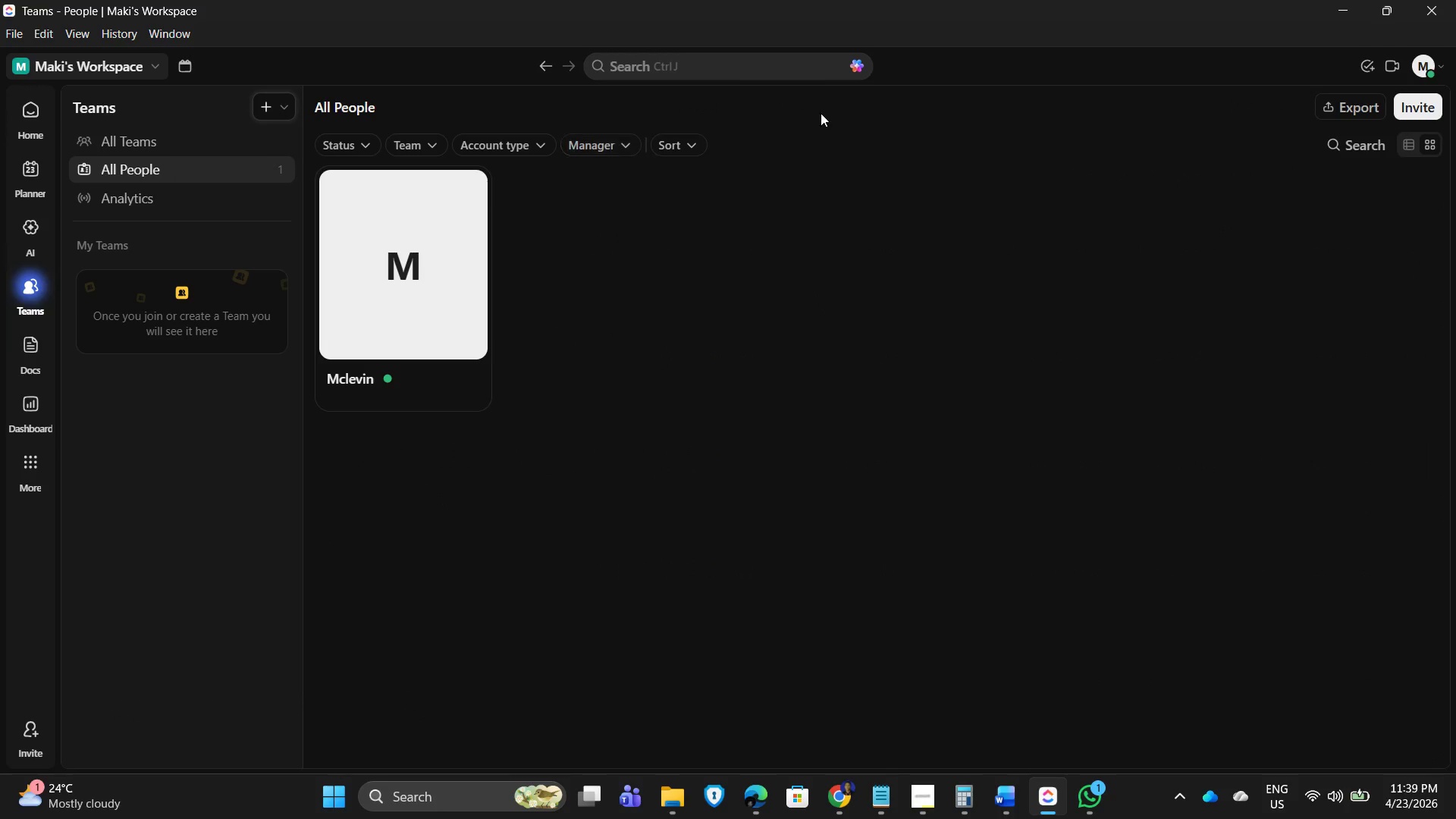 
left_click([1421, 109])
 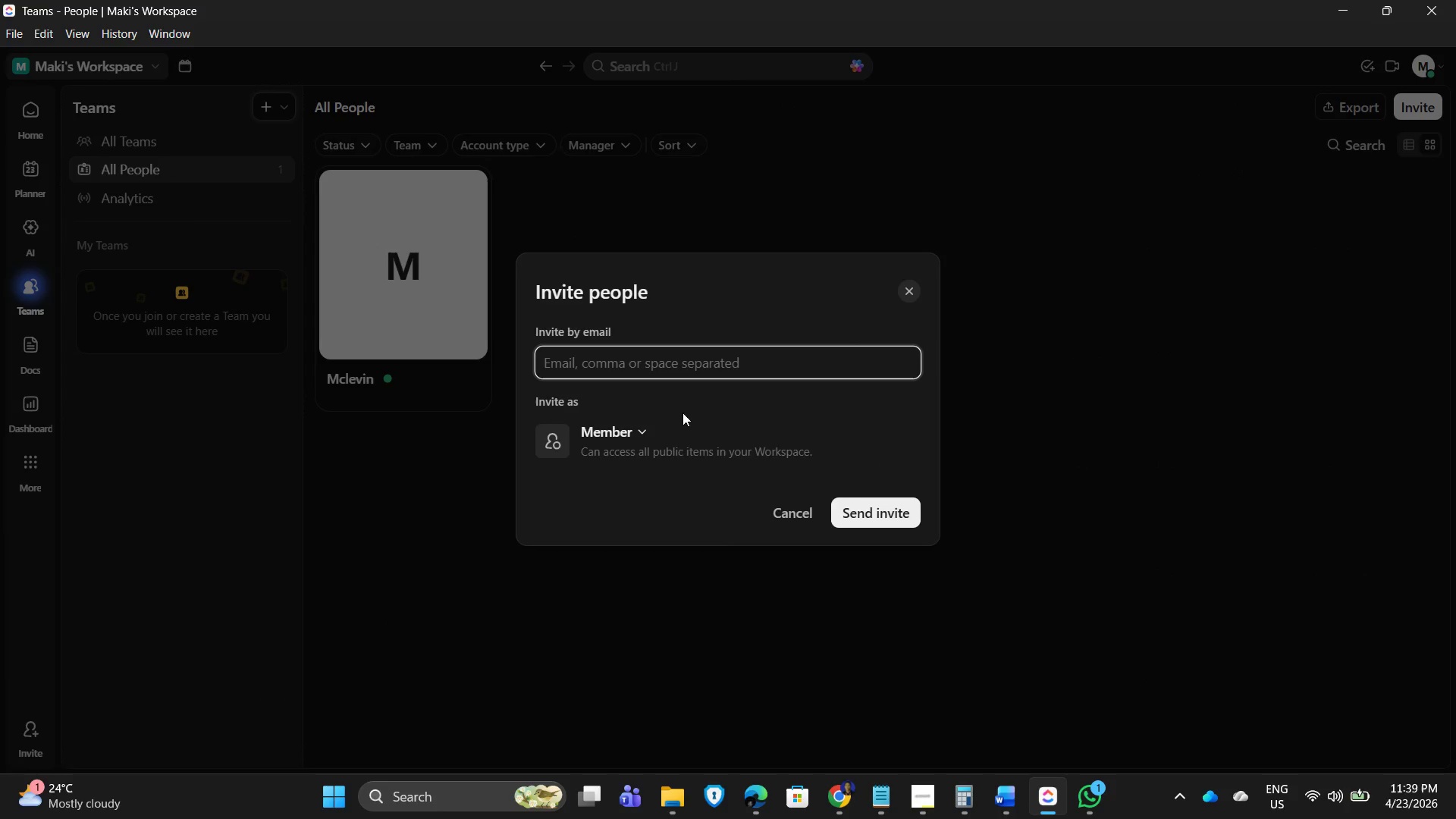 
left_click([629, 422])
 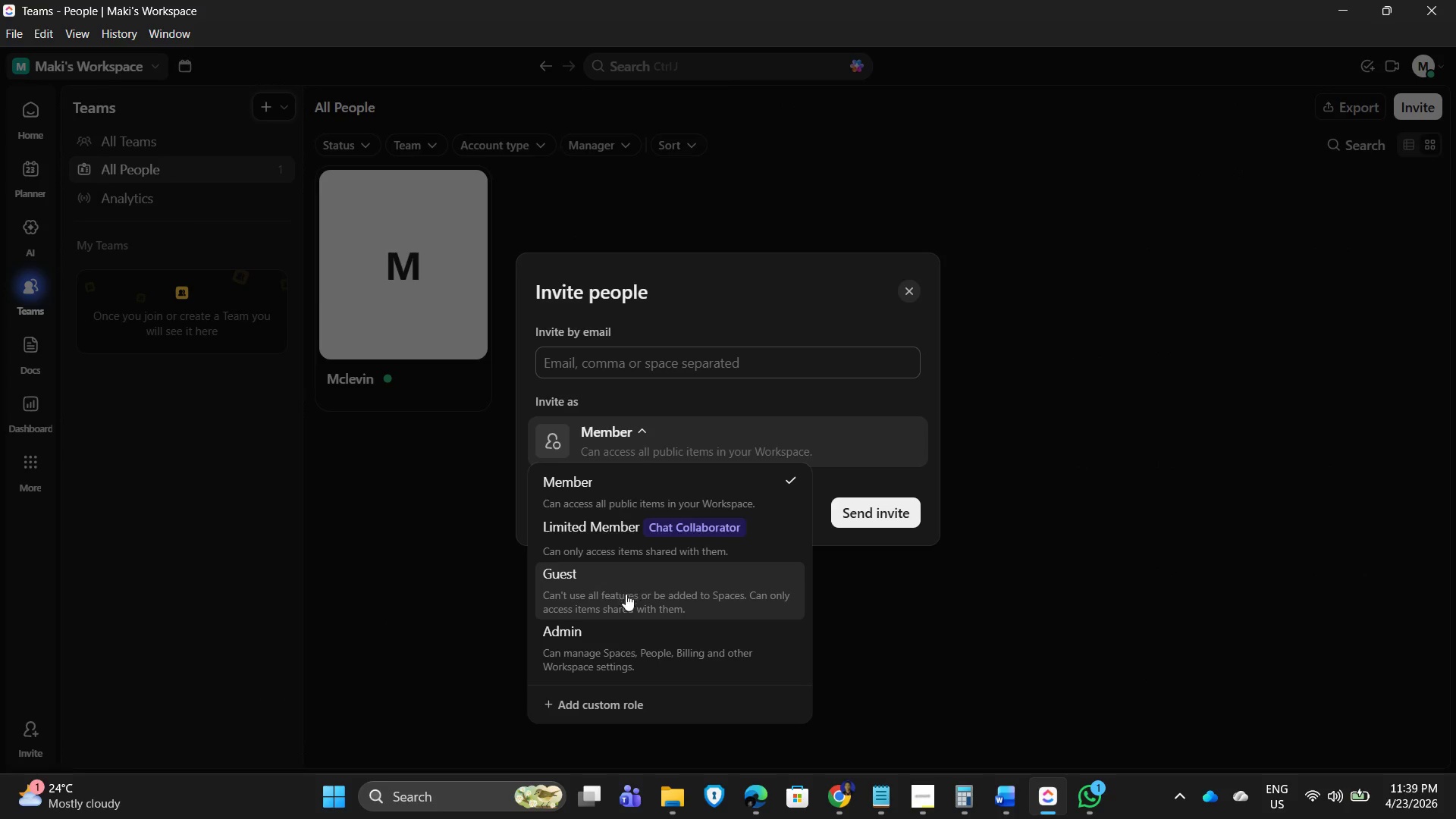 
left_click([625, 596])
 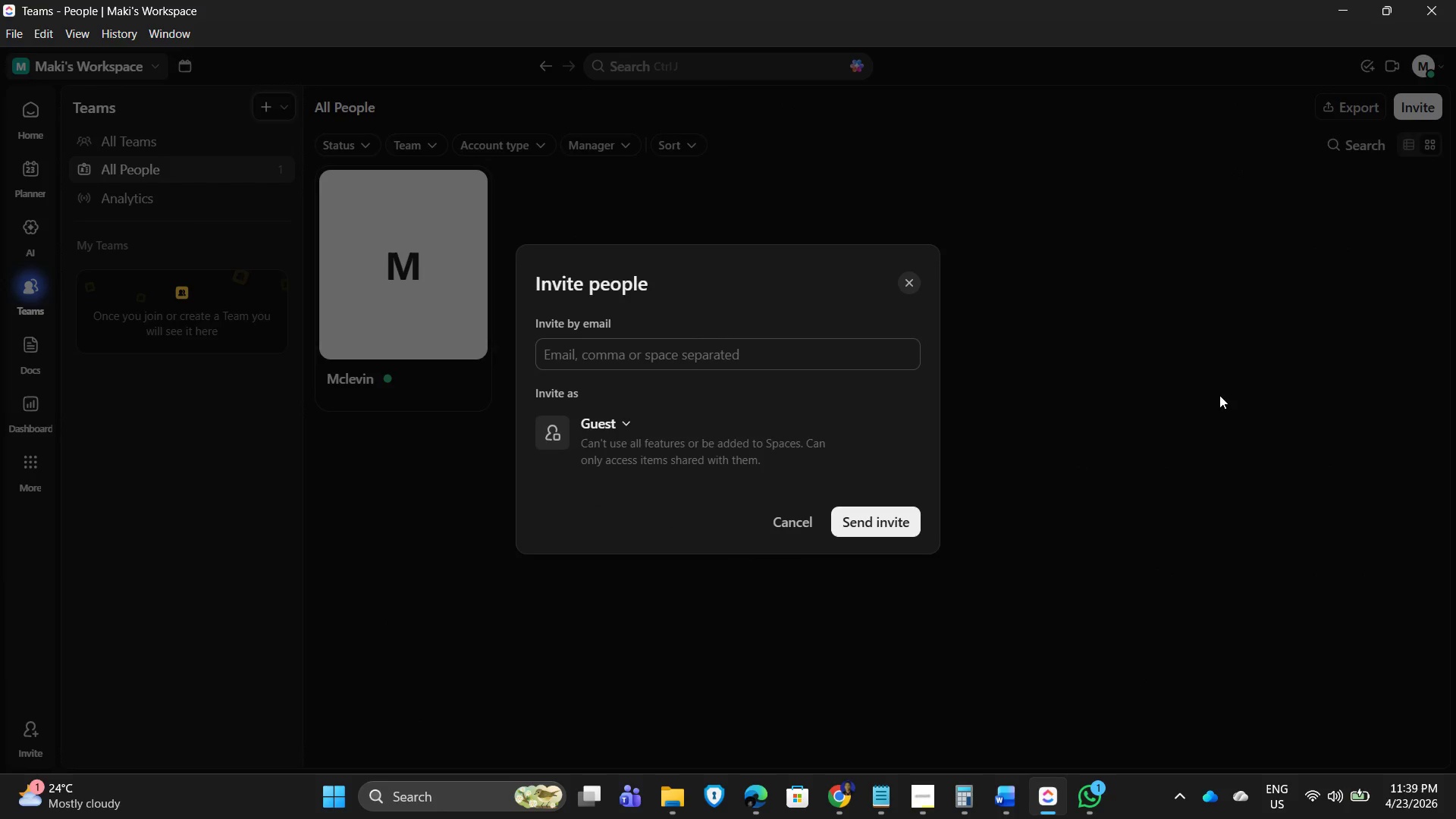 
left_click([1227, 393])
 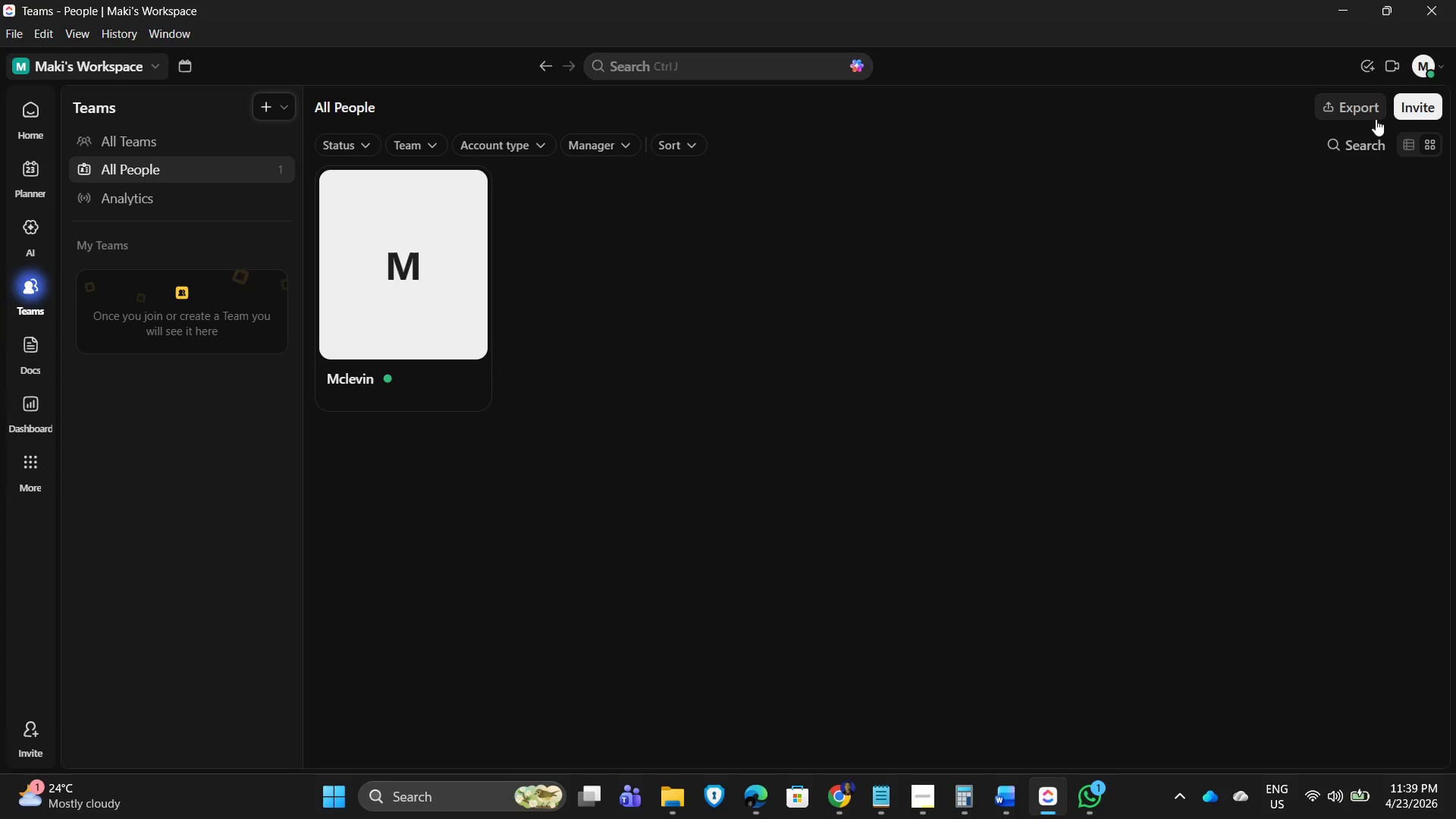 
left_click([1417, 108])
 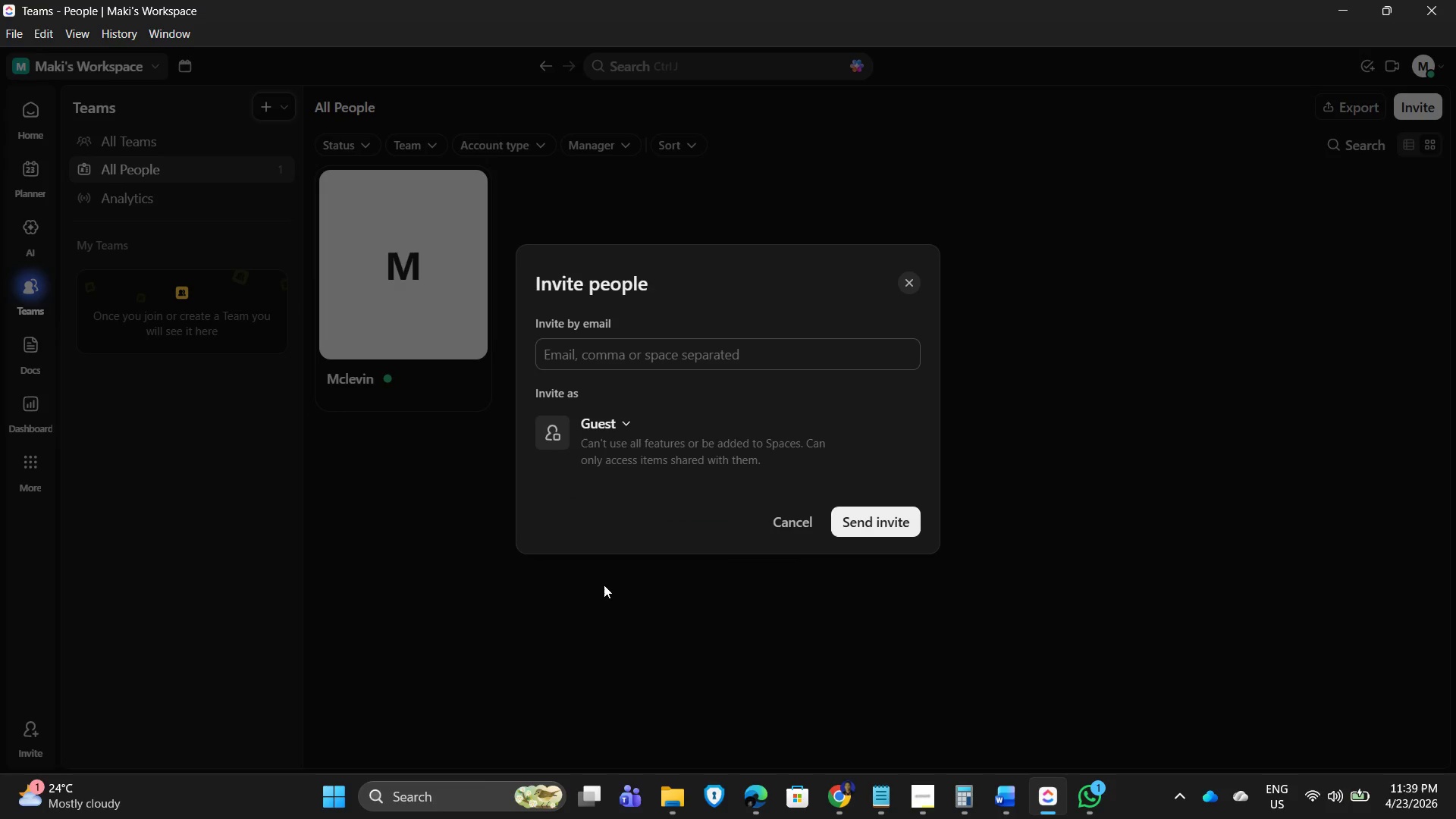 
left_click([606, 359])
 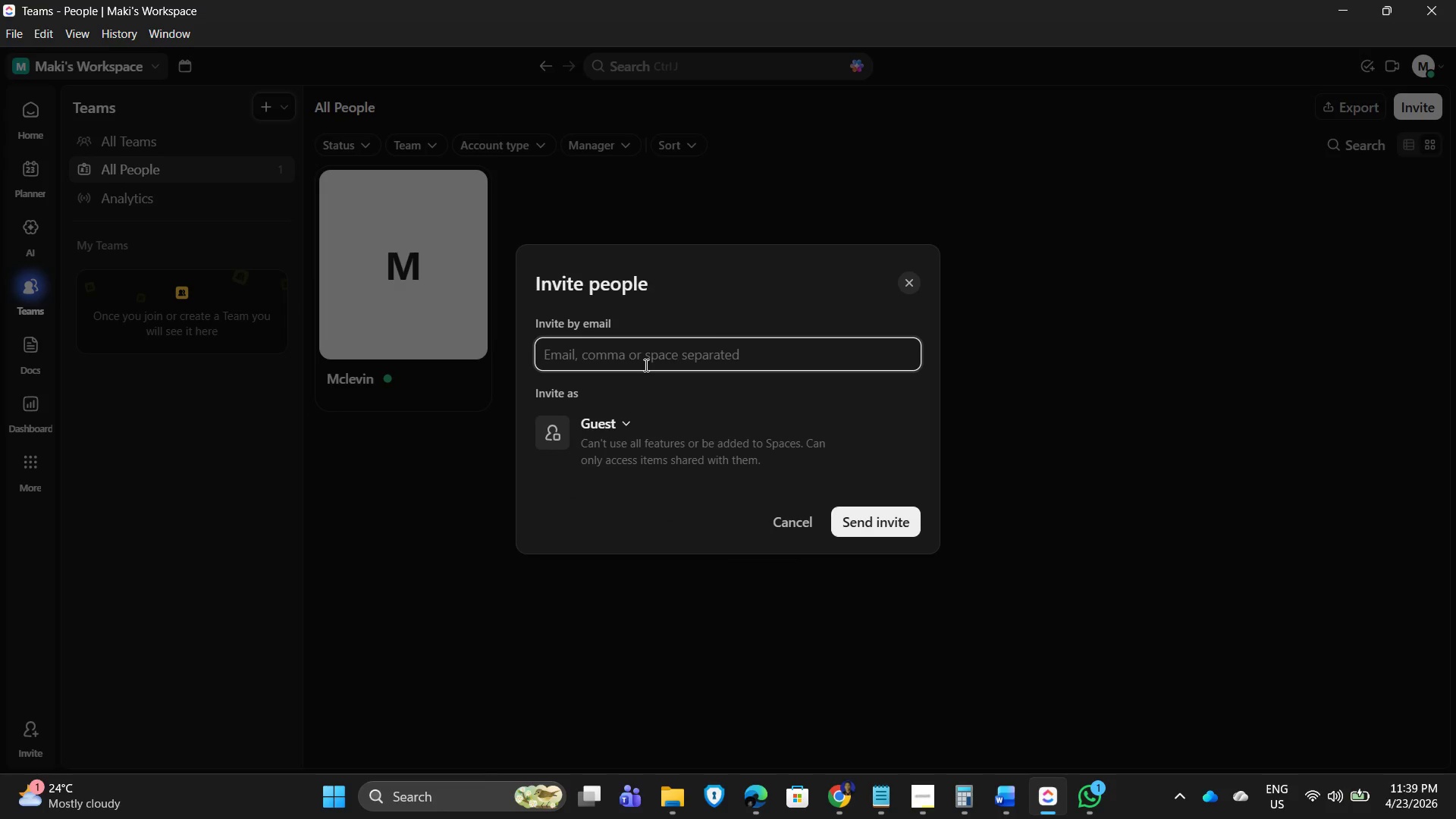 
wait(7.83)
 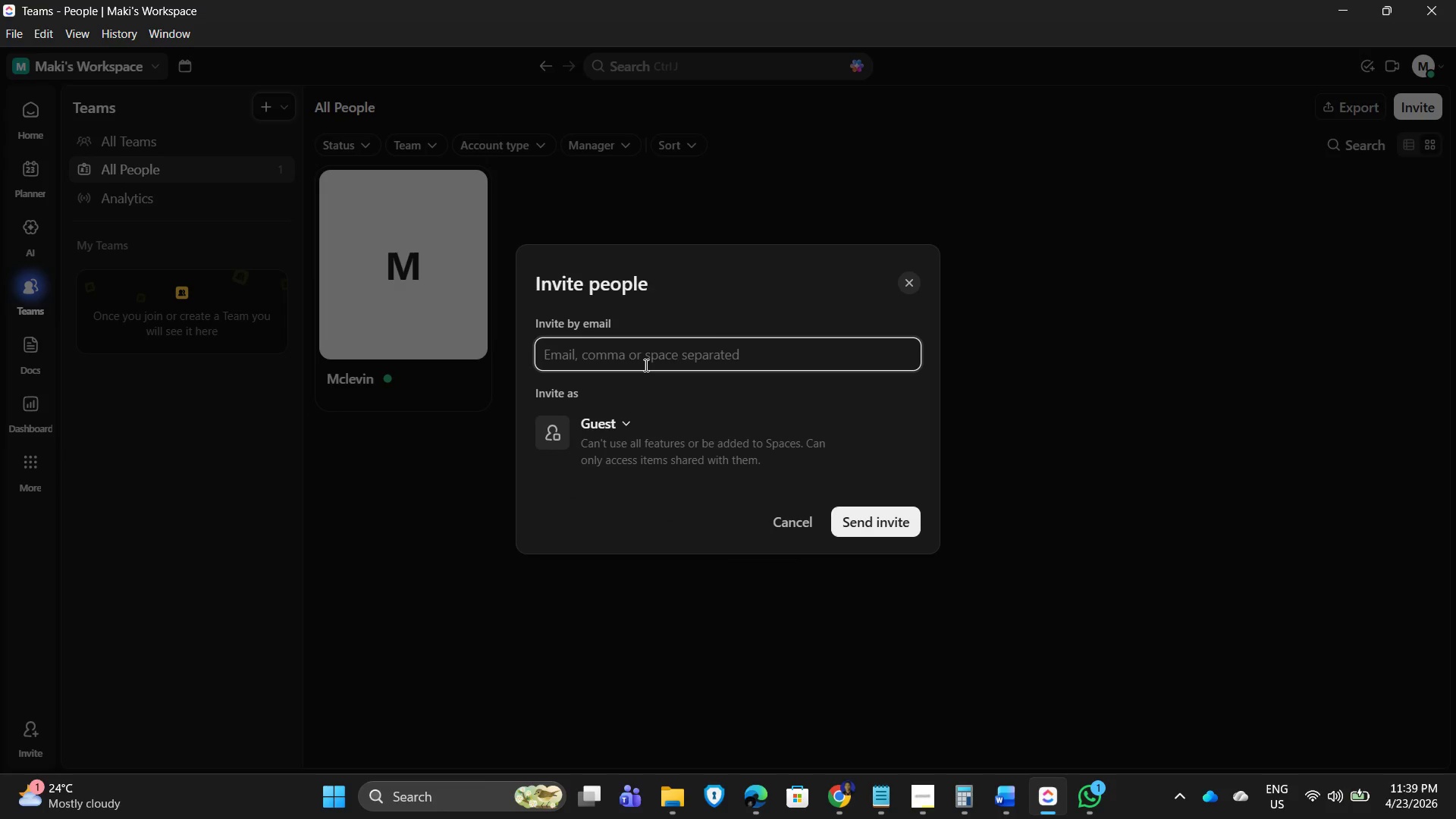 
type(AreliaVoss)
key(Backspace)
key(Backspace)
key(Backspace)
key(Backspace)
type( )
 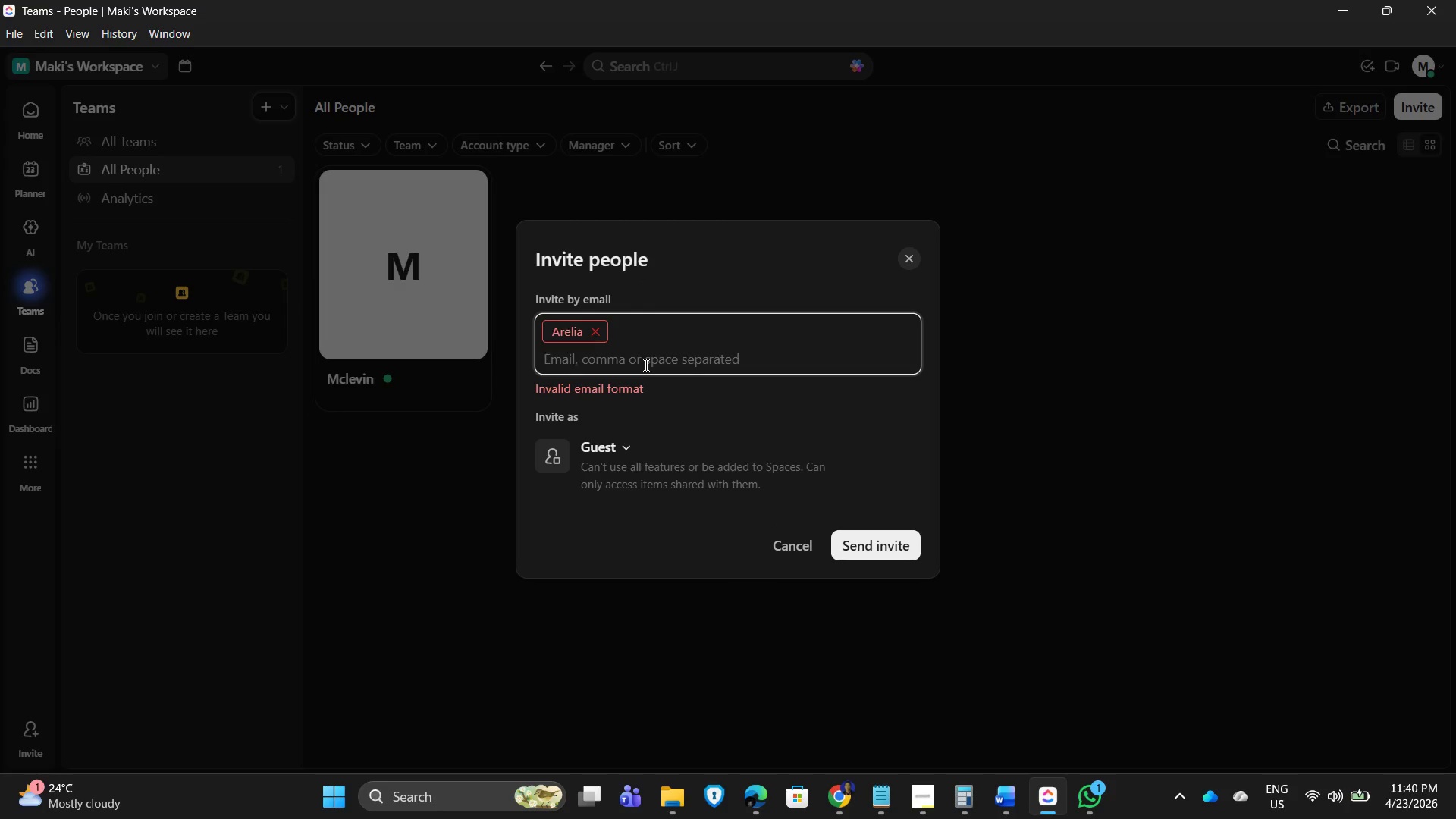 
left_click([596, 328])
 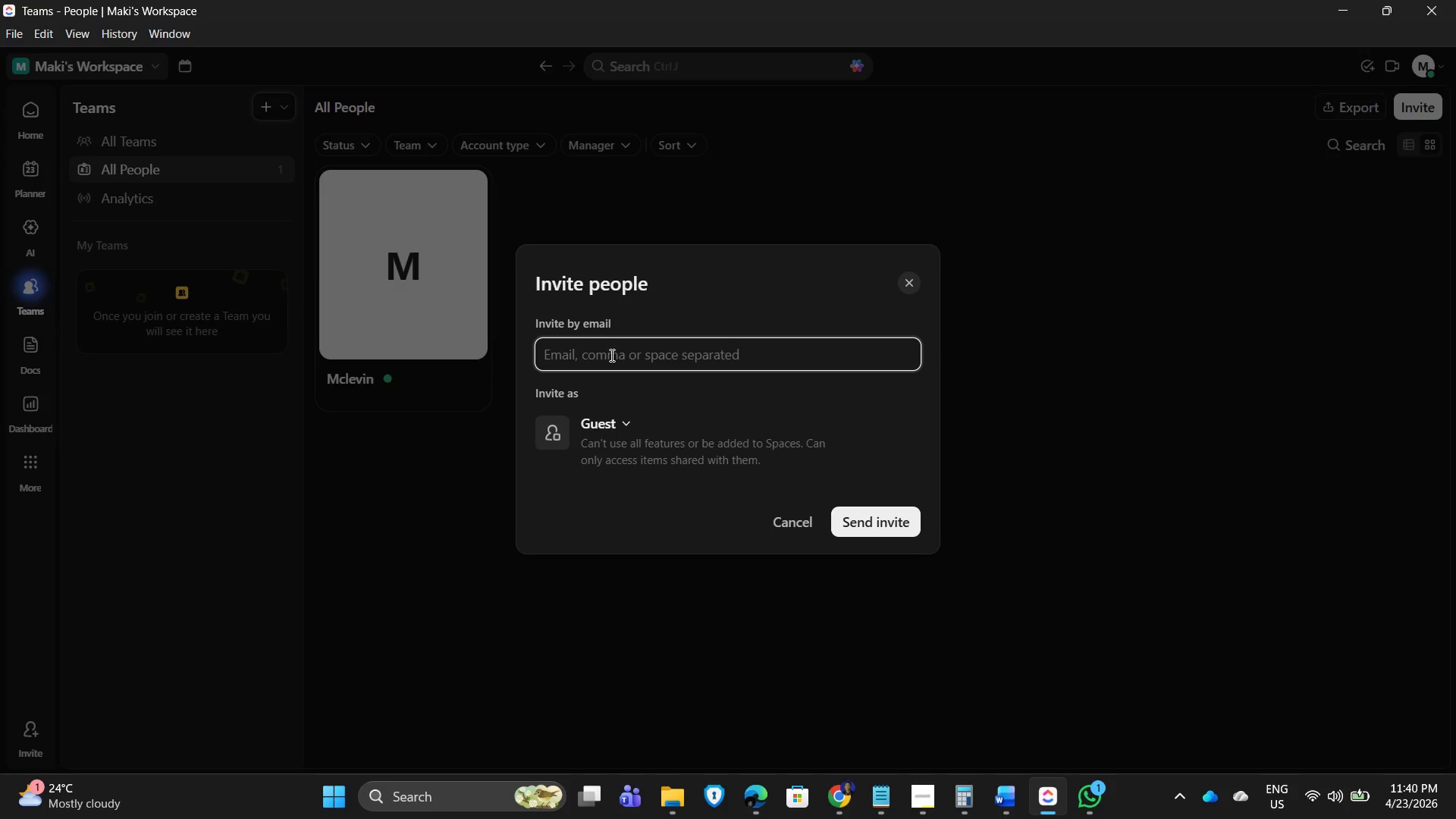 
type(AureliaVoss)
 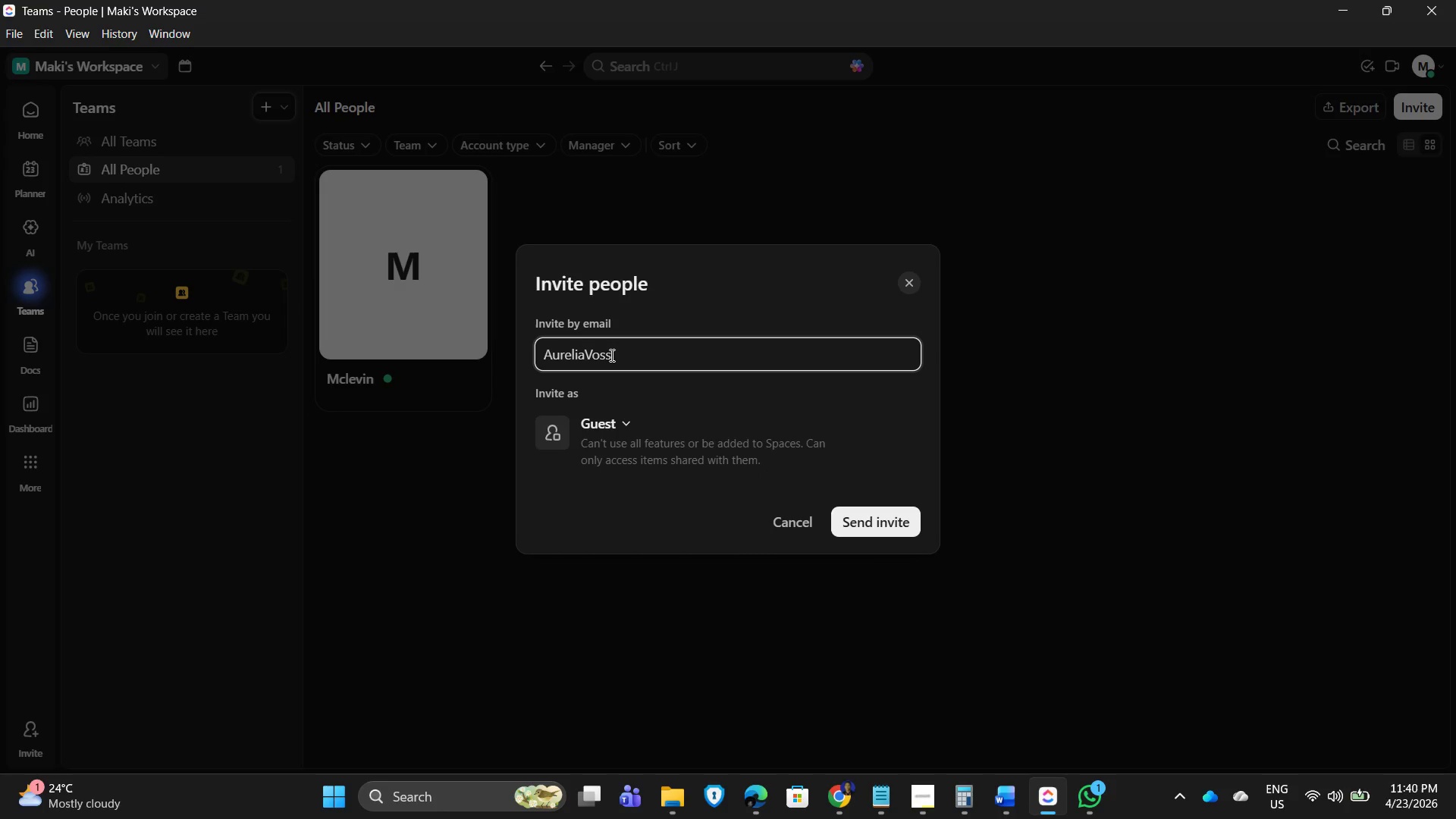 
type(.c)
key(Backspace)
type(Creative )
 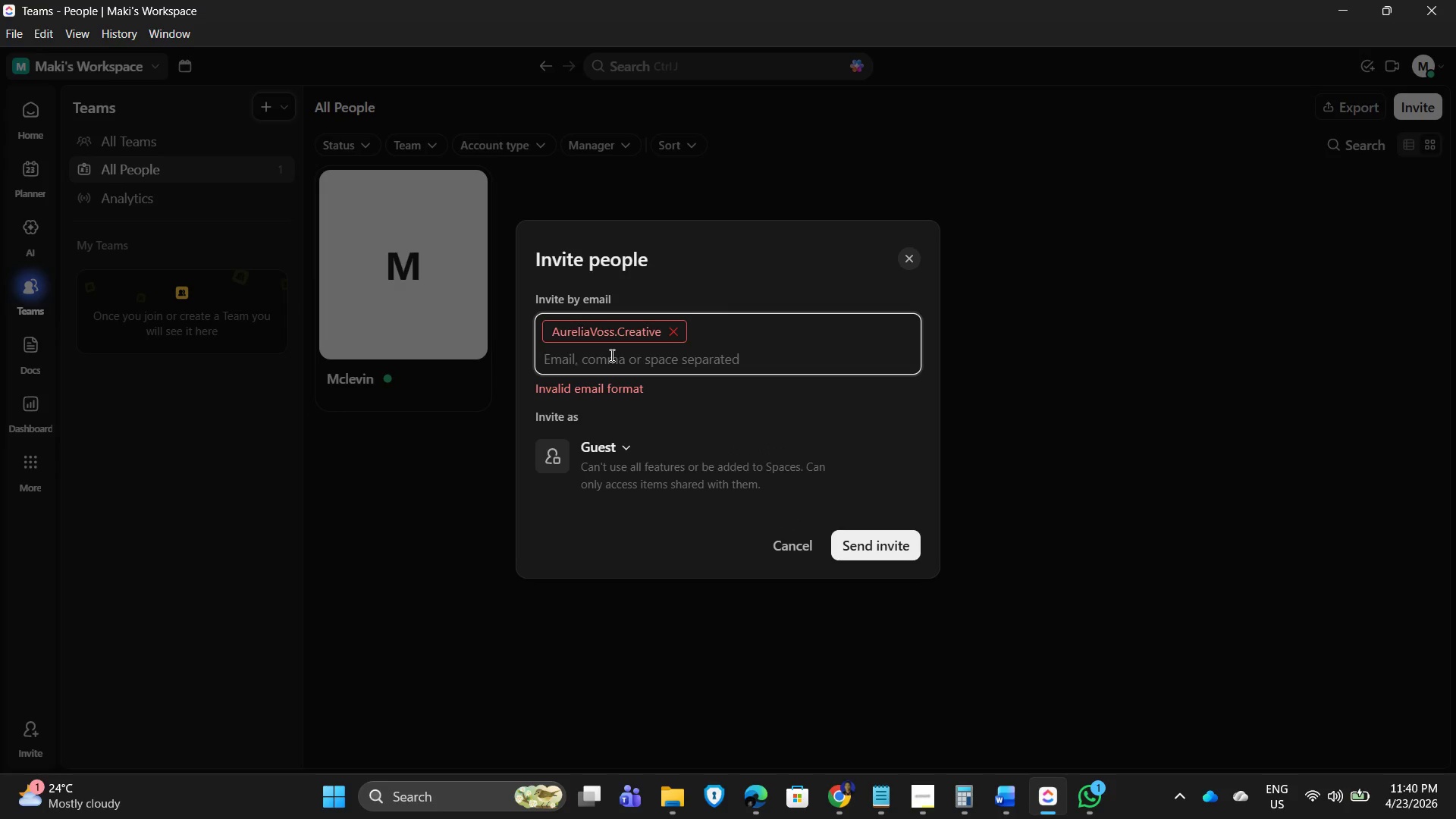 
 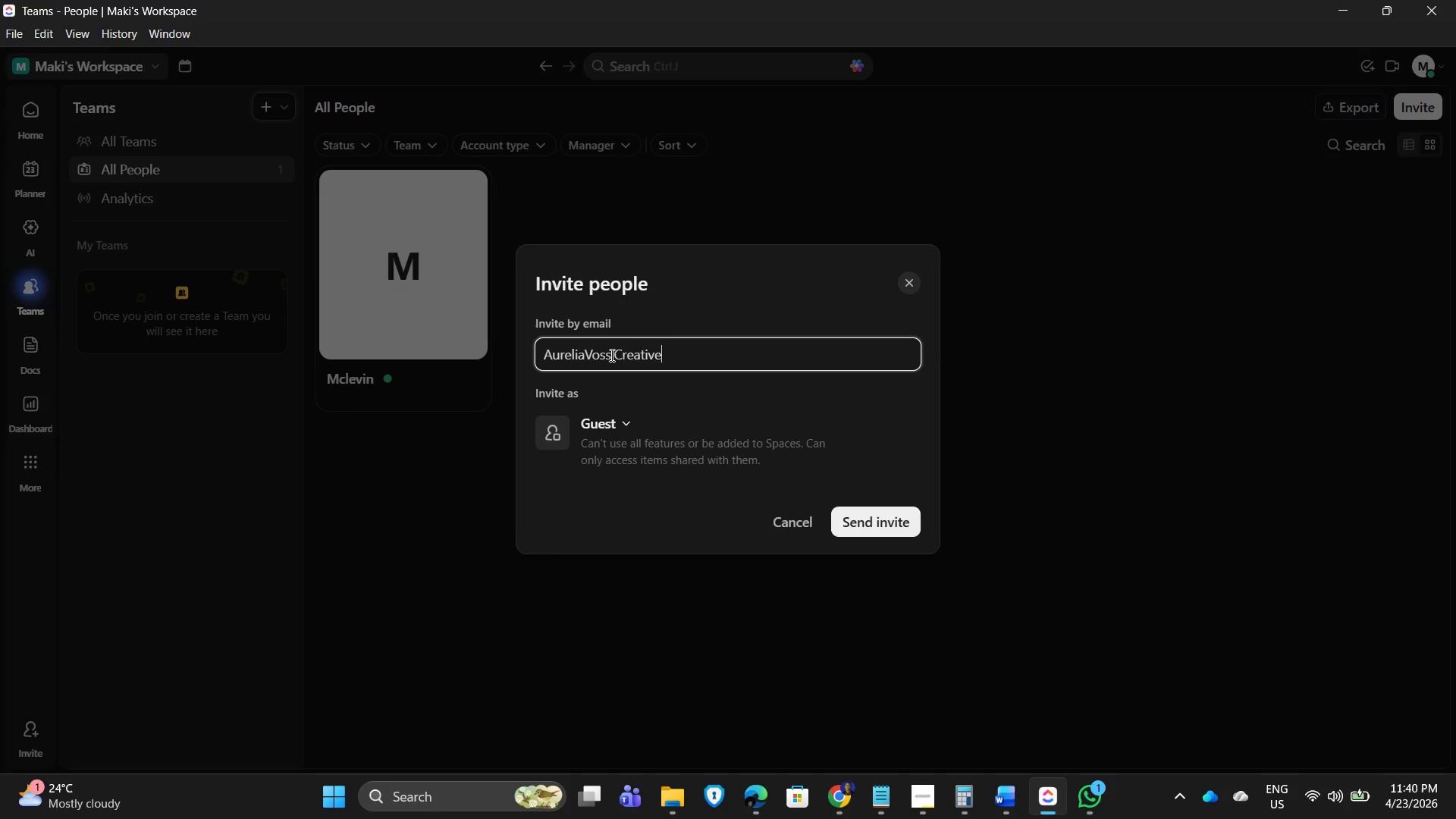 
hold_key(key=ShiftLeft, duration=0.53)
 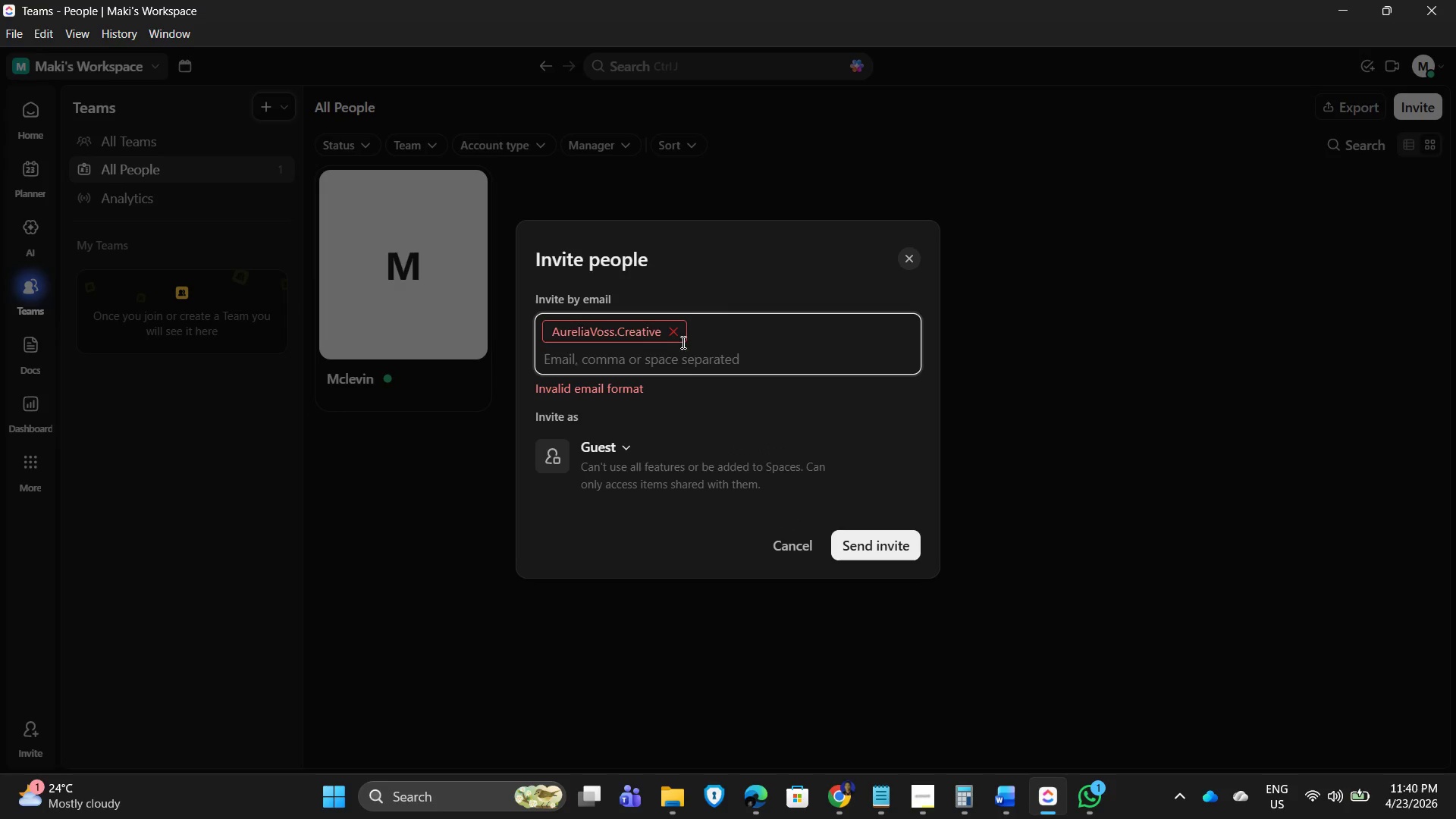 
left_click([661, 333])
 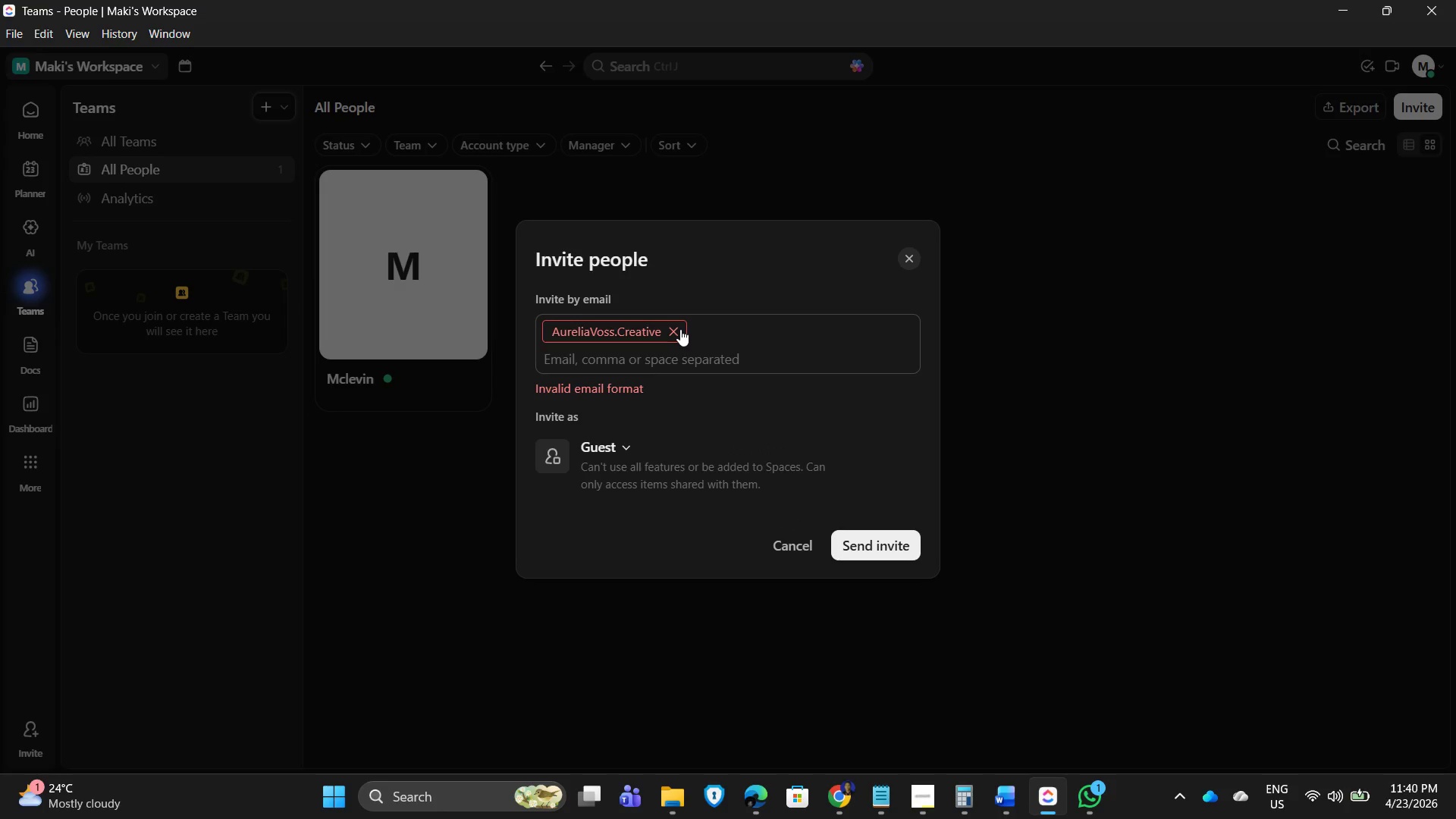 
left_click([680, 329])
 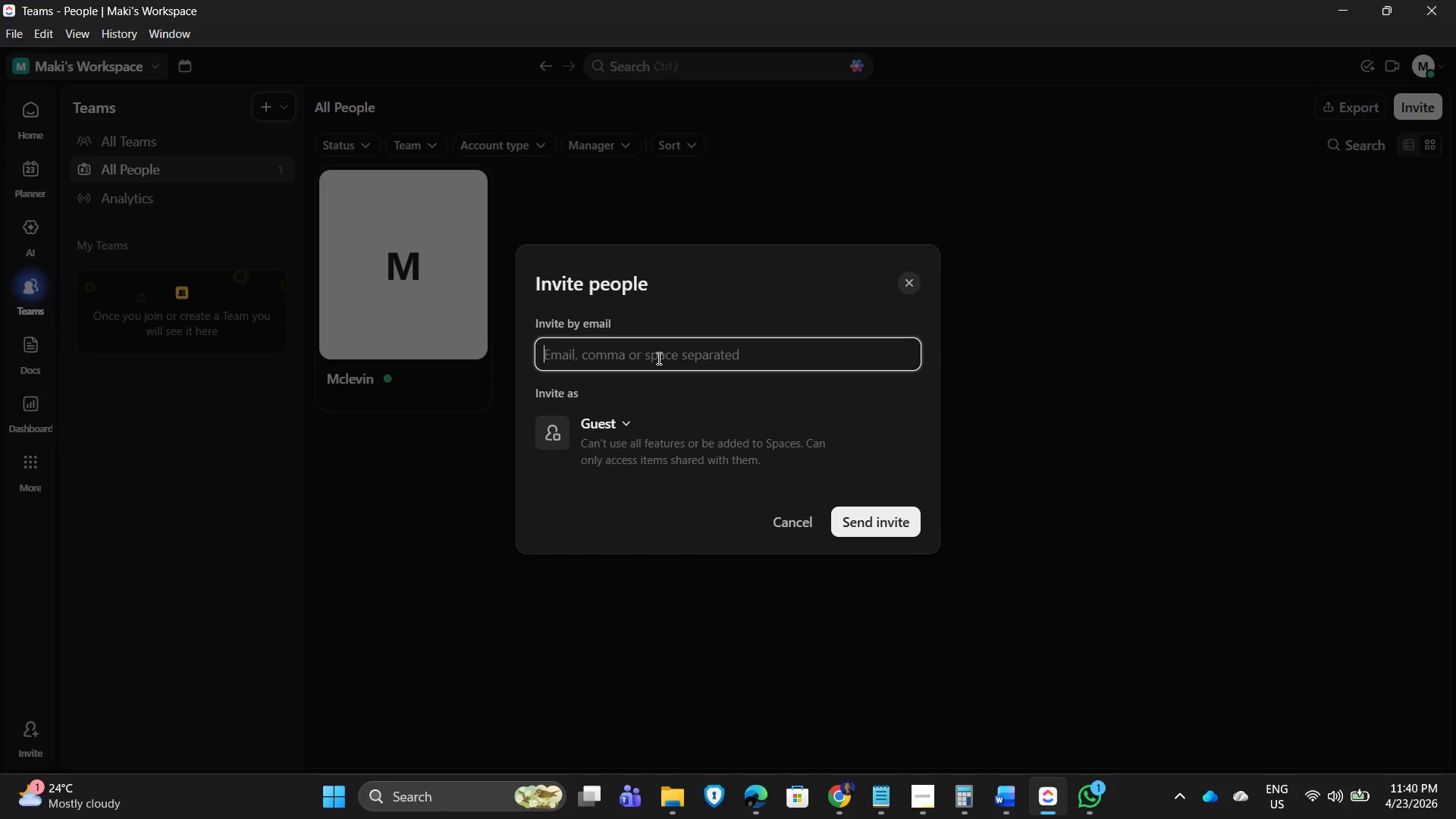 
left_click([657, 358])
 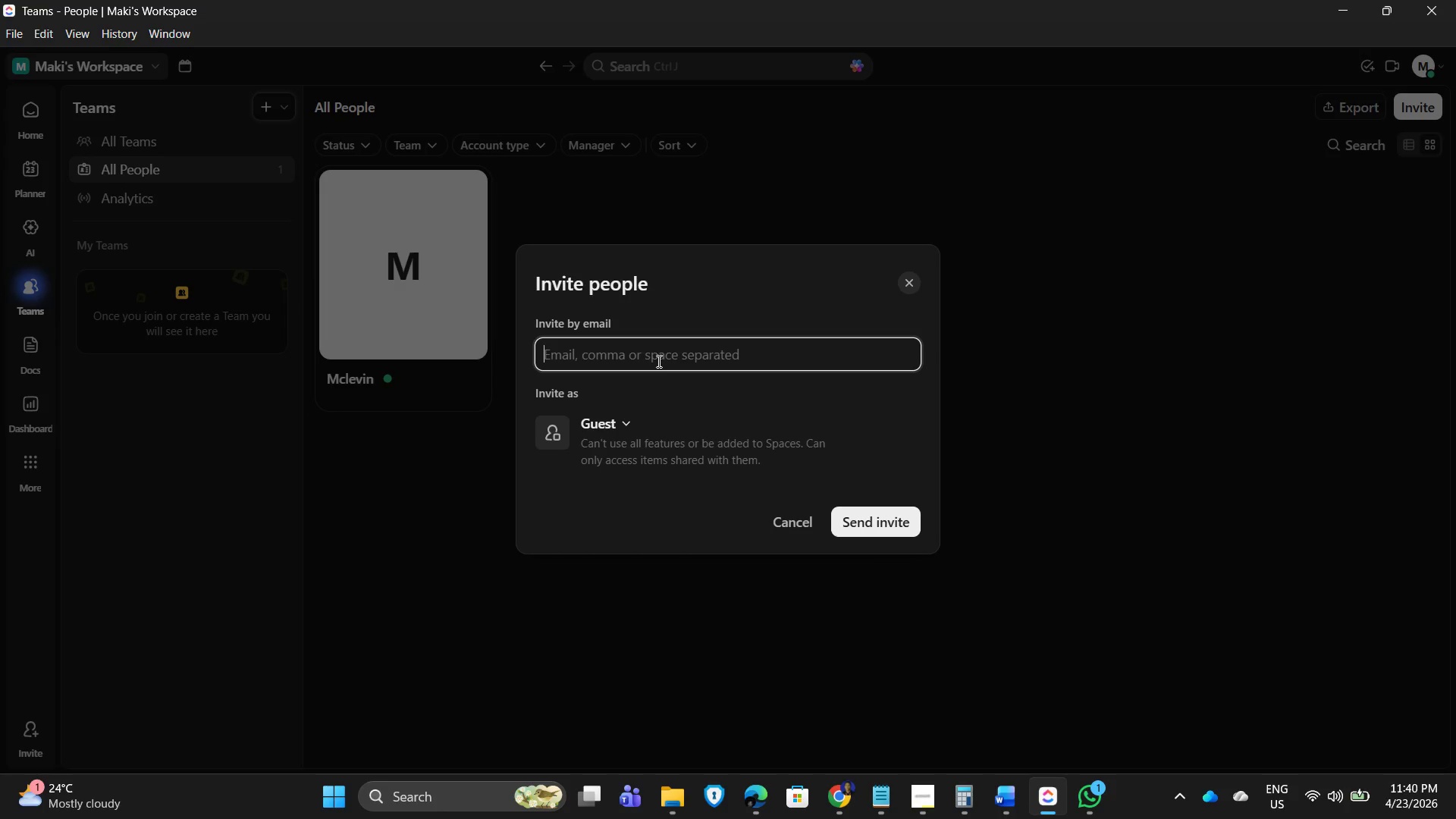 
type(Aurelia )
 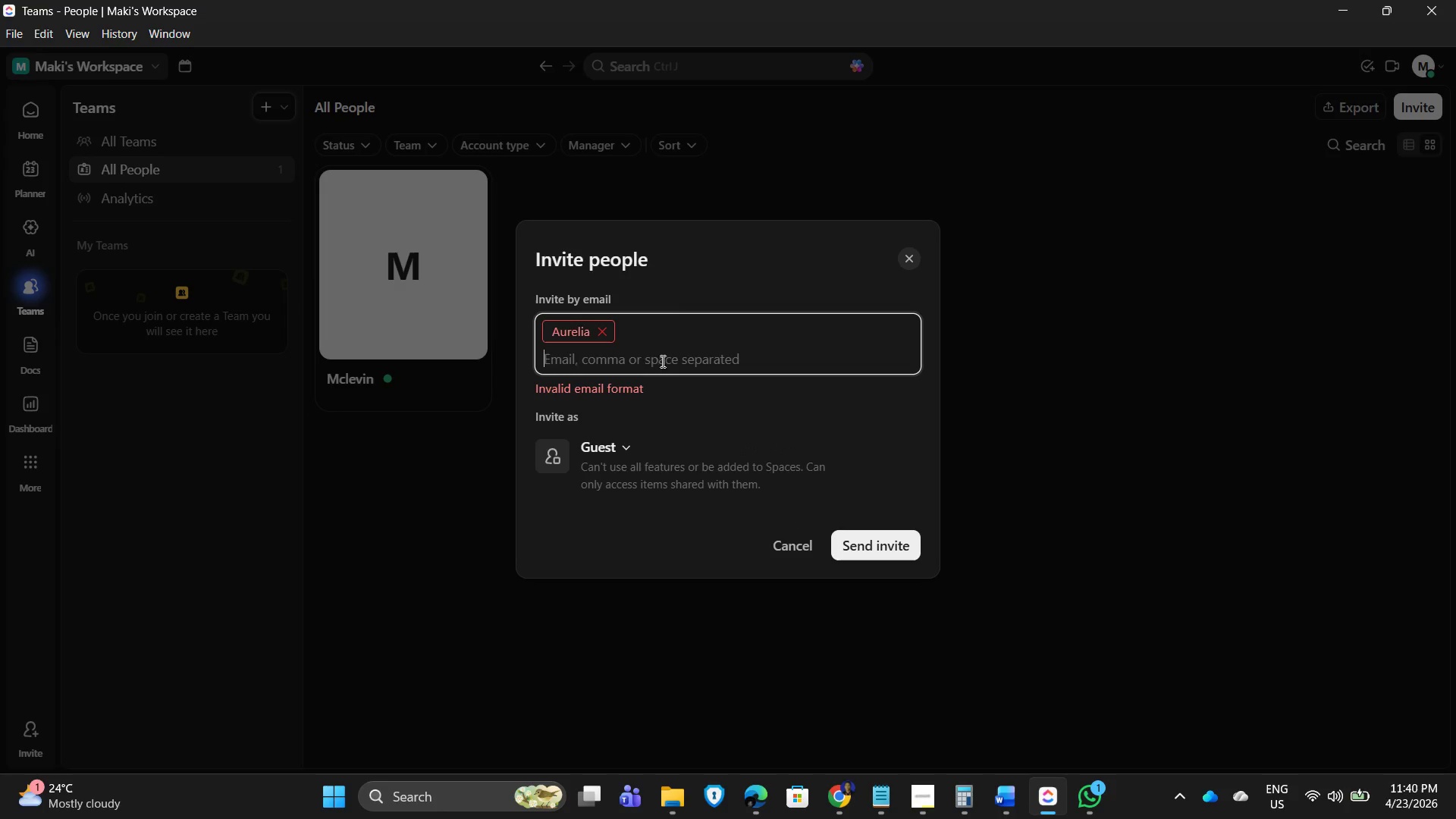 
left_click([600, 328])
 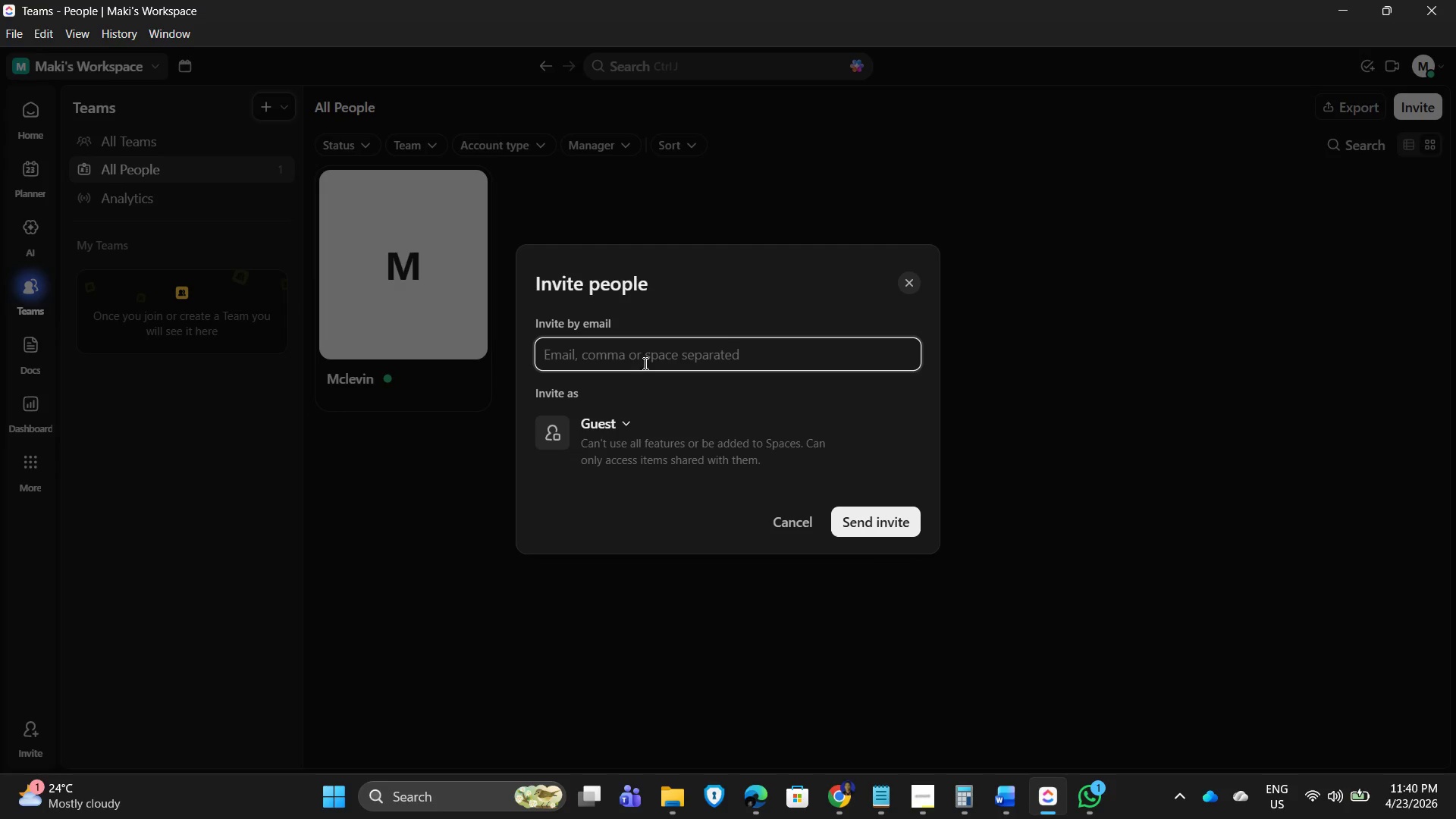 
type(AureliaVoss)
 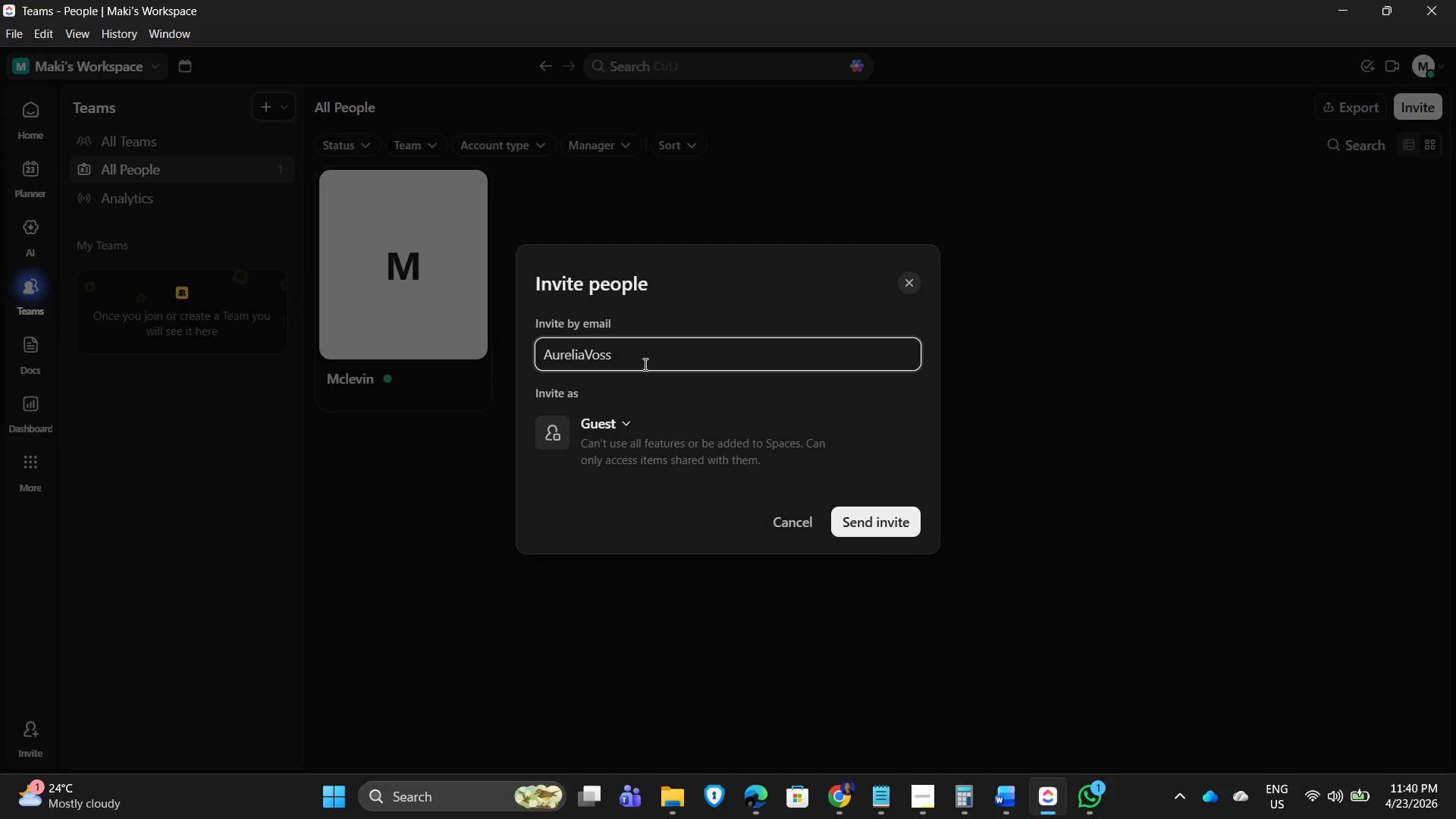 
wait(11.58)
 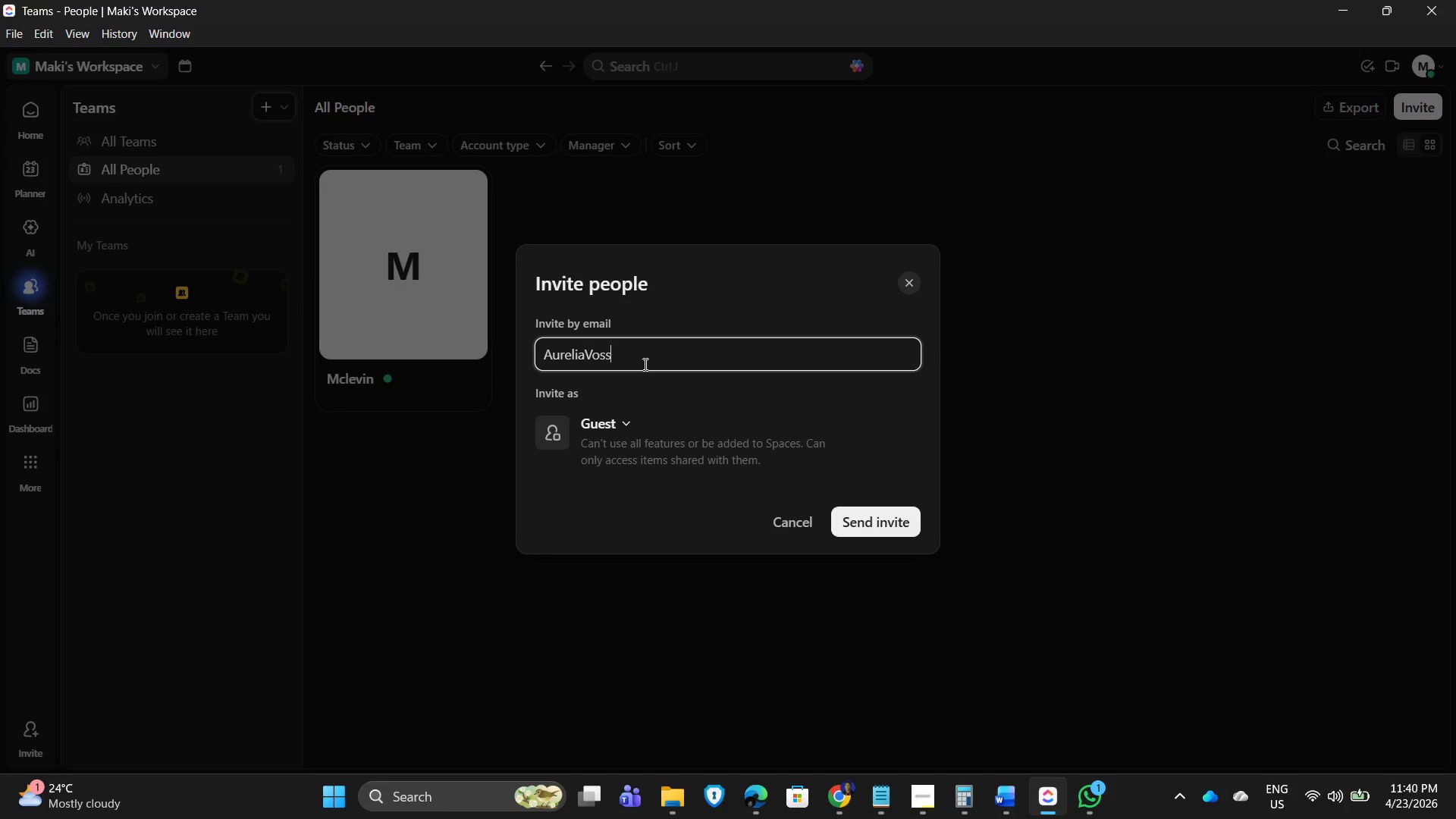 
type(_CretiveDis)
key(Backspace)
type(rectro)
key(Backspace)
key(Backspace)
type(or@)
 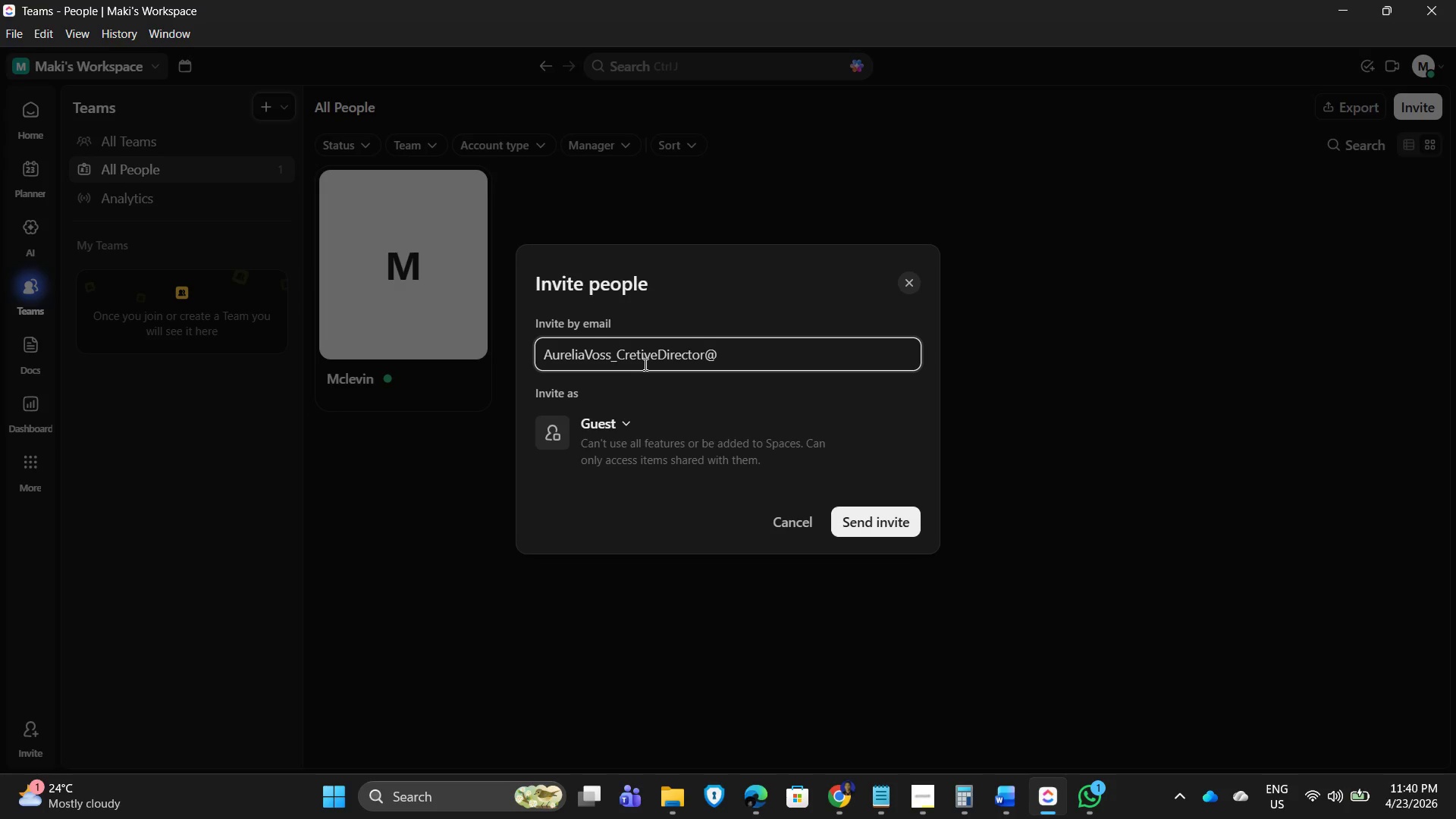 
wait(10.14)
 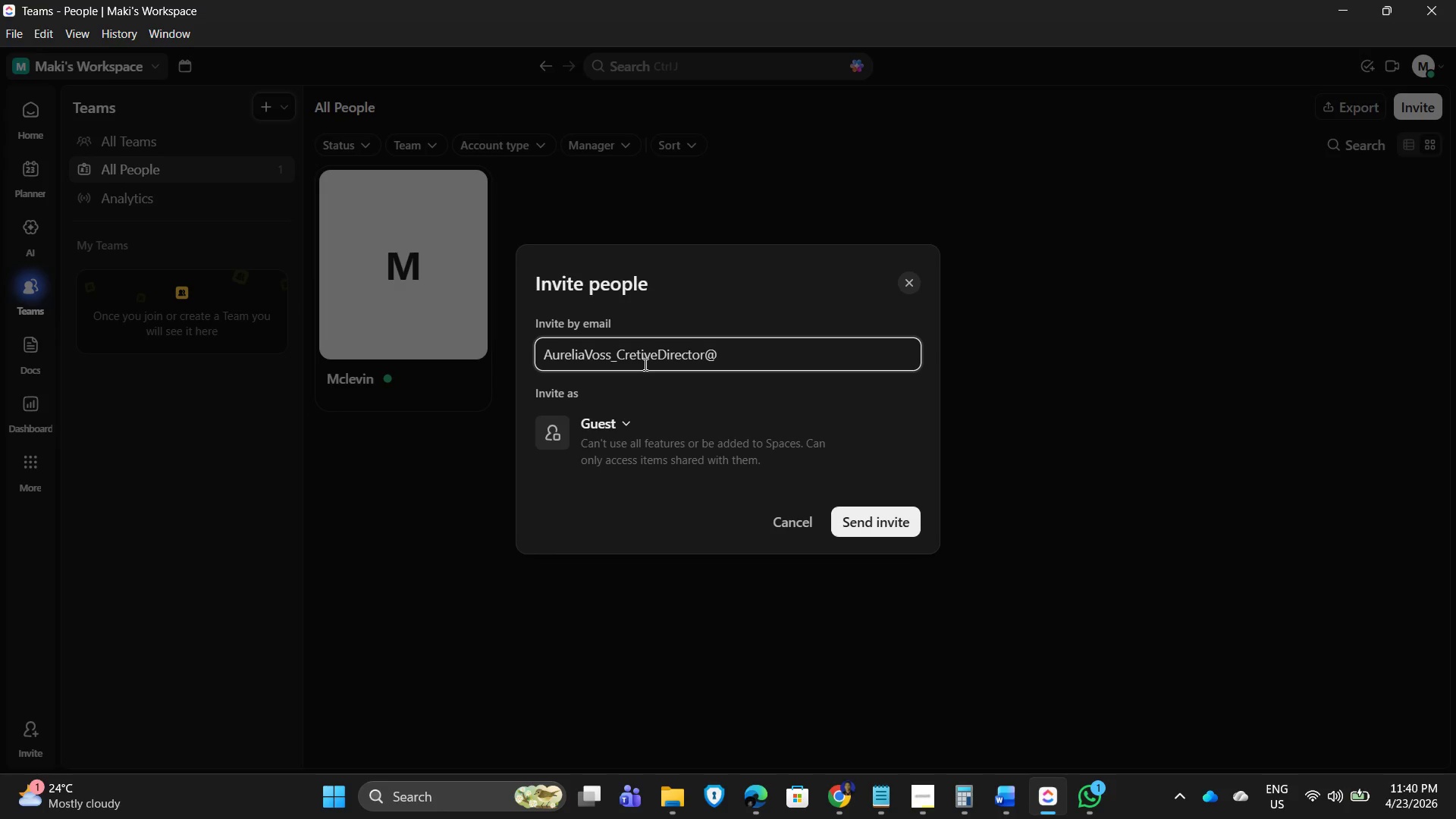 
type(gmail.com)
 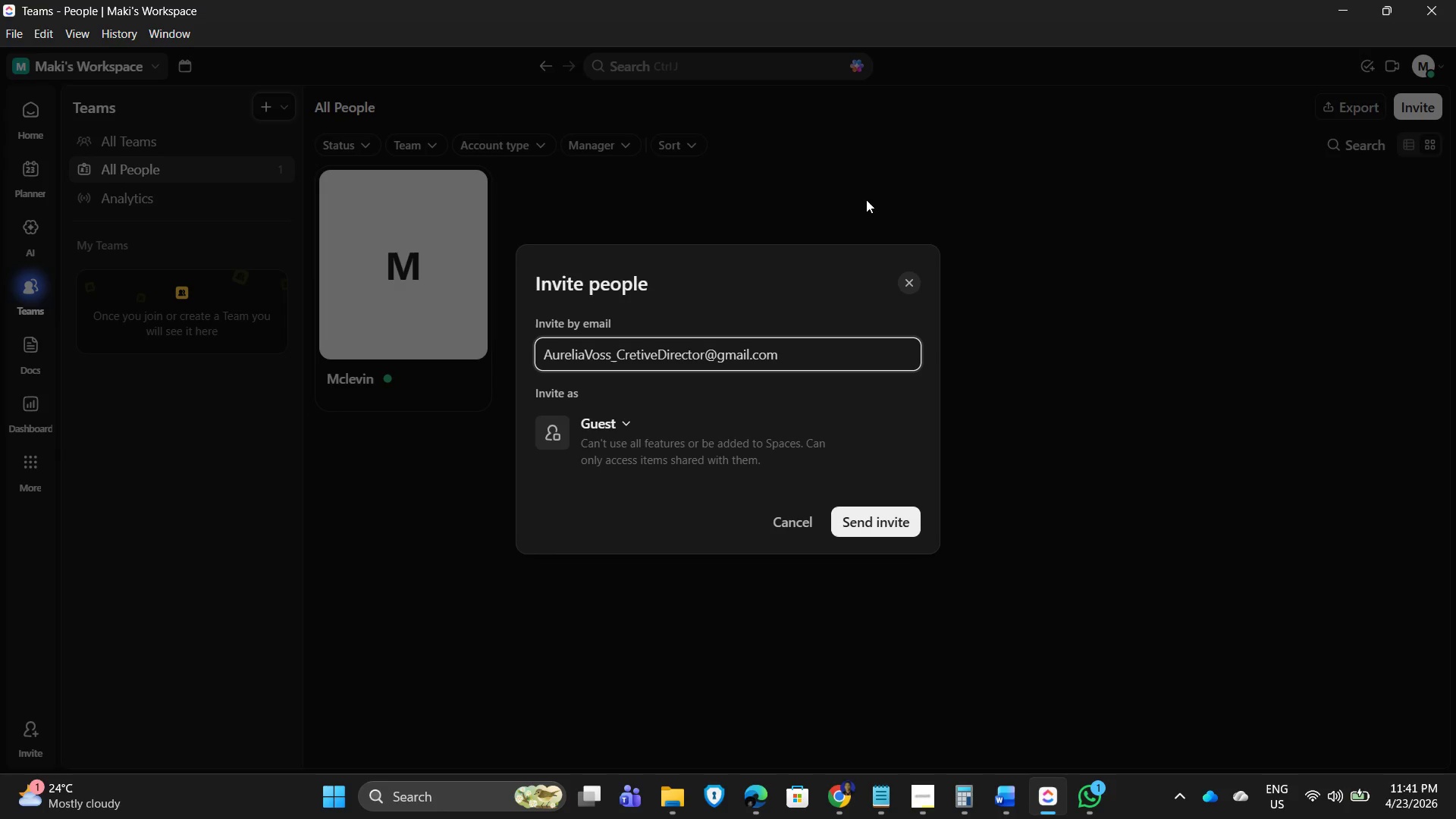 
wait(6.61)
 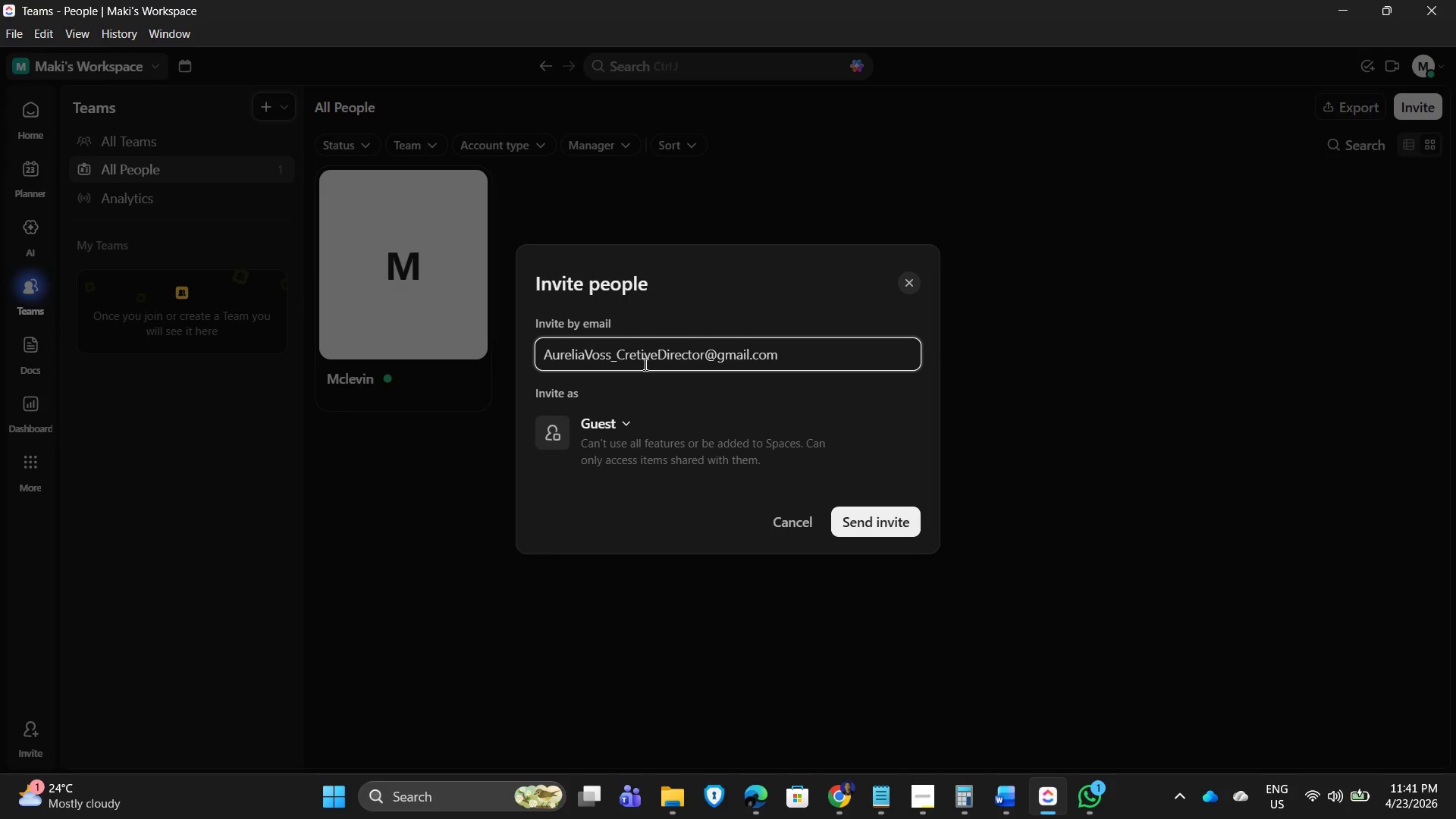 
left_click([638, 353])
 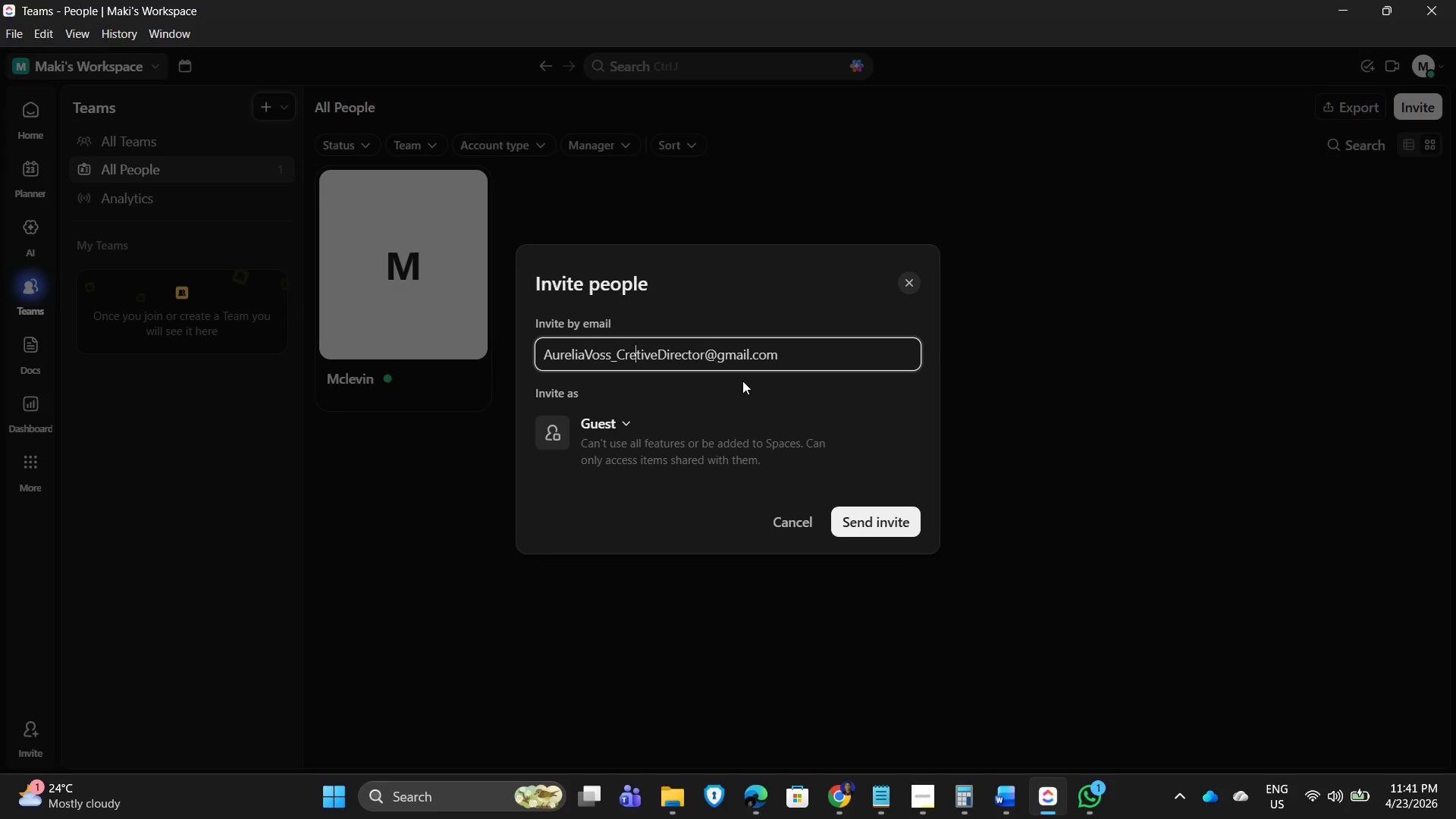 
key(A)
 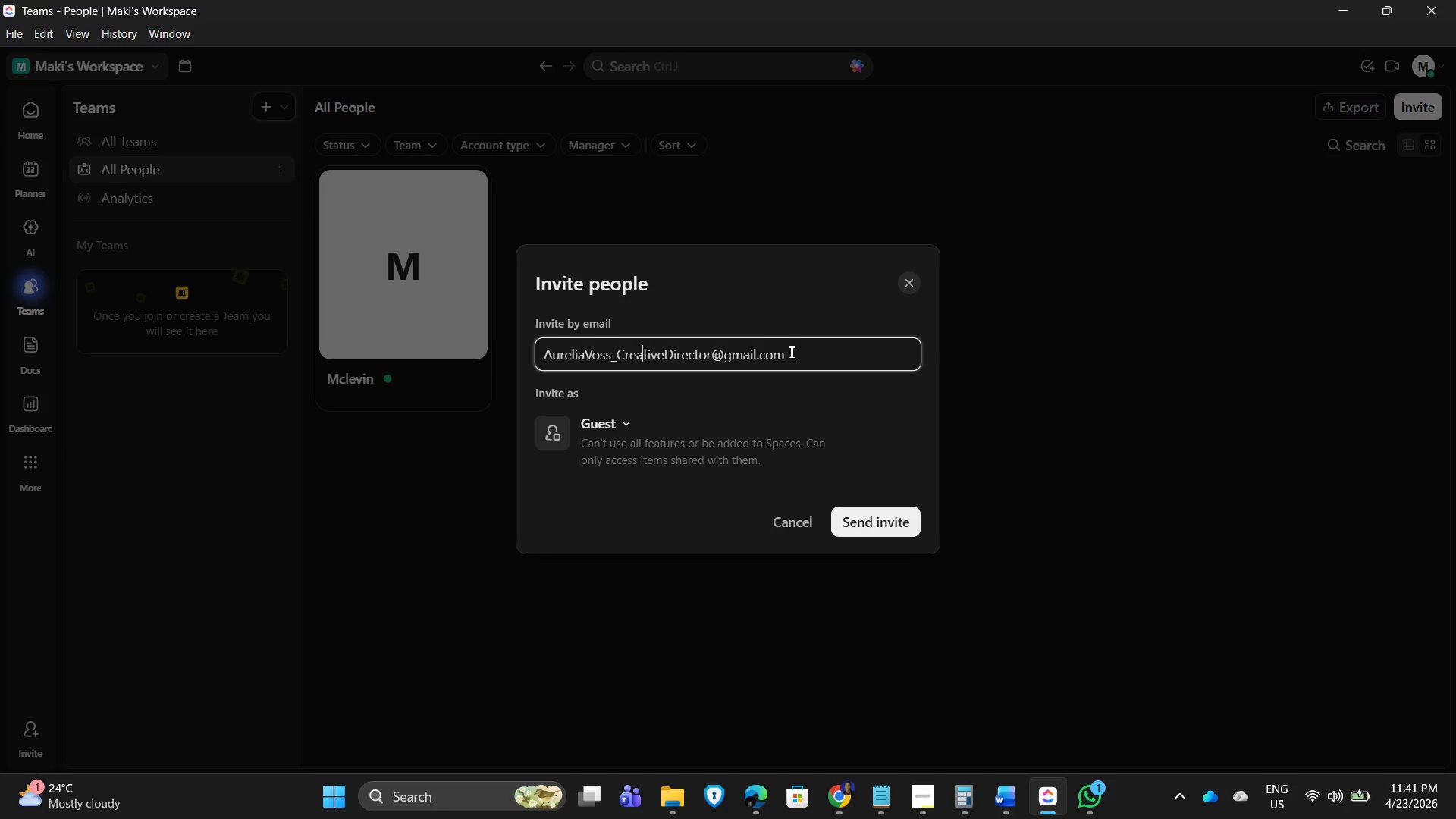 
left_click_drag(start_coordinate=[790, 352], to_coordinate=[714, 348])
 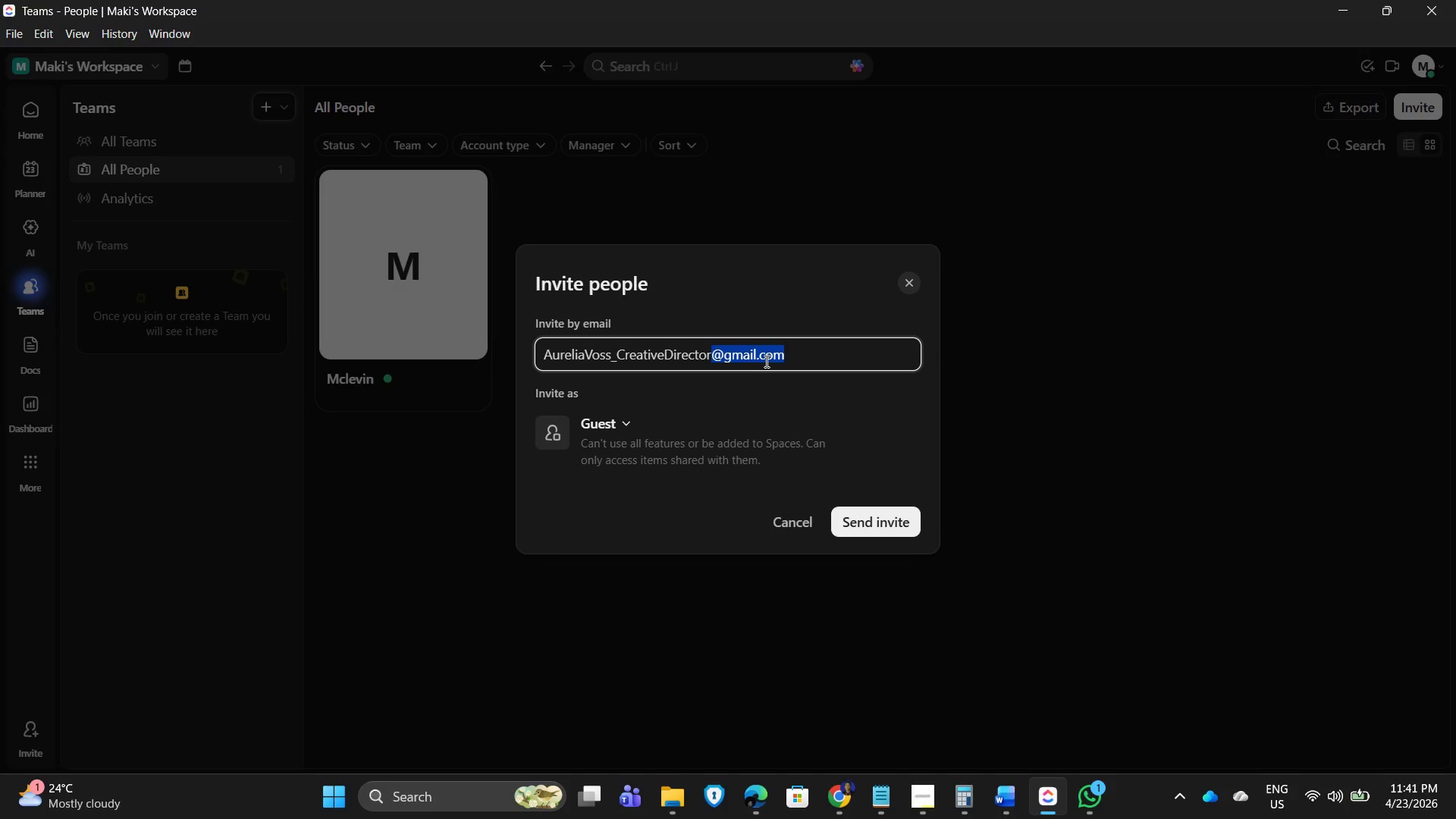 
key(Control+X)
 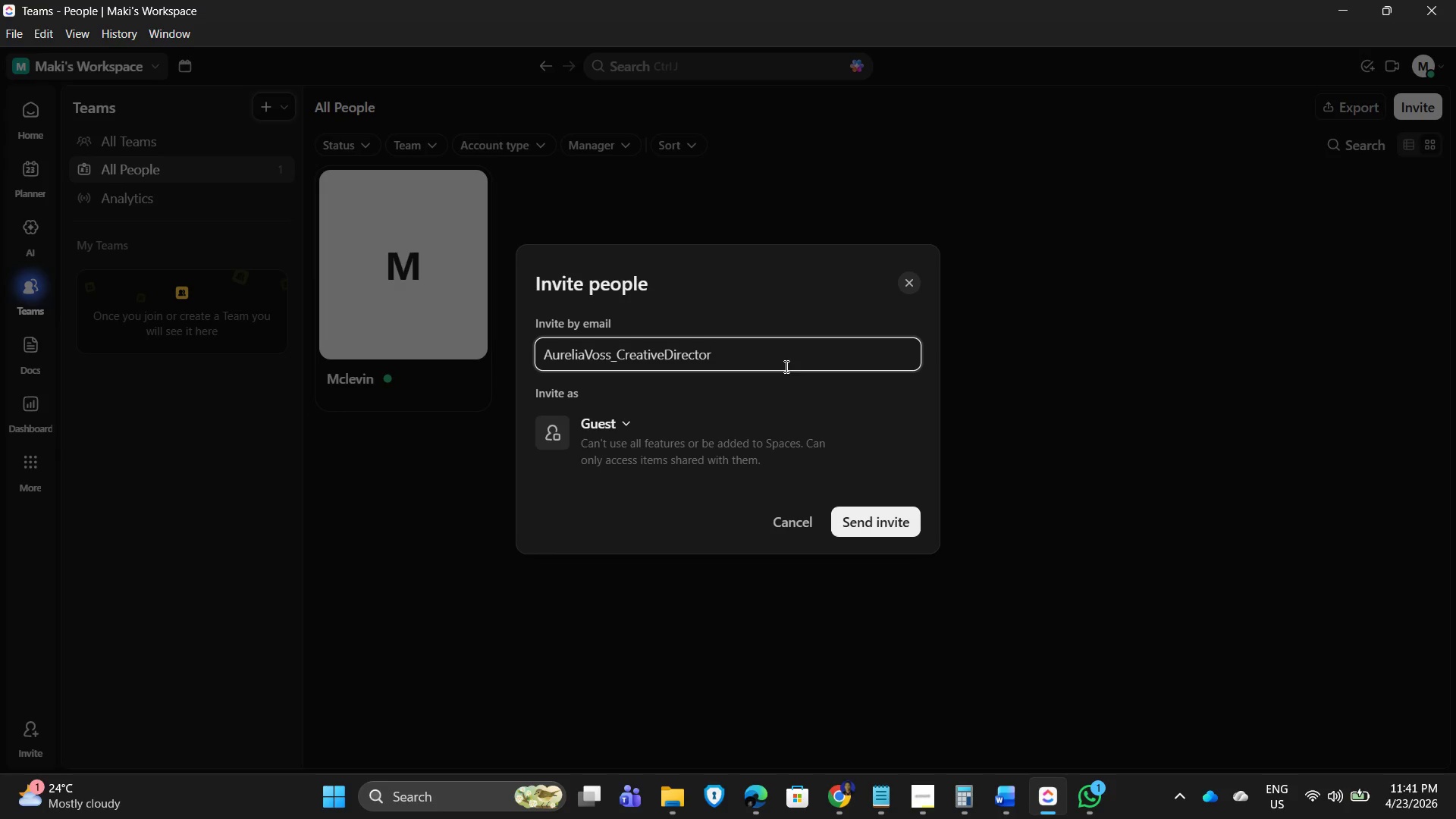 
key(Control+V)
 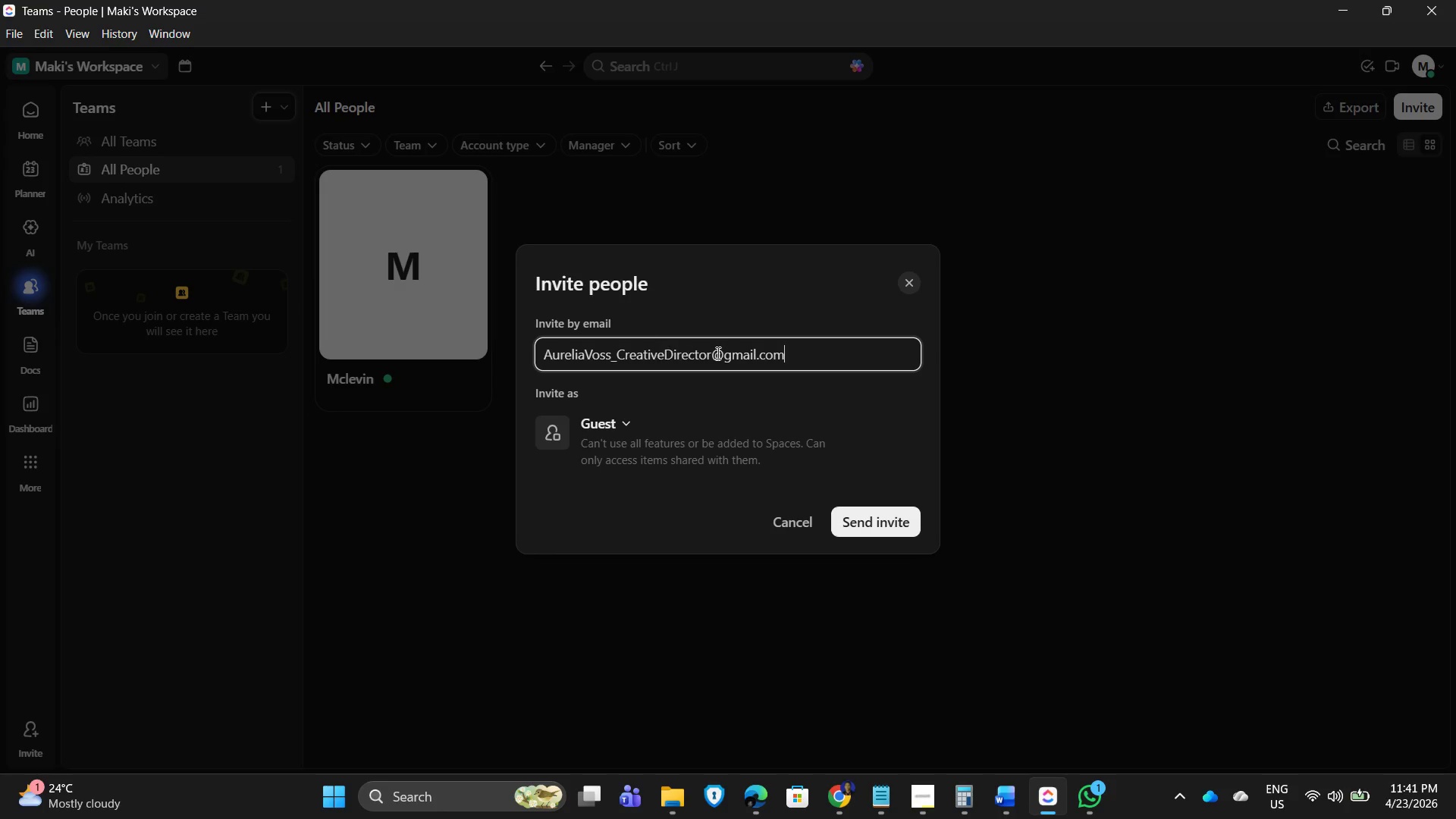 
wait(7.2)
 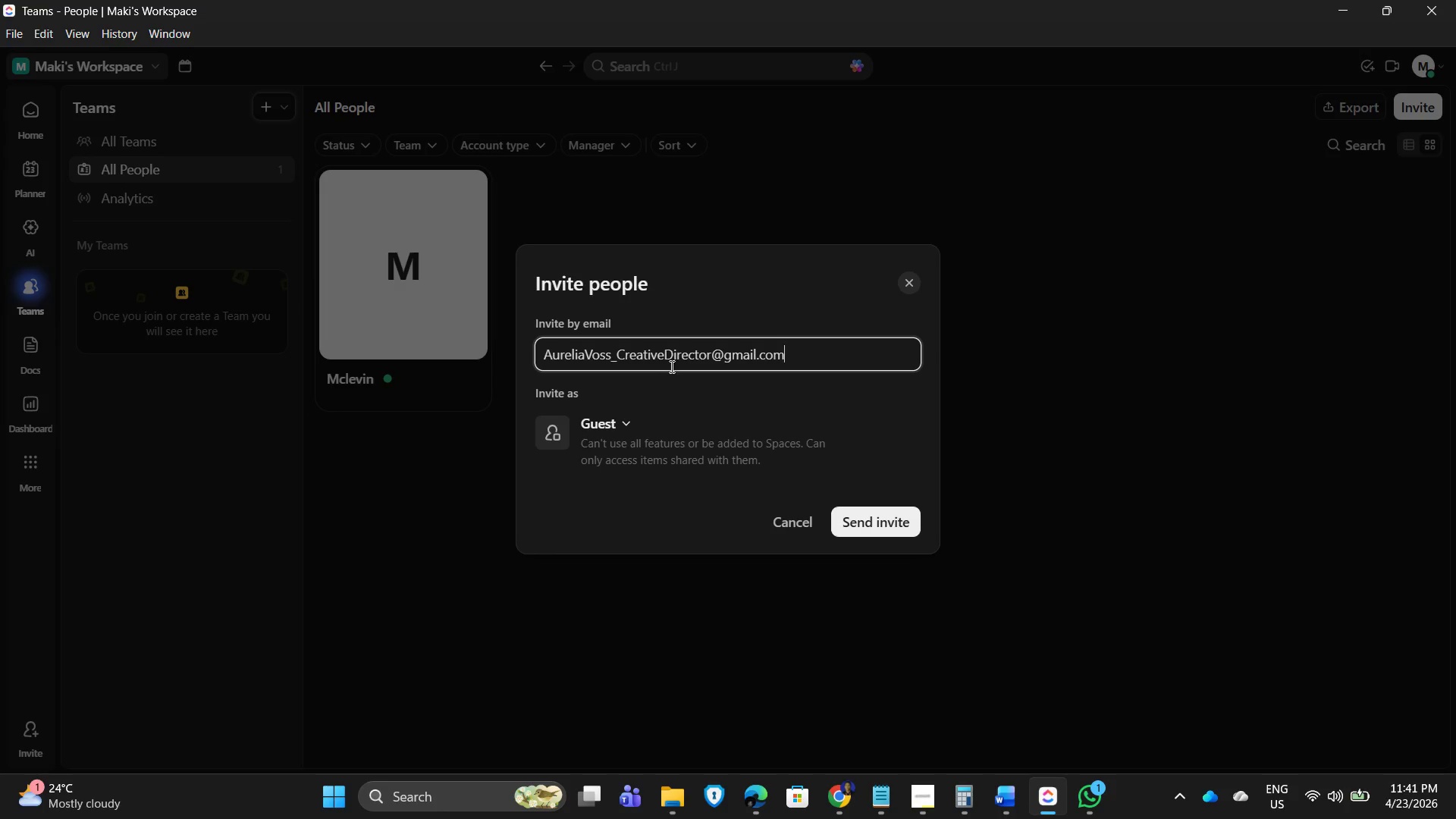 
left_click([886, 518])
 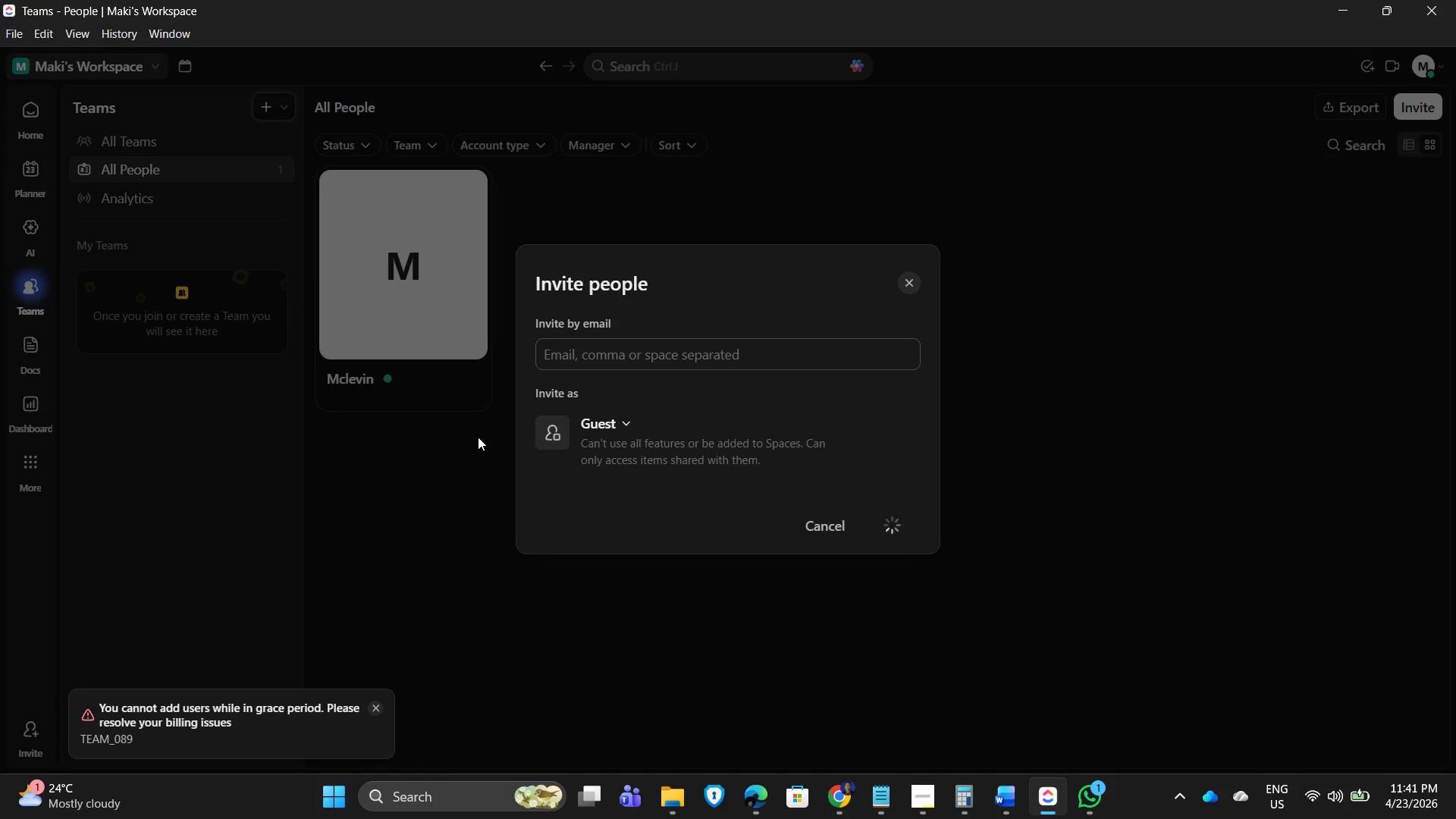 
wait(10.92)
 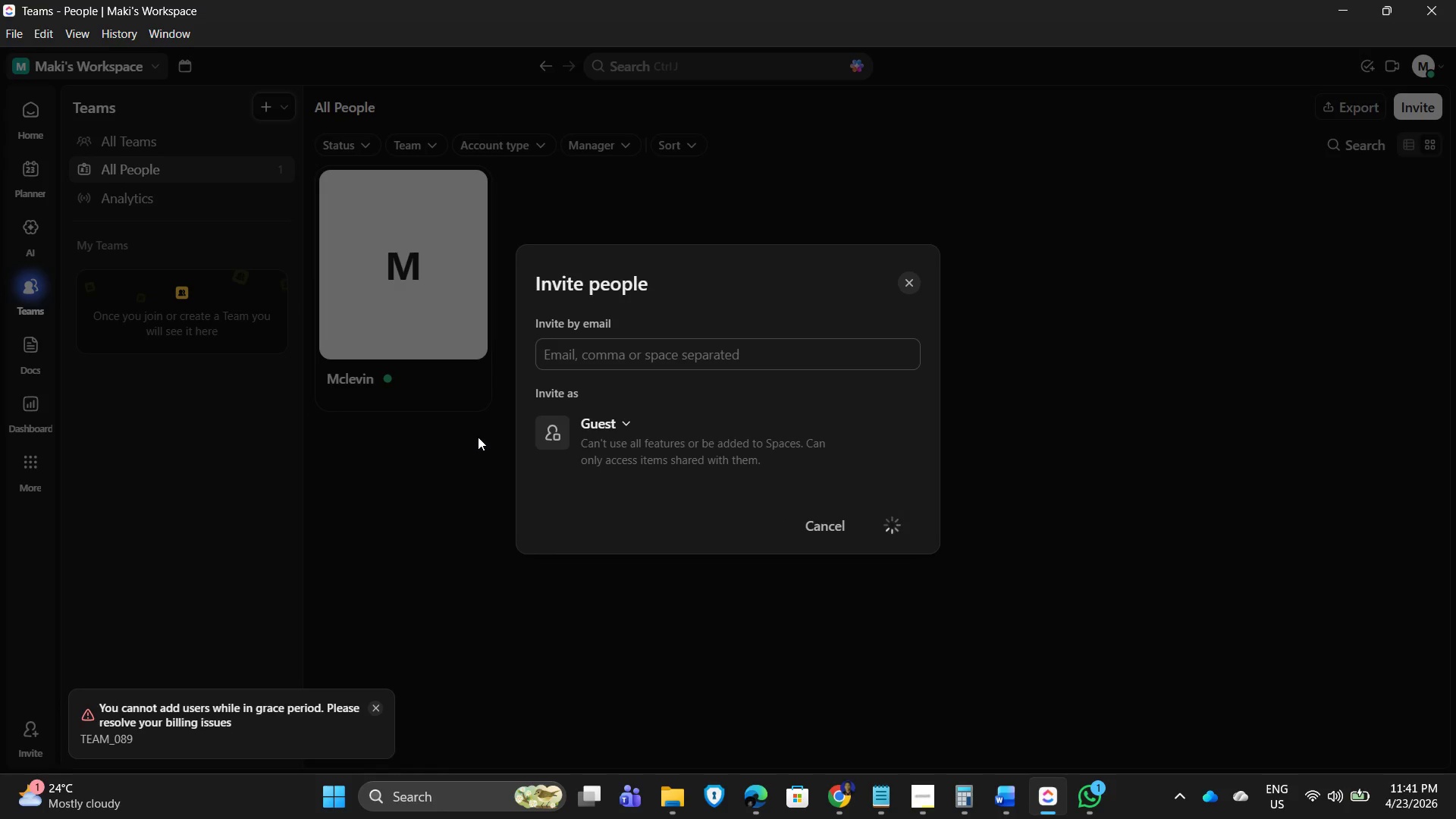 
left_click([910, 284])
 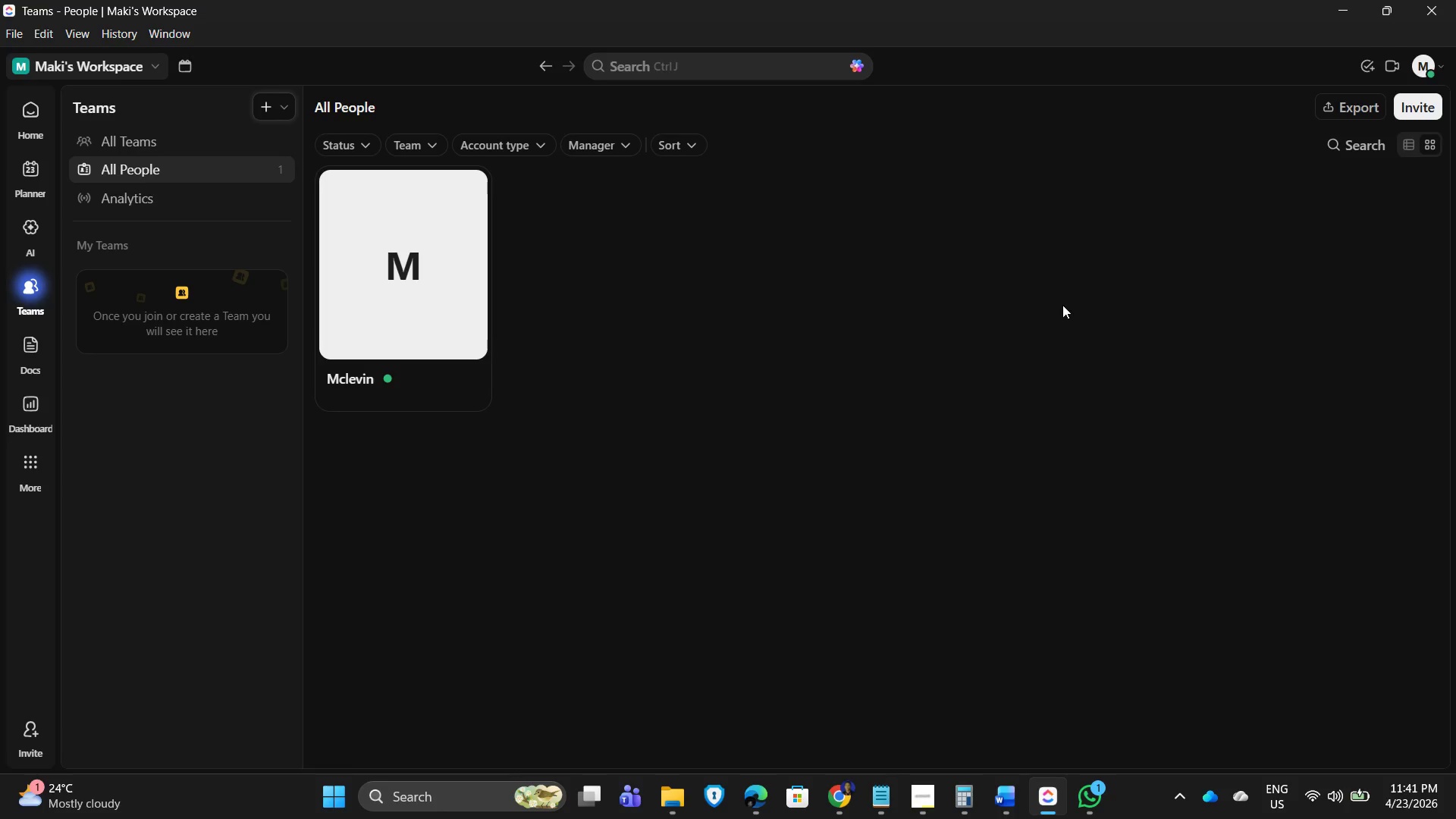 
left_click([1062, 305])
 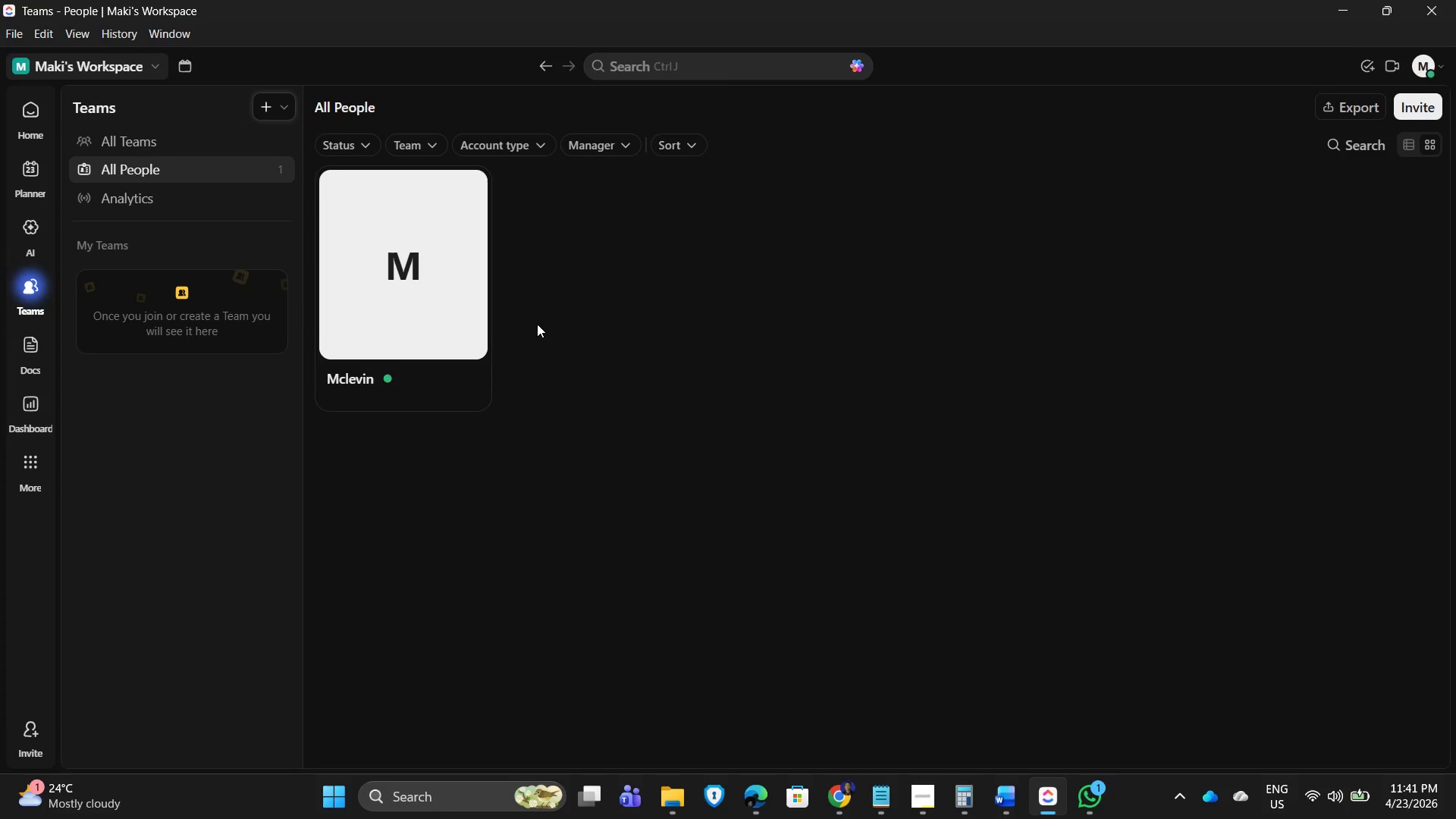 
wait(9.91)
 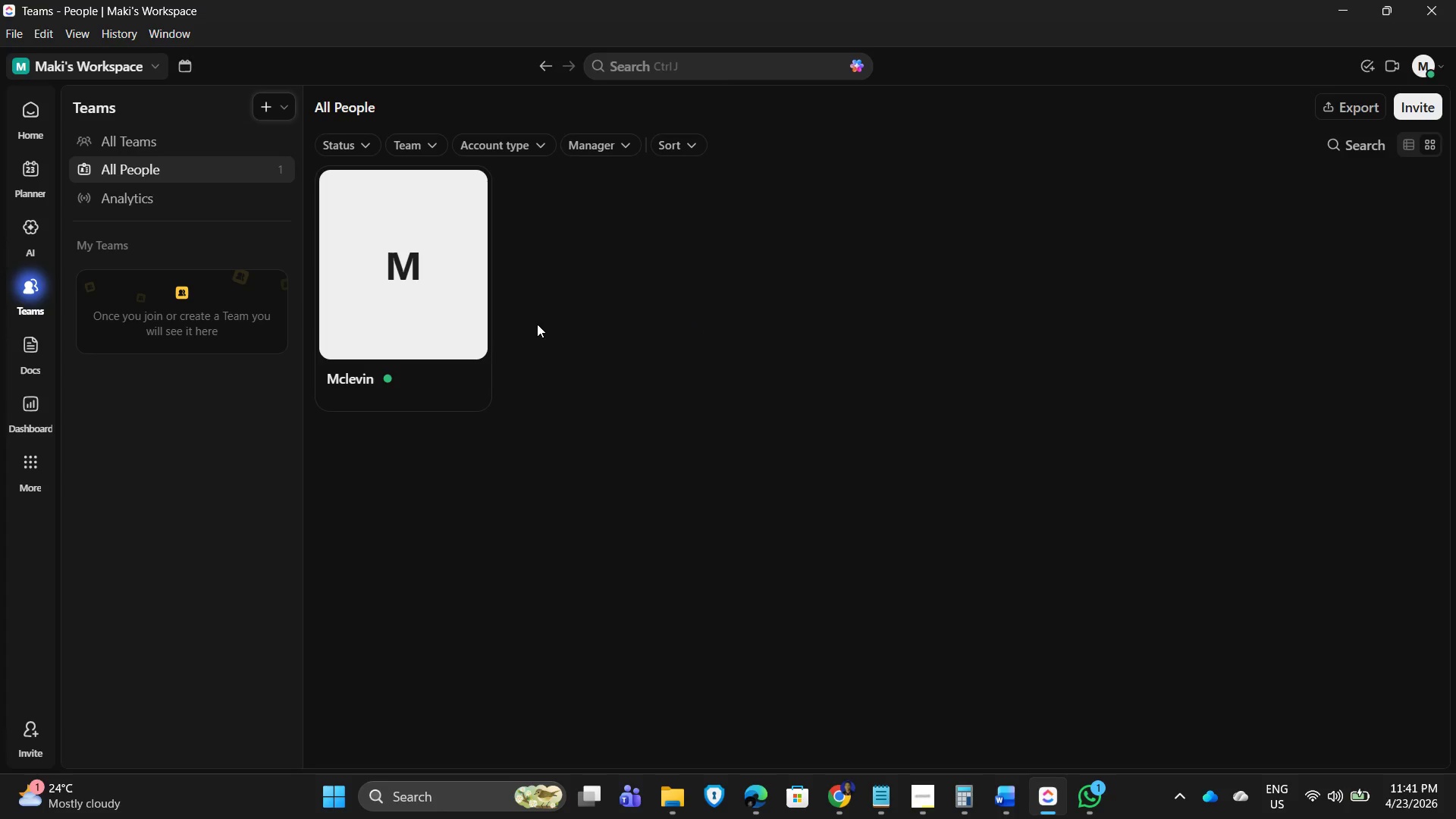 
left_click([134, 135])
 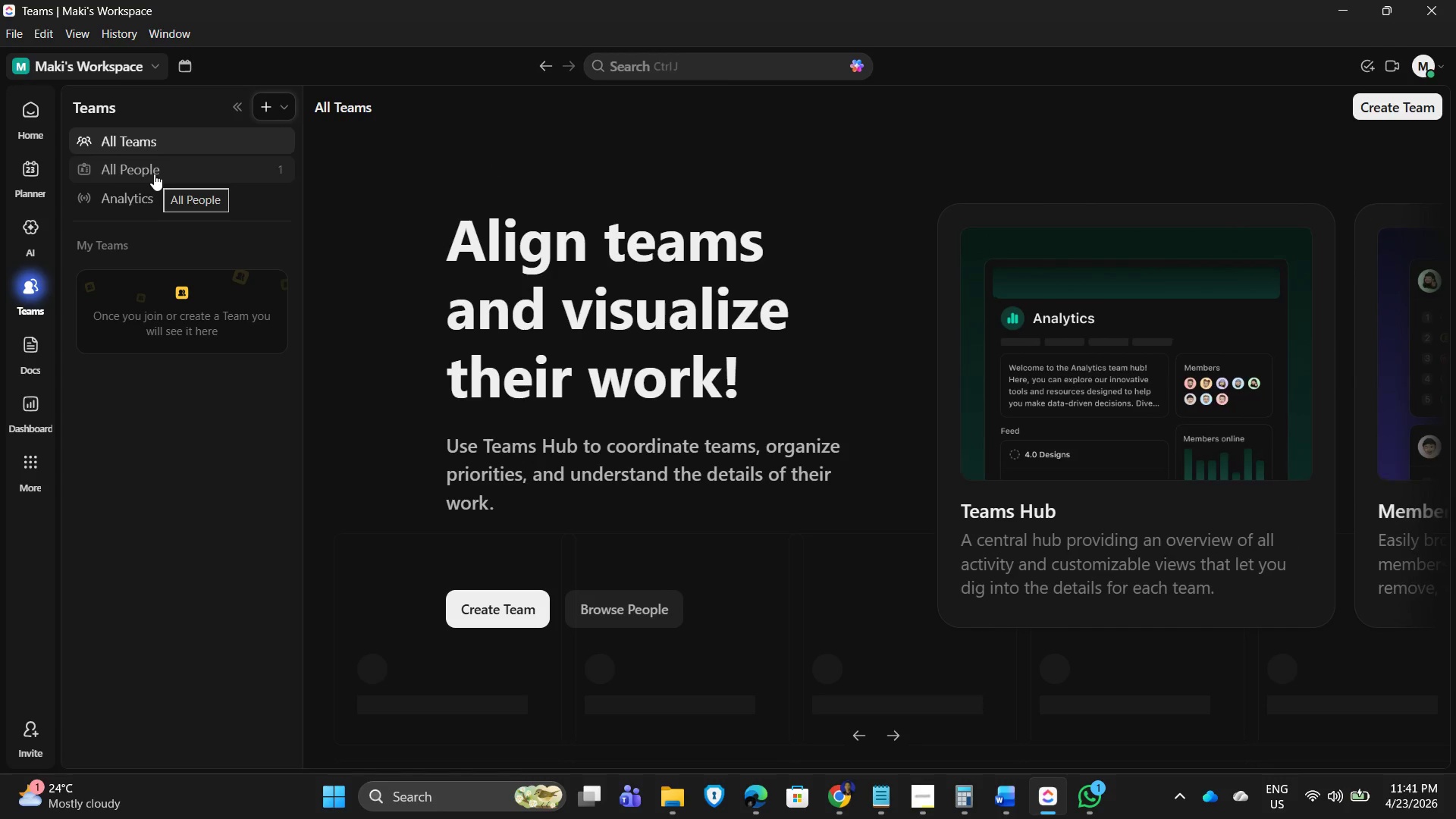 
left_click([154, 174])
 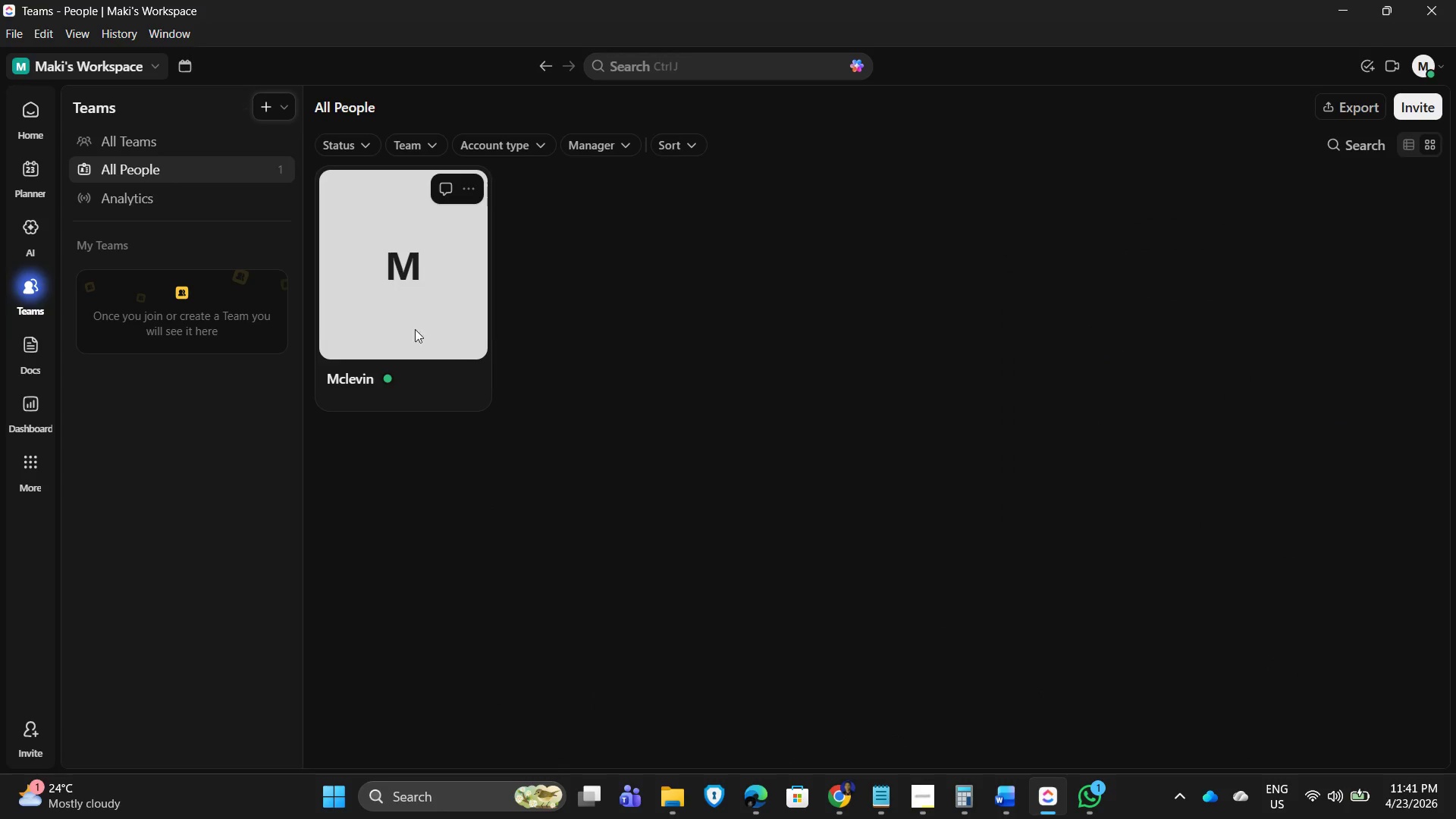 
left_click([858, 358])
 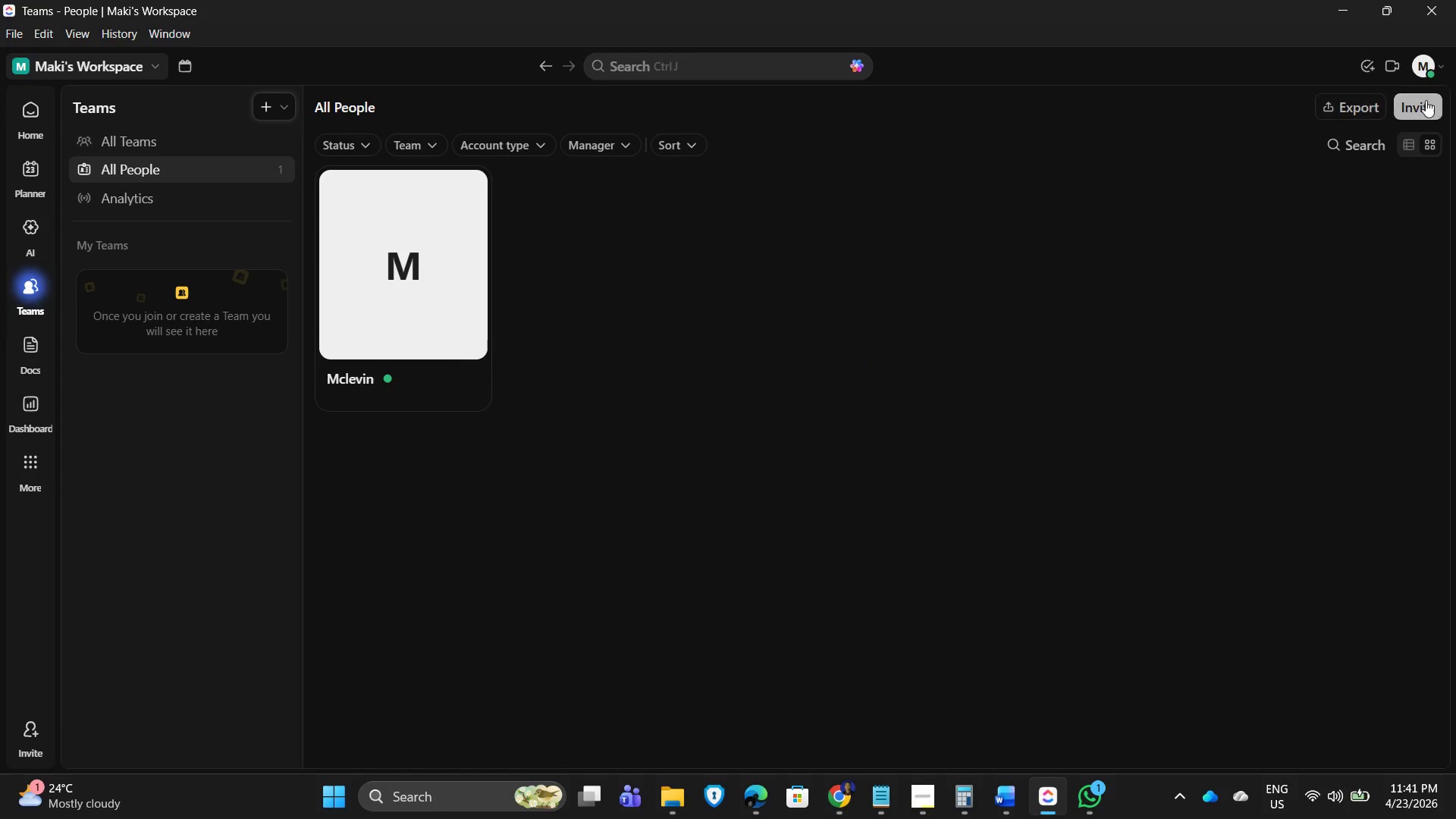 
left_click([1428, 100])
 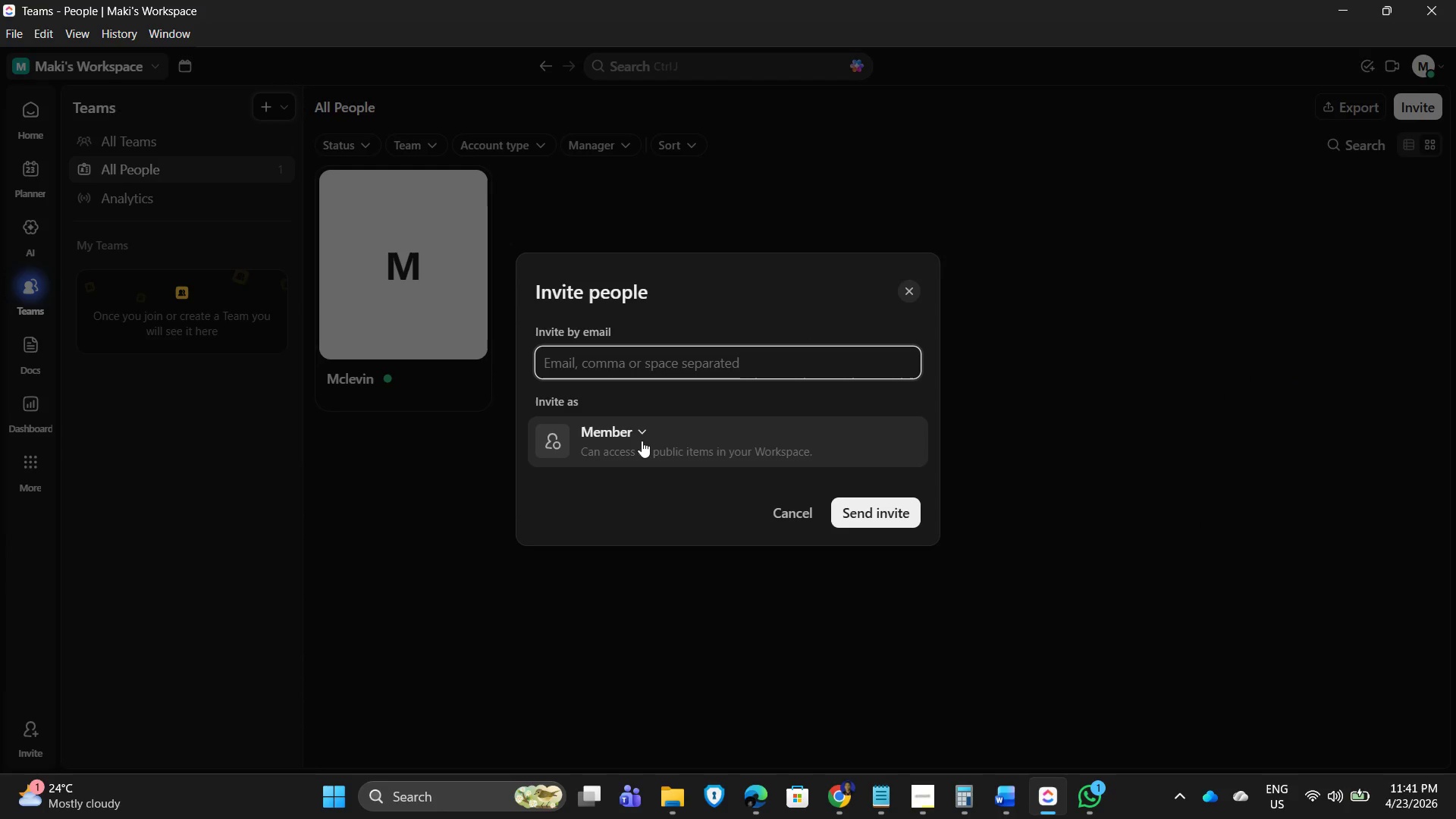 
left_click([642, 441])
 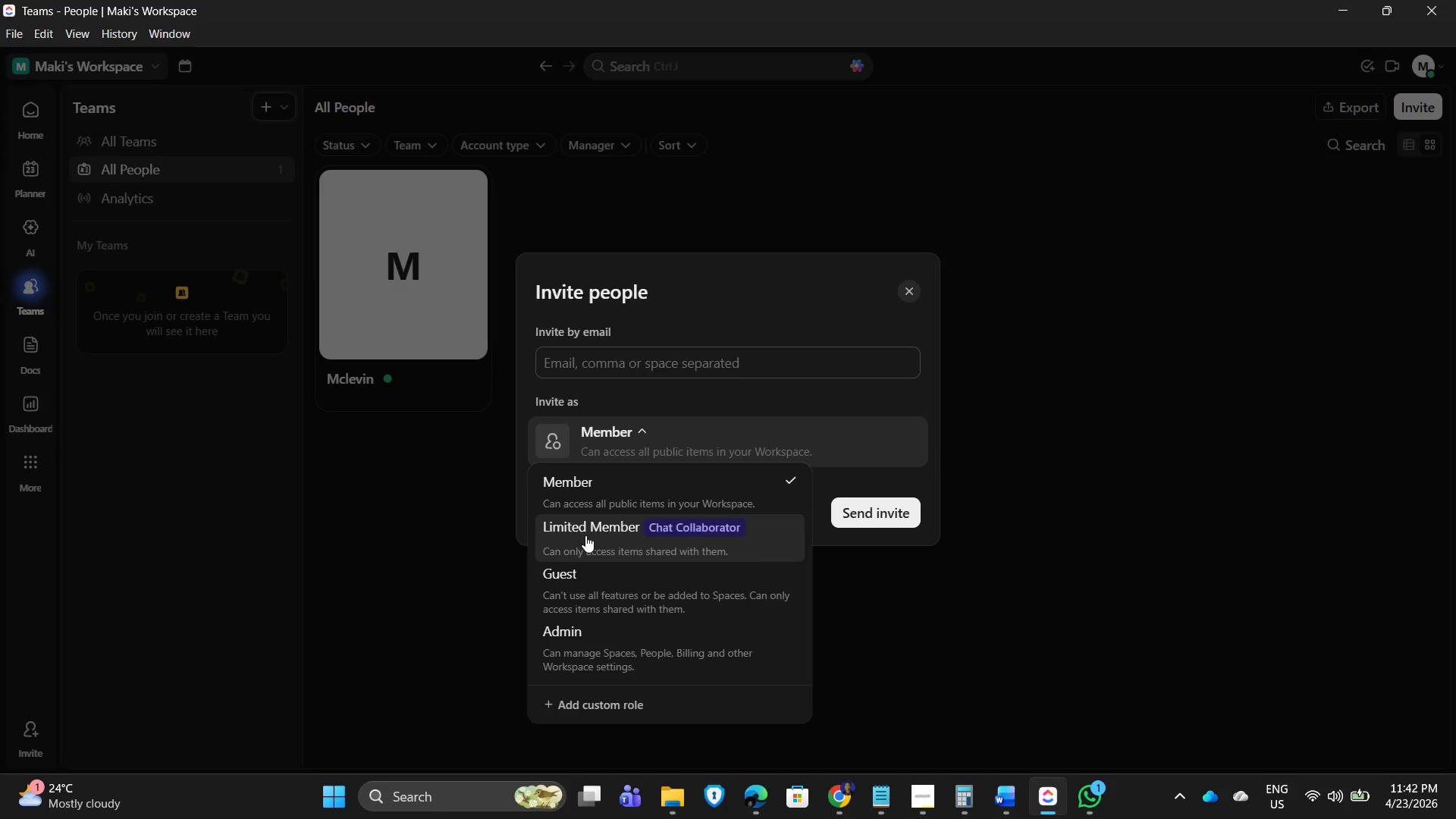 
wait(11.06)
 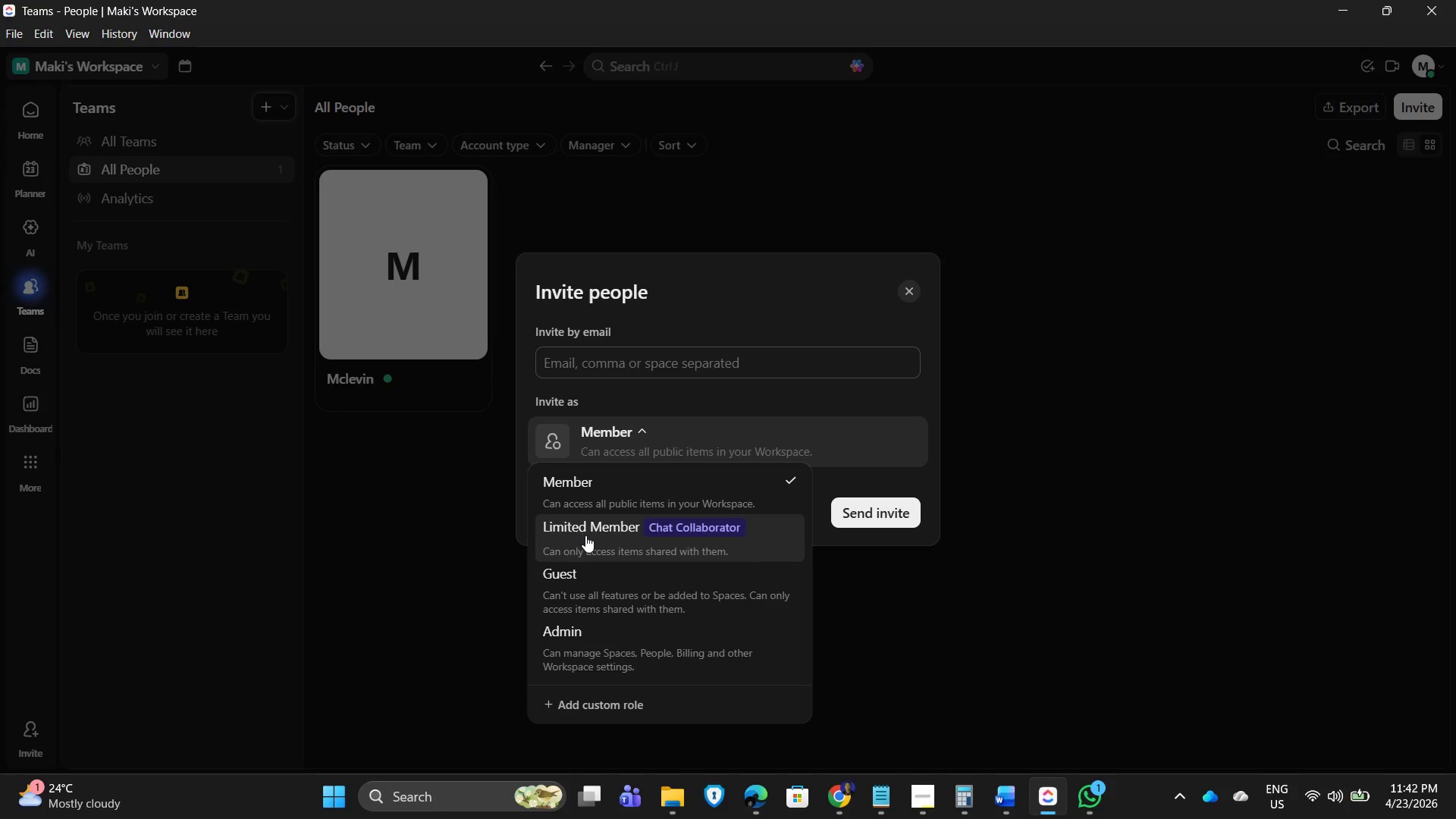 
left_click([590, 533])
 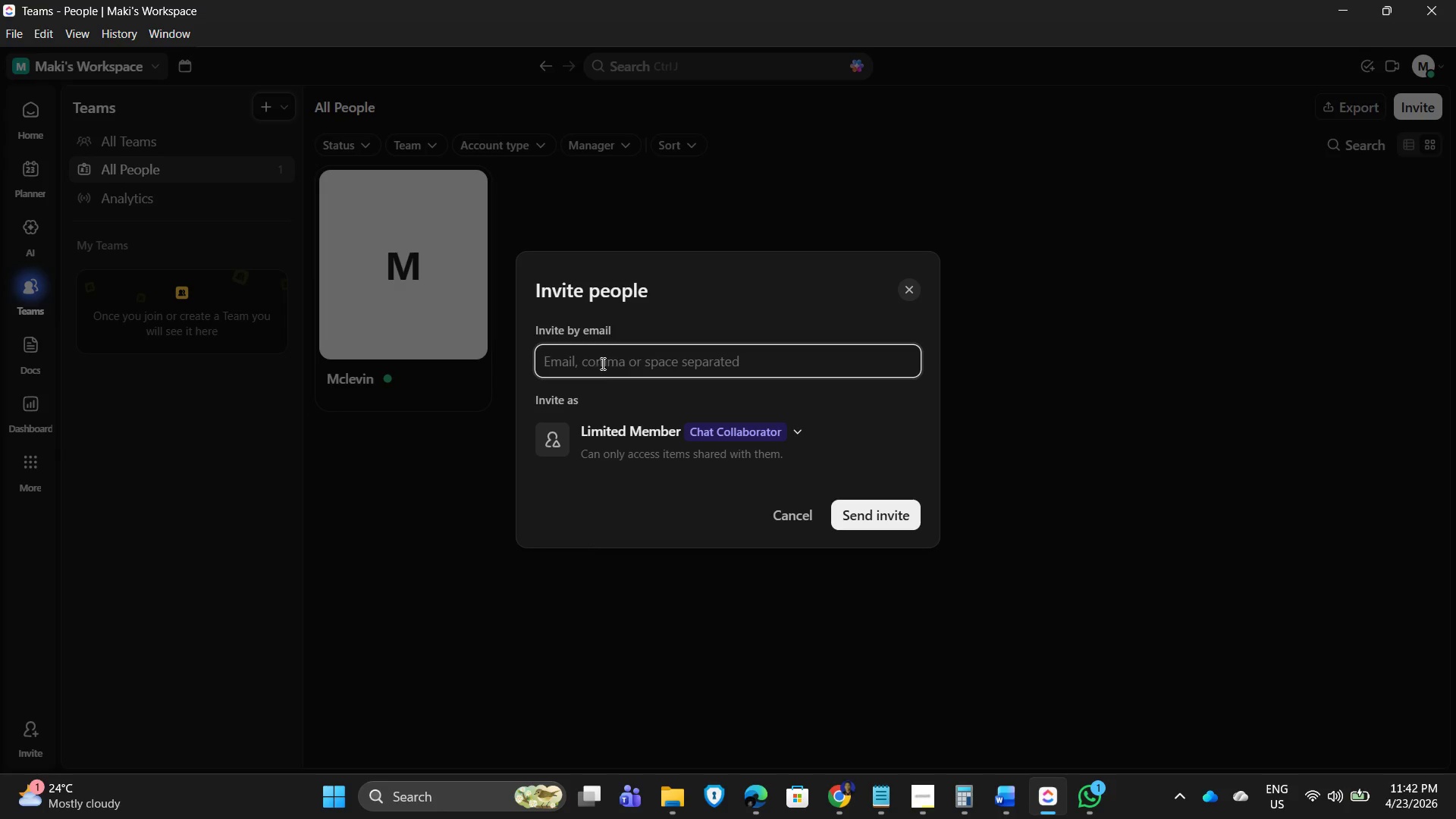 
wait(6.12)
 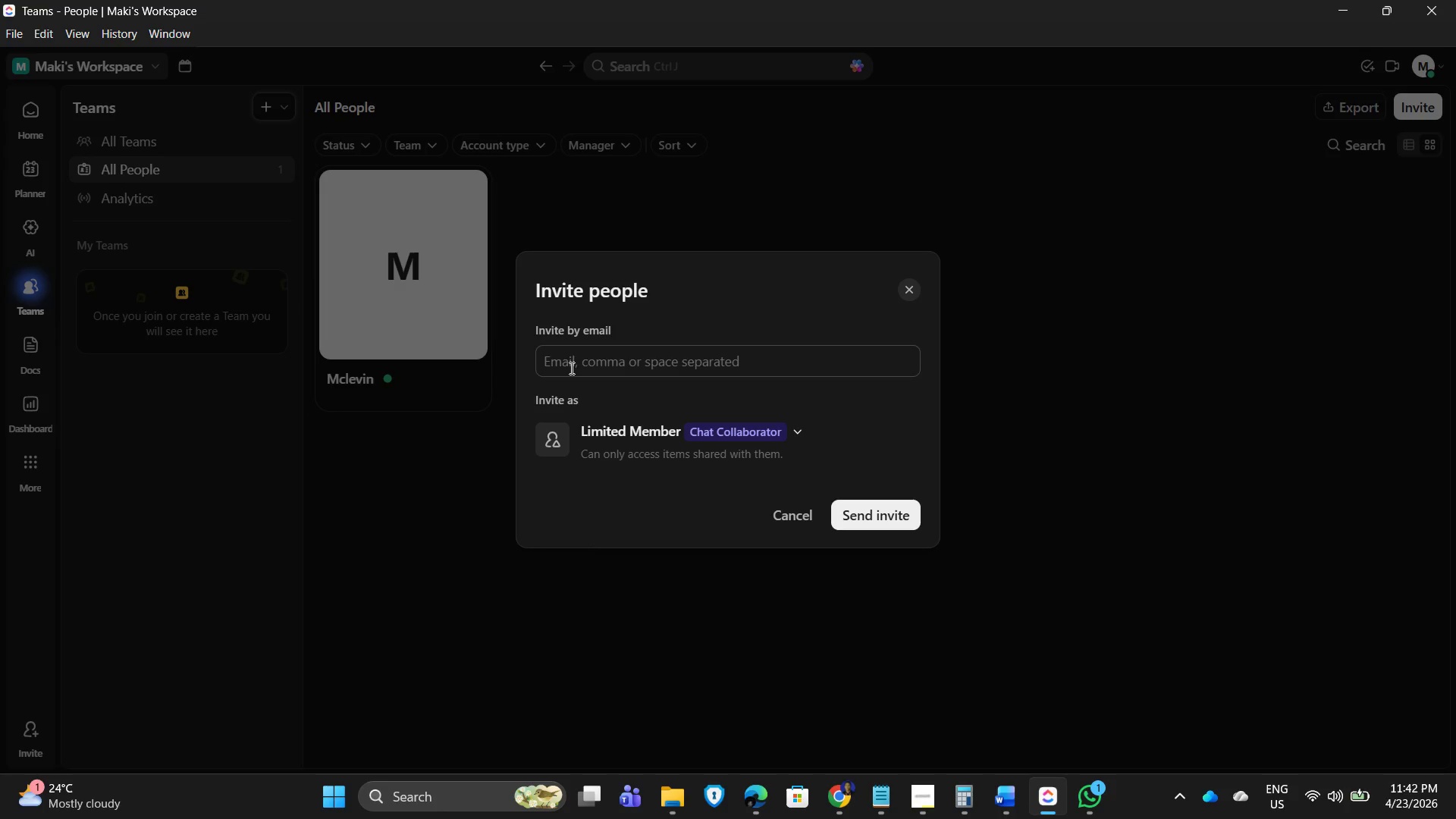 
left_click([773, 441])
 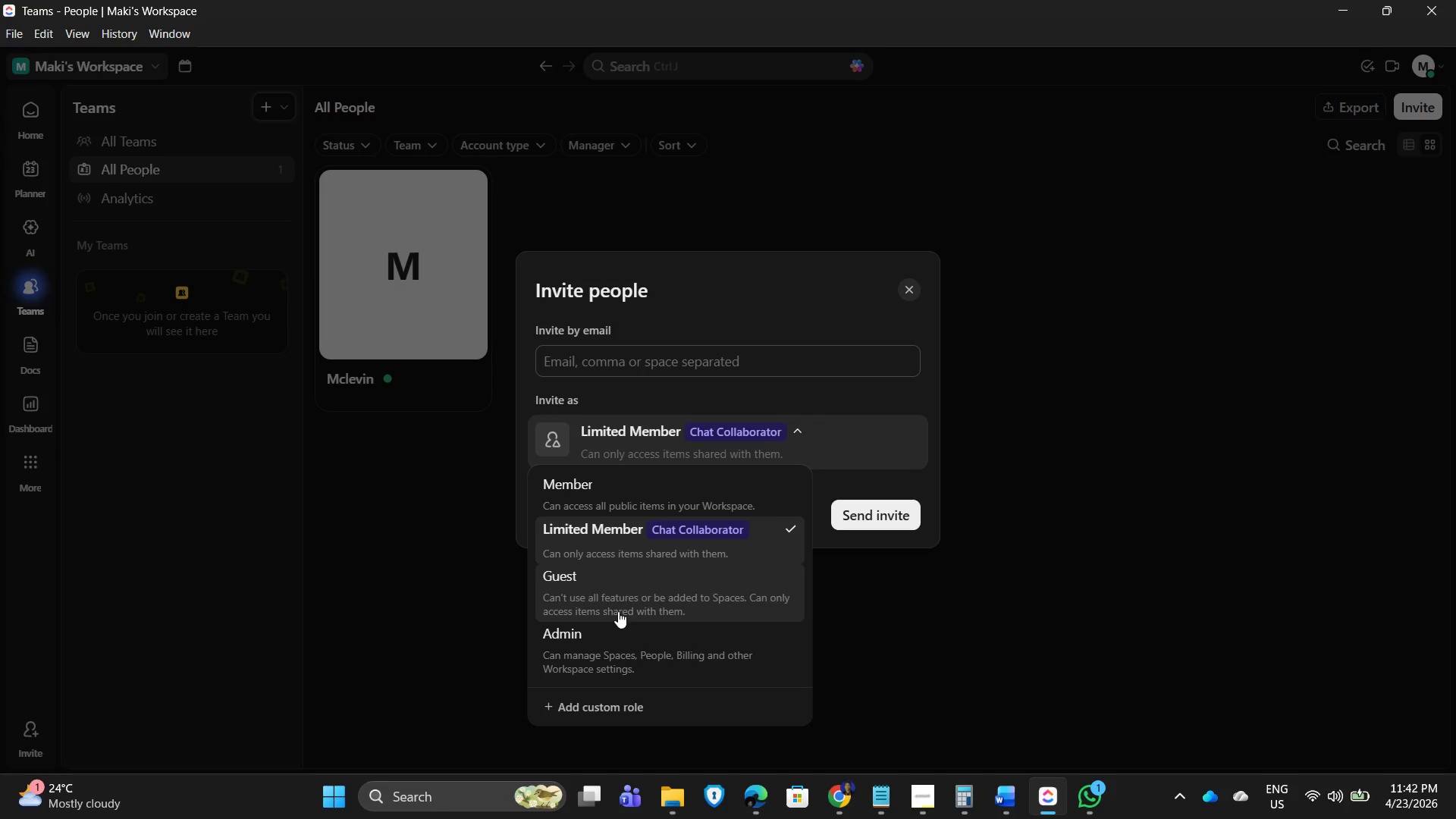 
wait(7.16)
 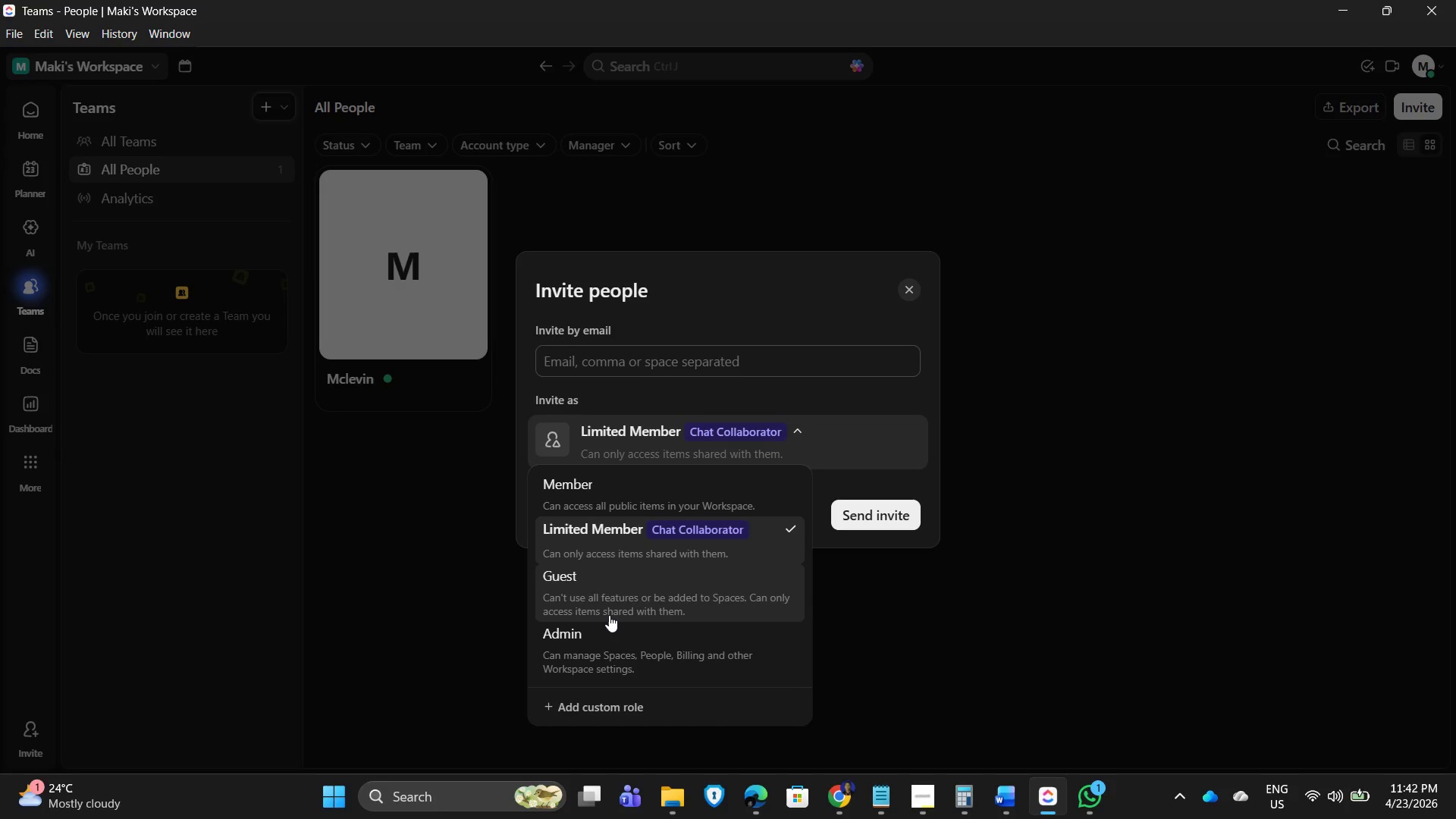 
left_click([619, 710])
 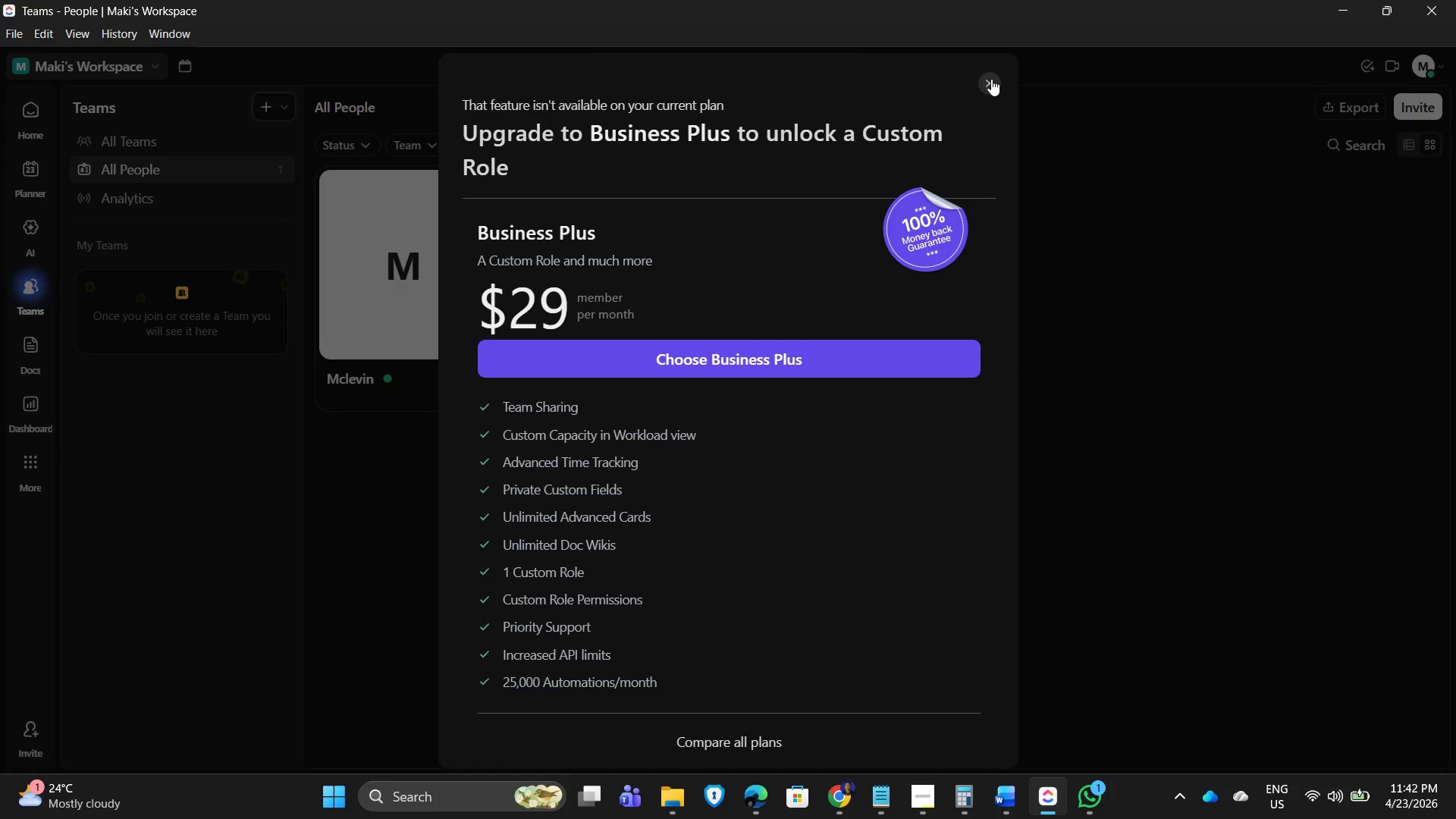 
left_click([991, 79])
 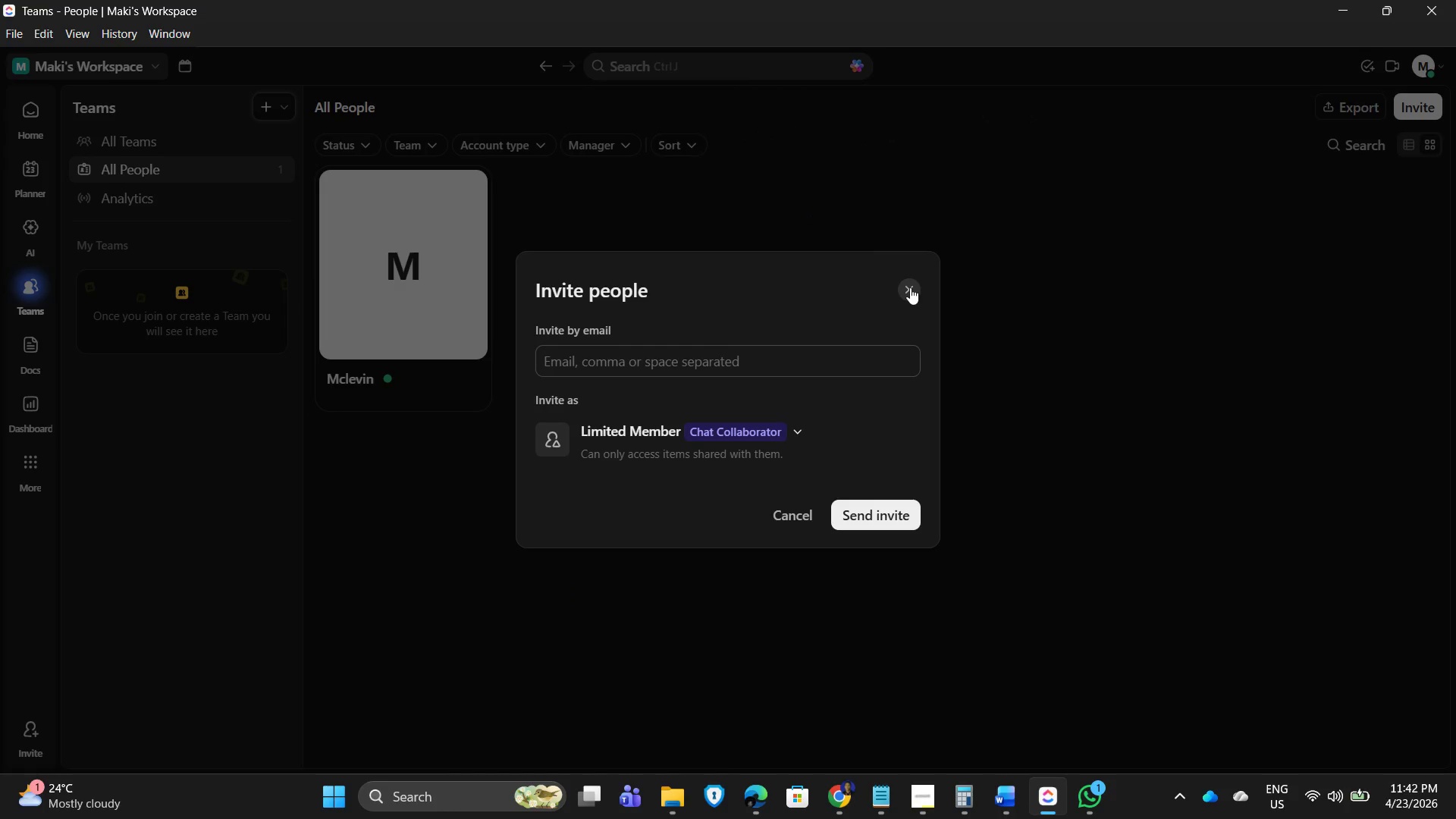 
left_click([910, 287])
 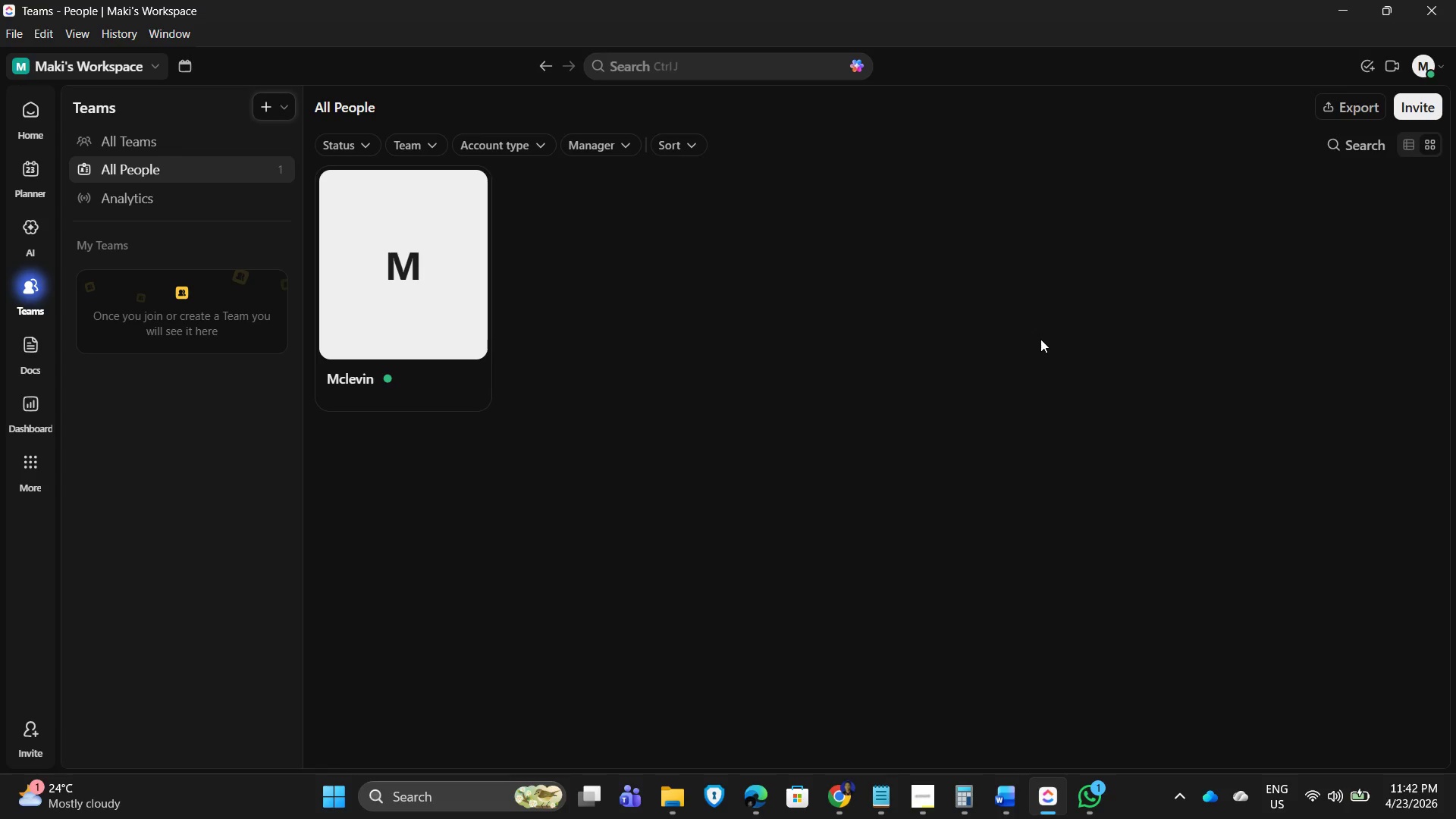 
left_click([1040, 339])
 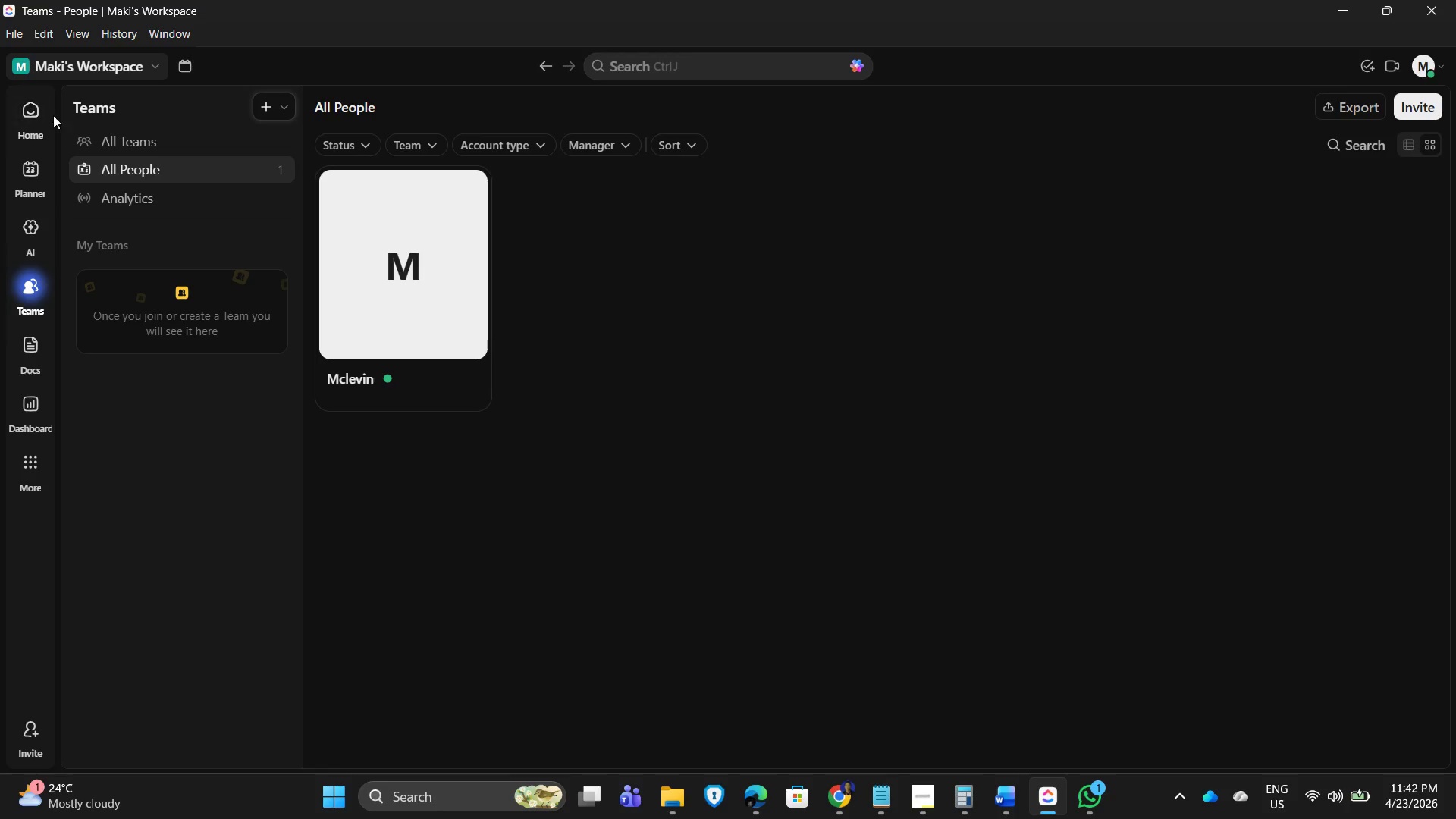 
left_click([237, 105])
 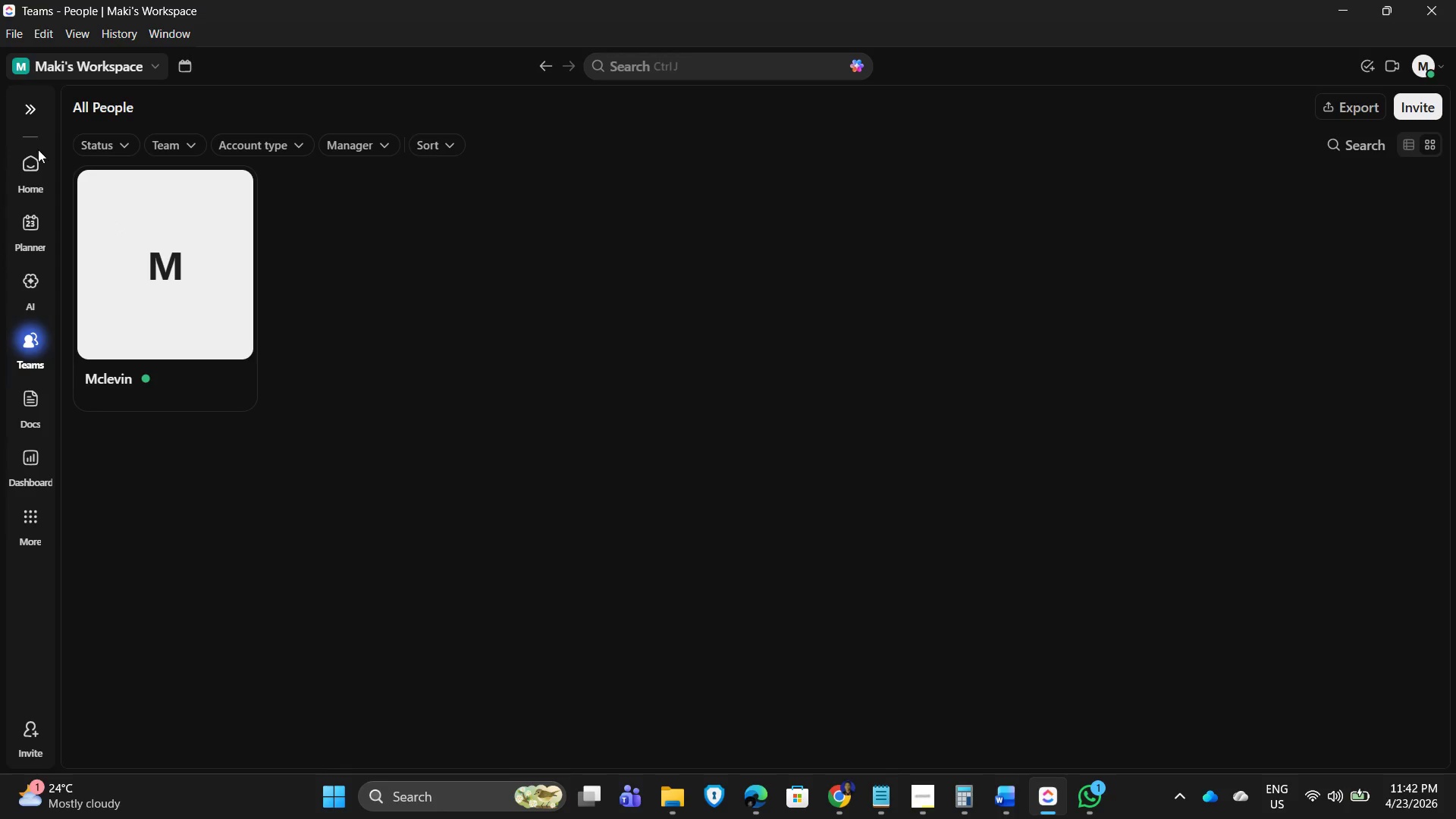 
left_click([35, 158])
 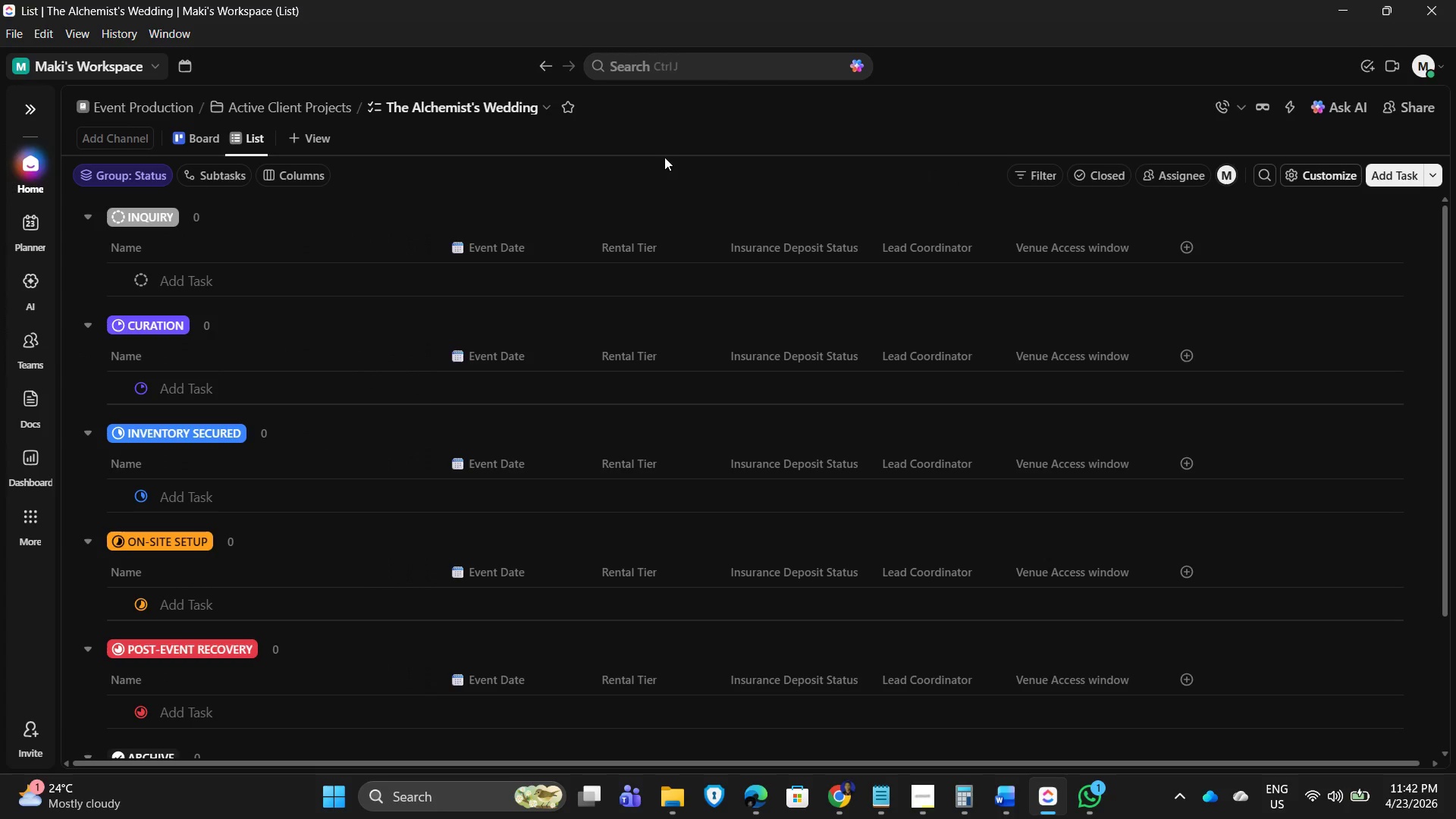 
wait(7.73)
 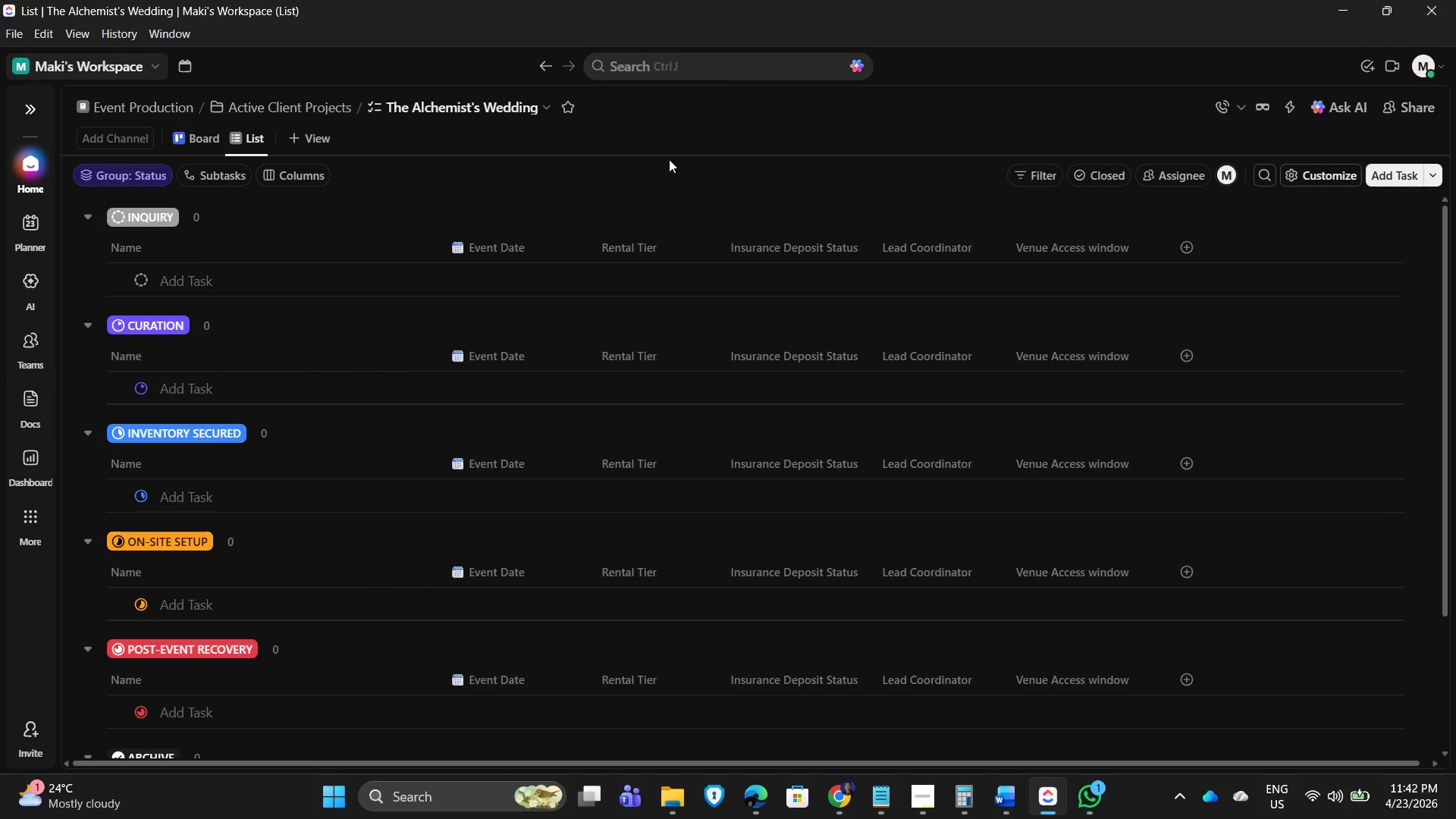 
key(Numpad1)
 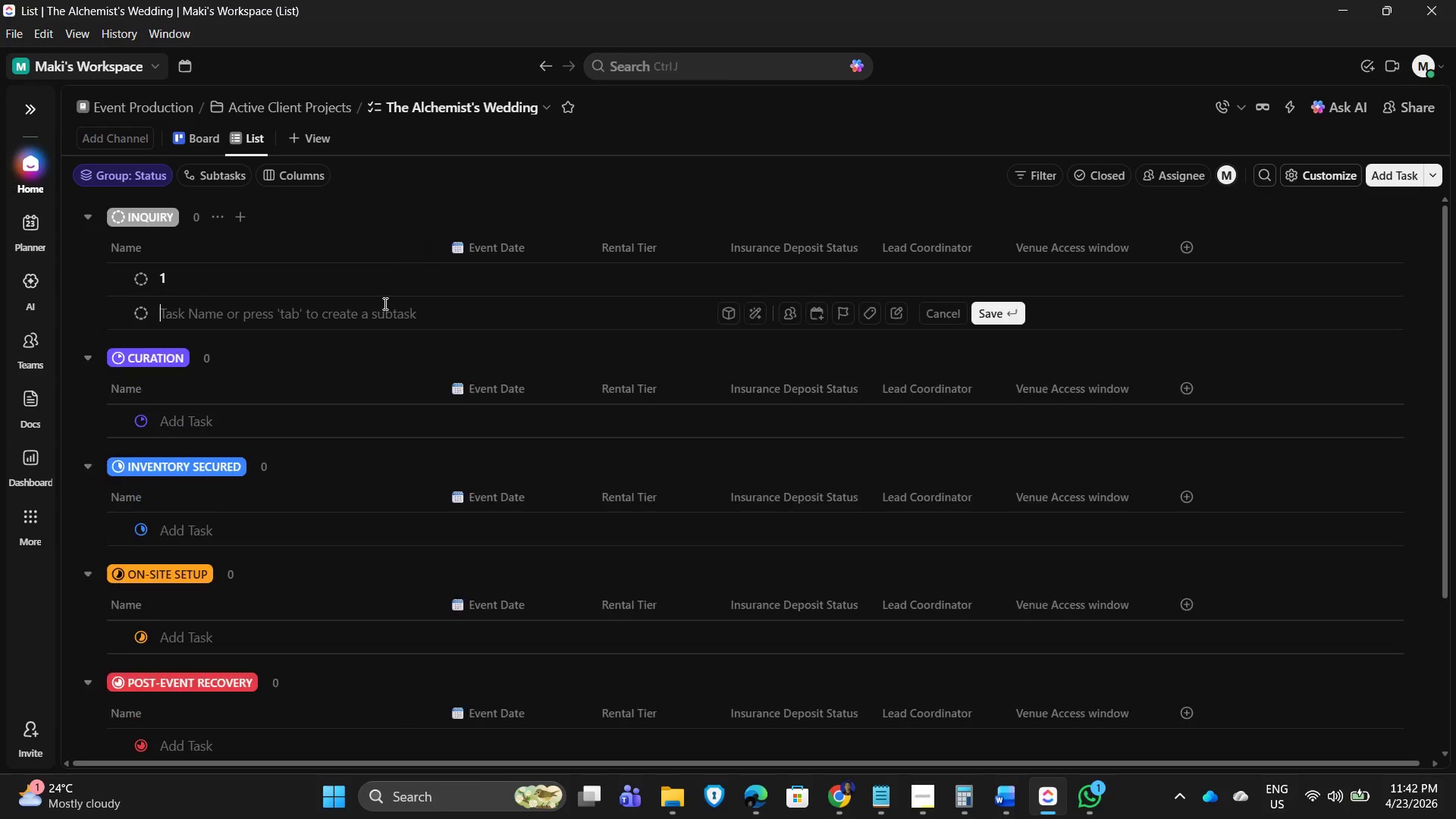 
key(NumpadEnter)
 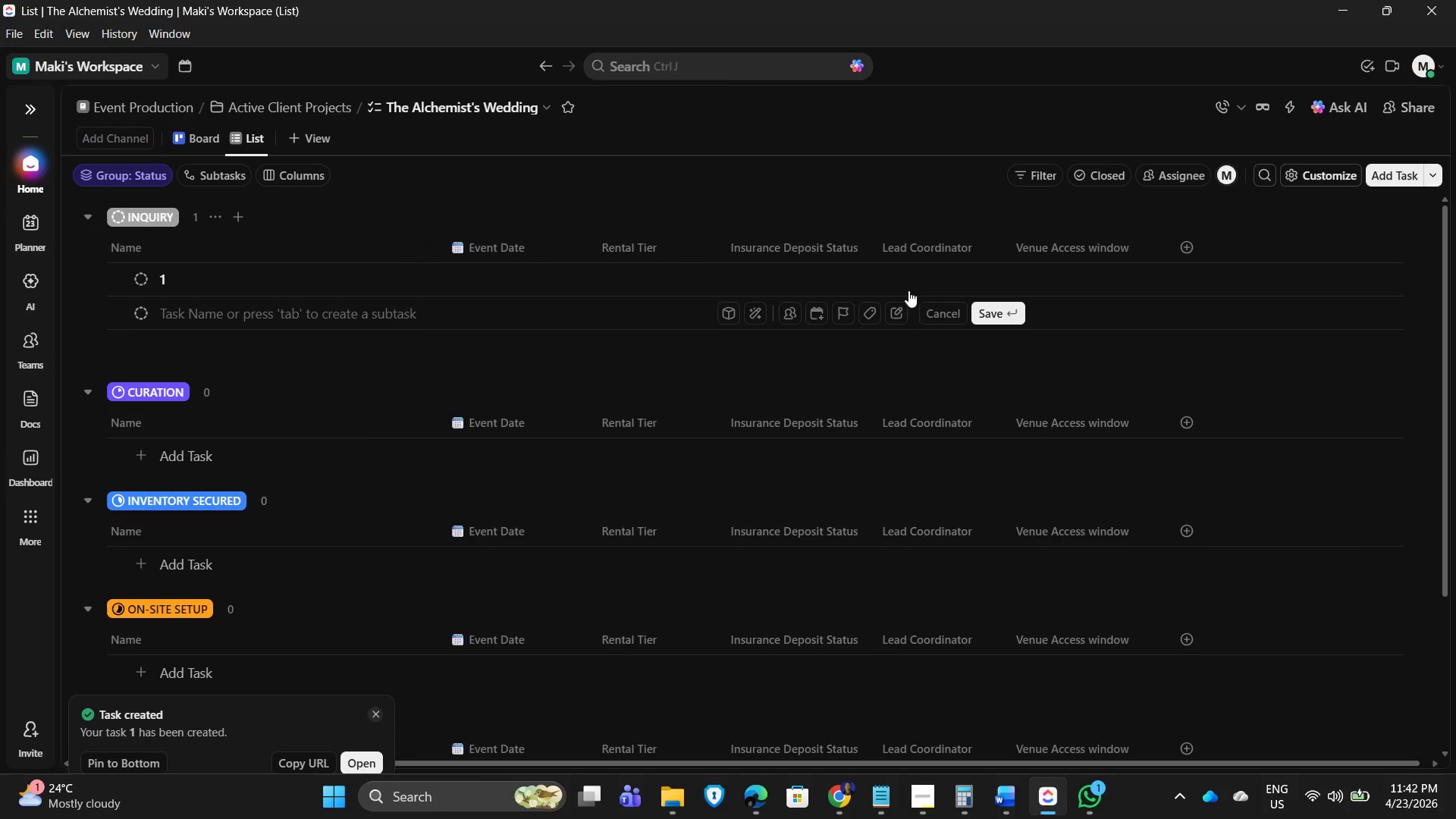 
left_click([911, 275])
 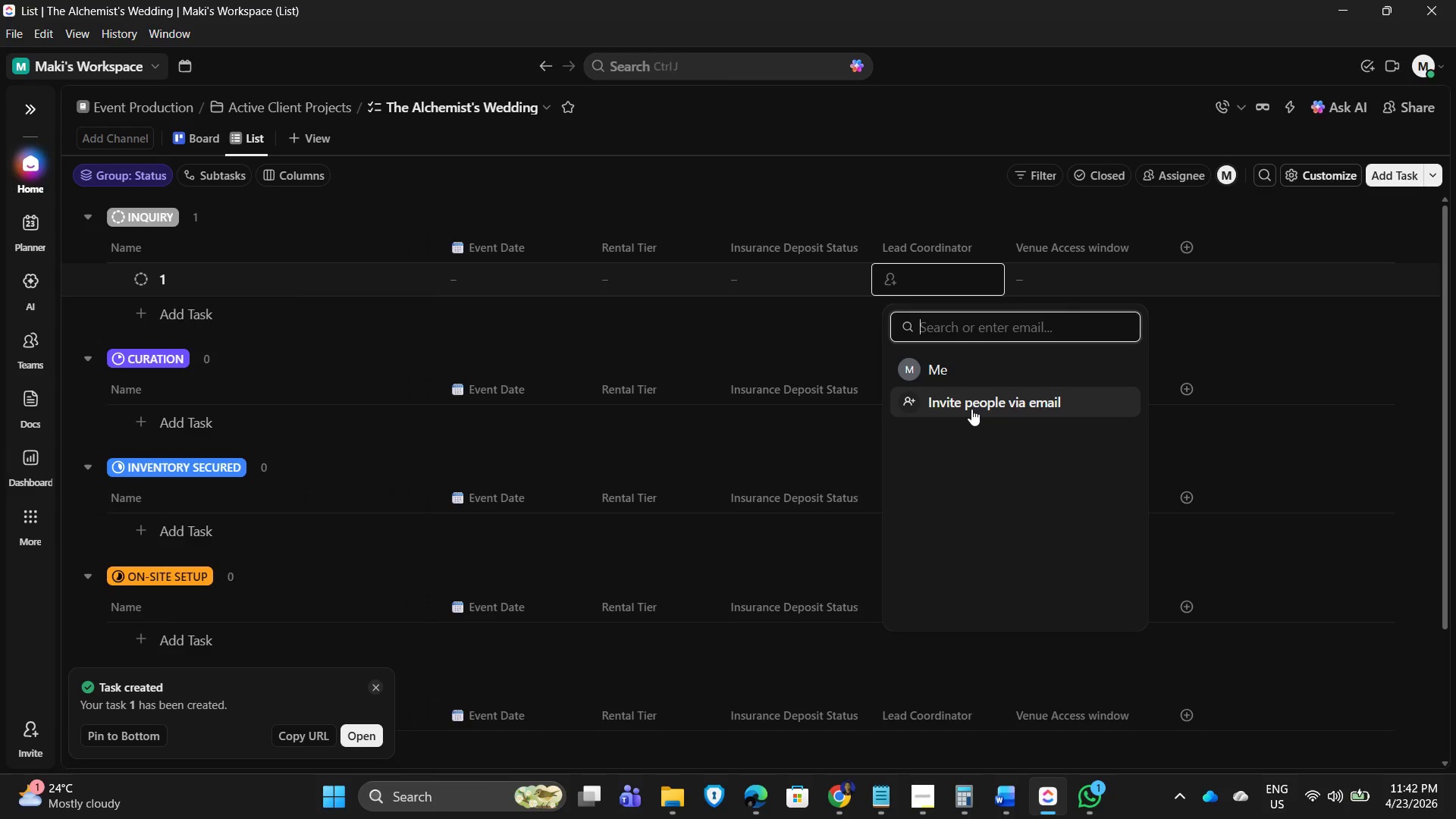 
left_click([971, 409])
 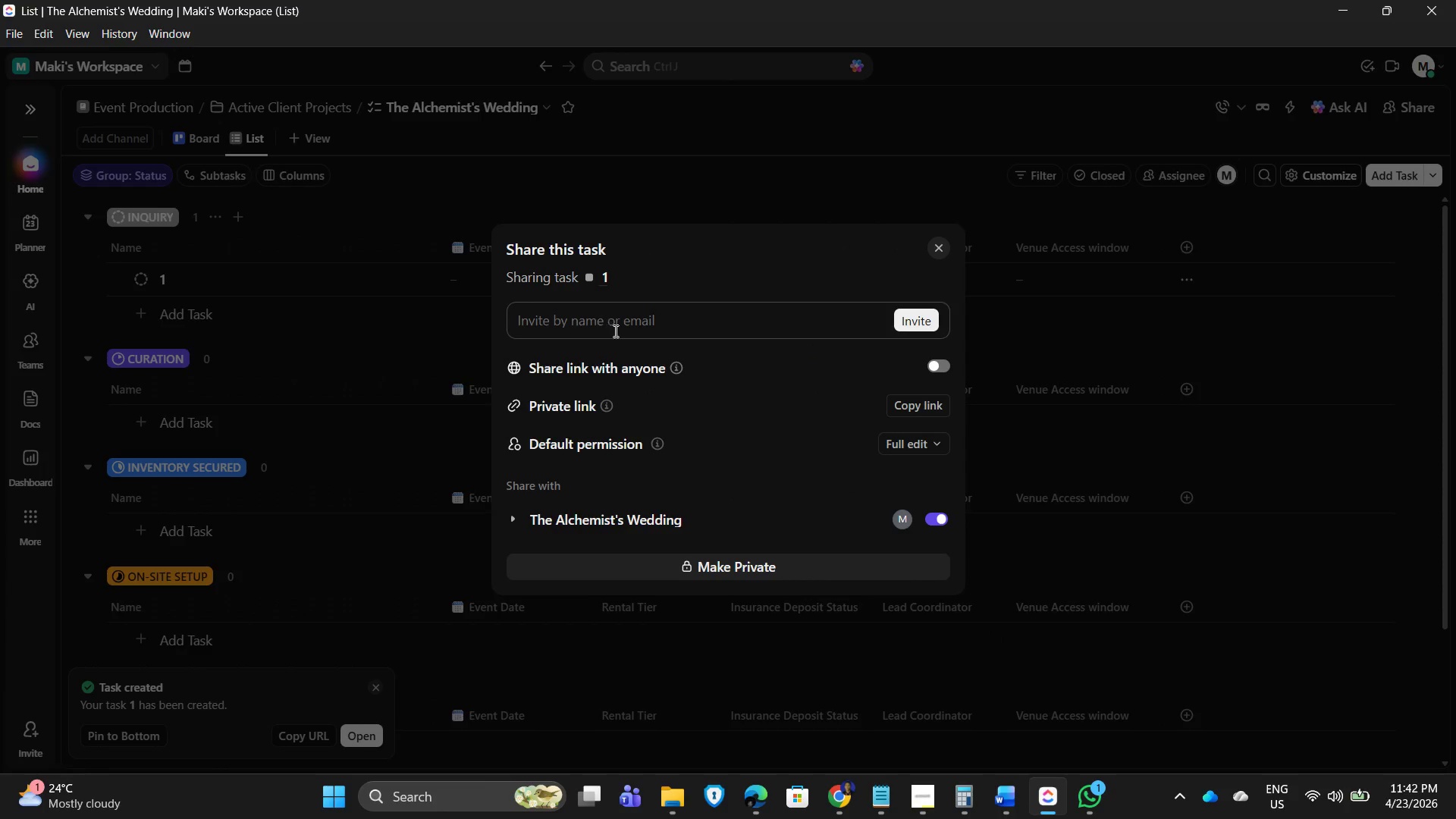 
scroll: coordinate [682, 393], scroll_direction: down, amount: 2.0
 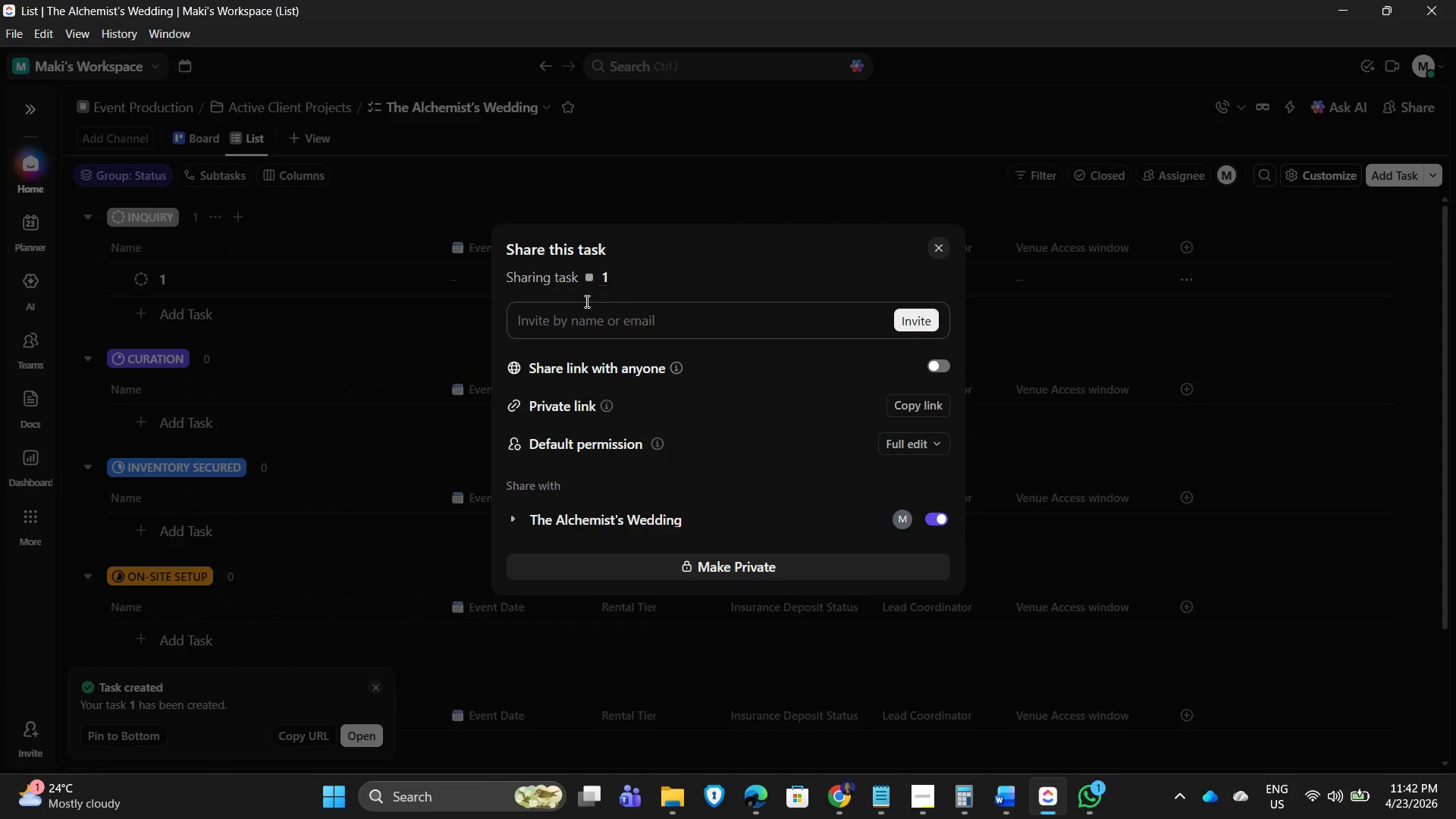 
left_click([569, 311])
 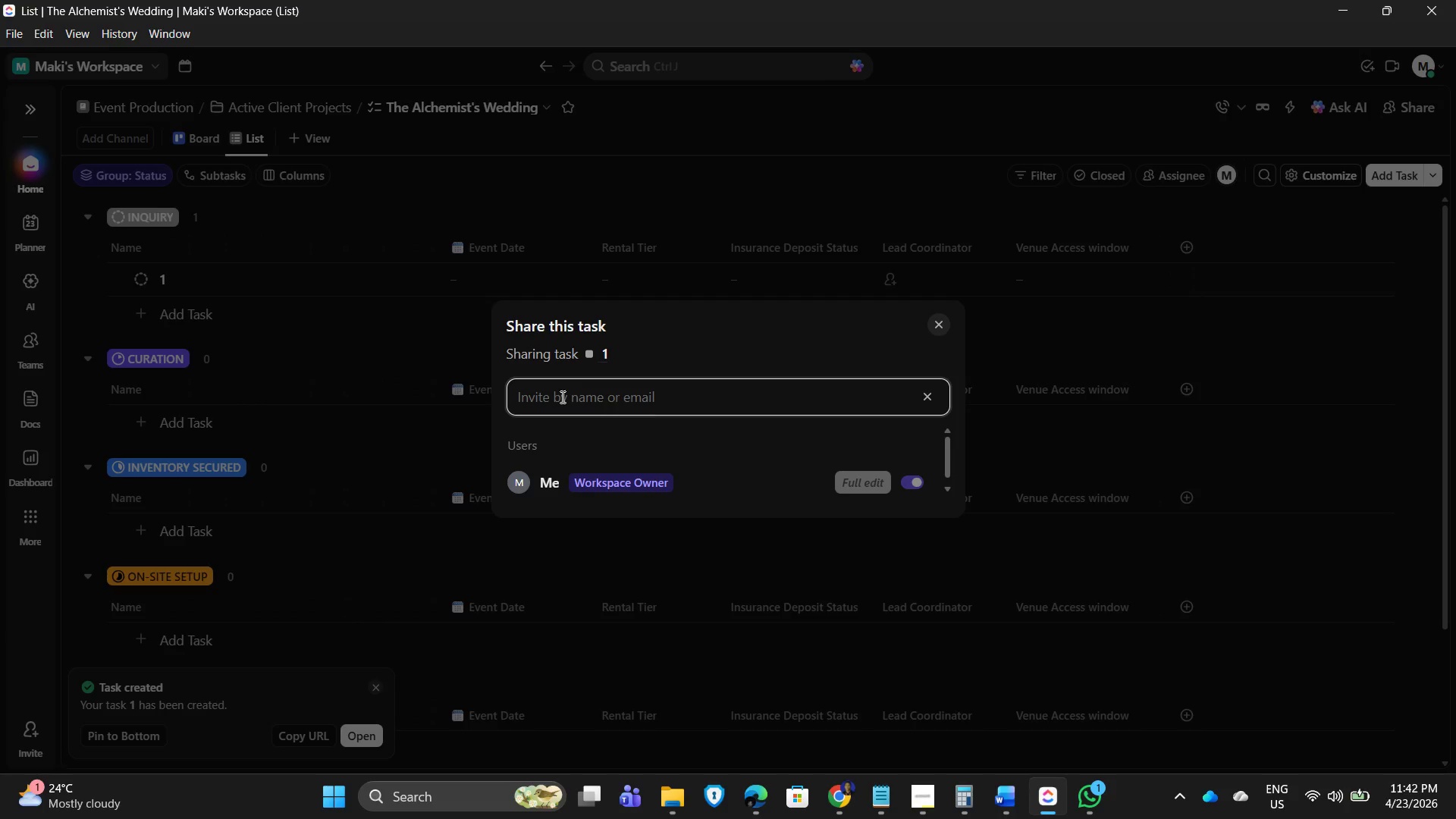 
type(Aurelia )
 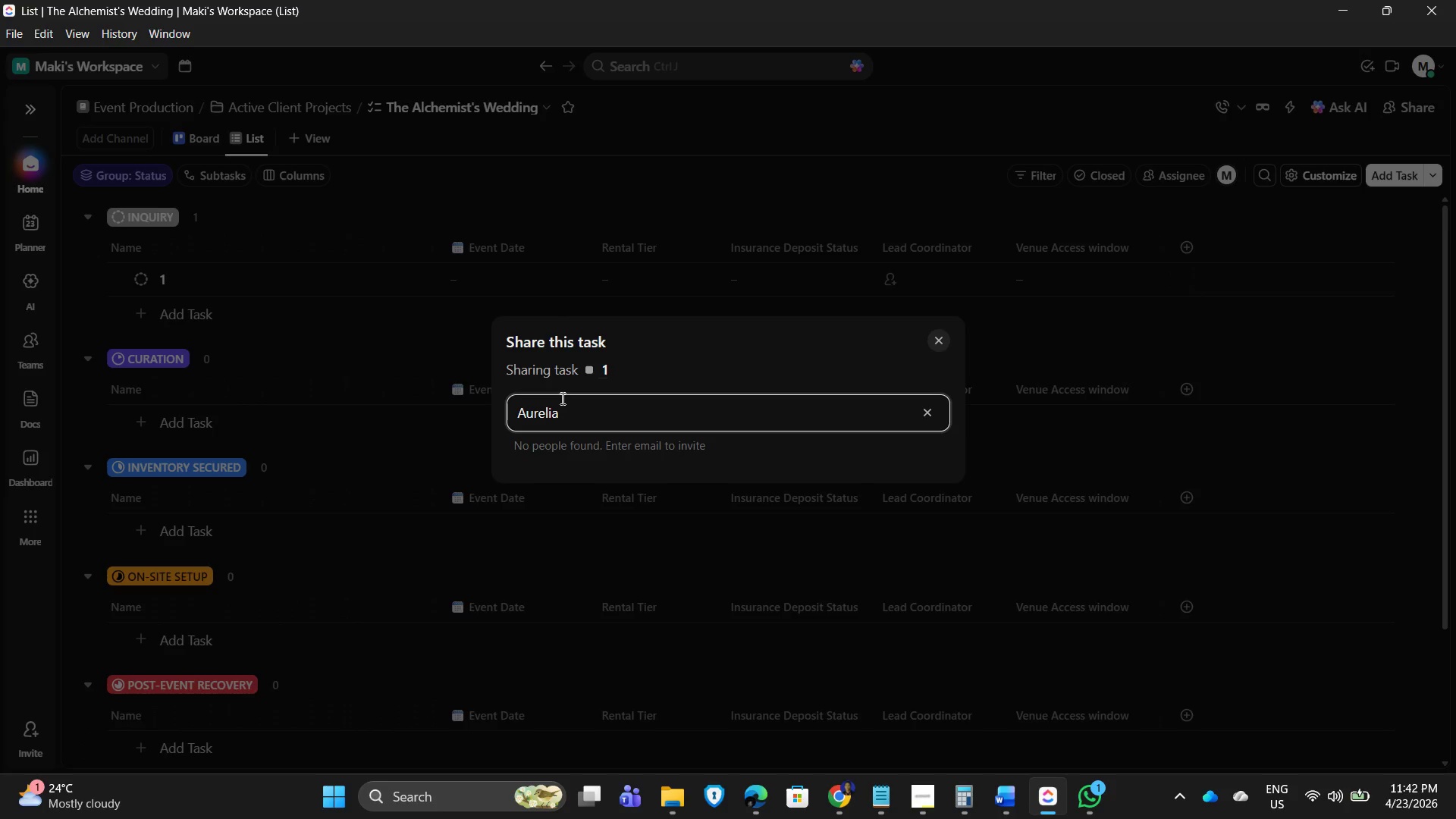 
key(Backspace)
type(Voss)
 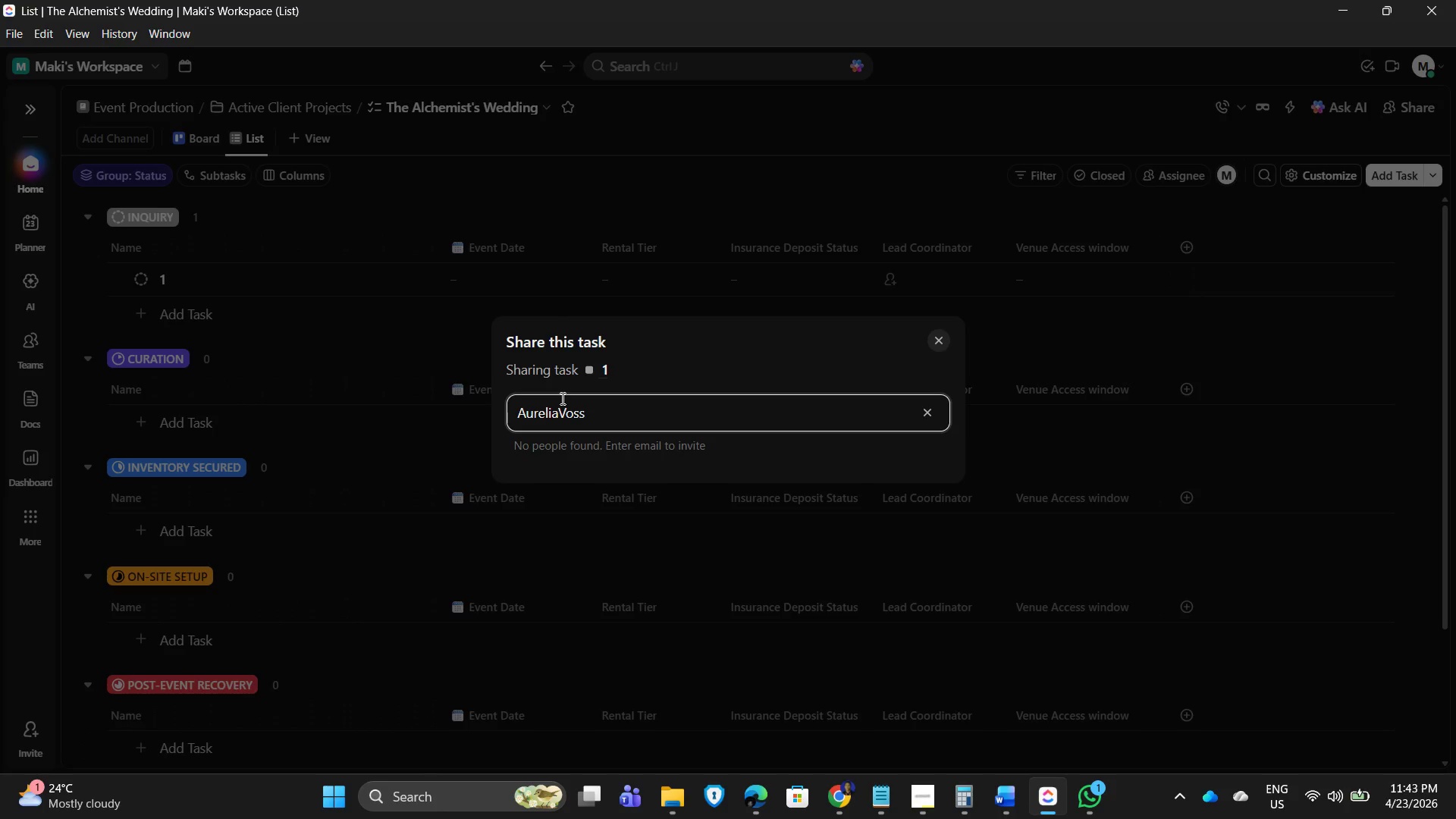 
type(@CreativeDirector)
 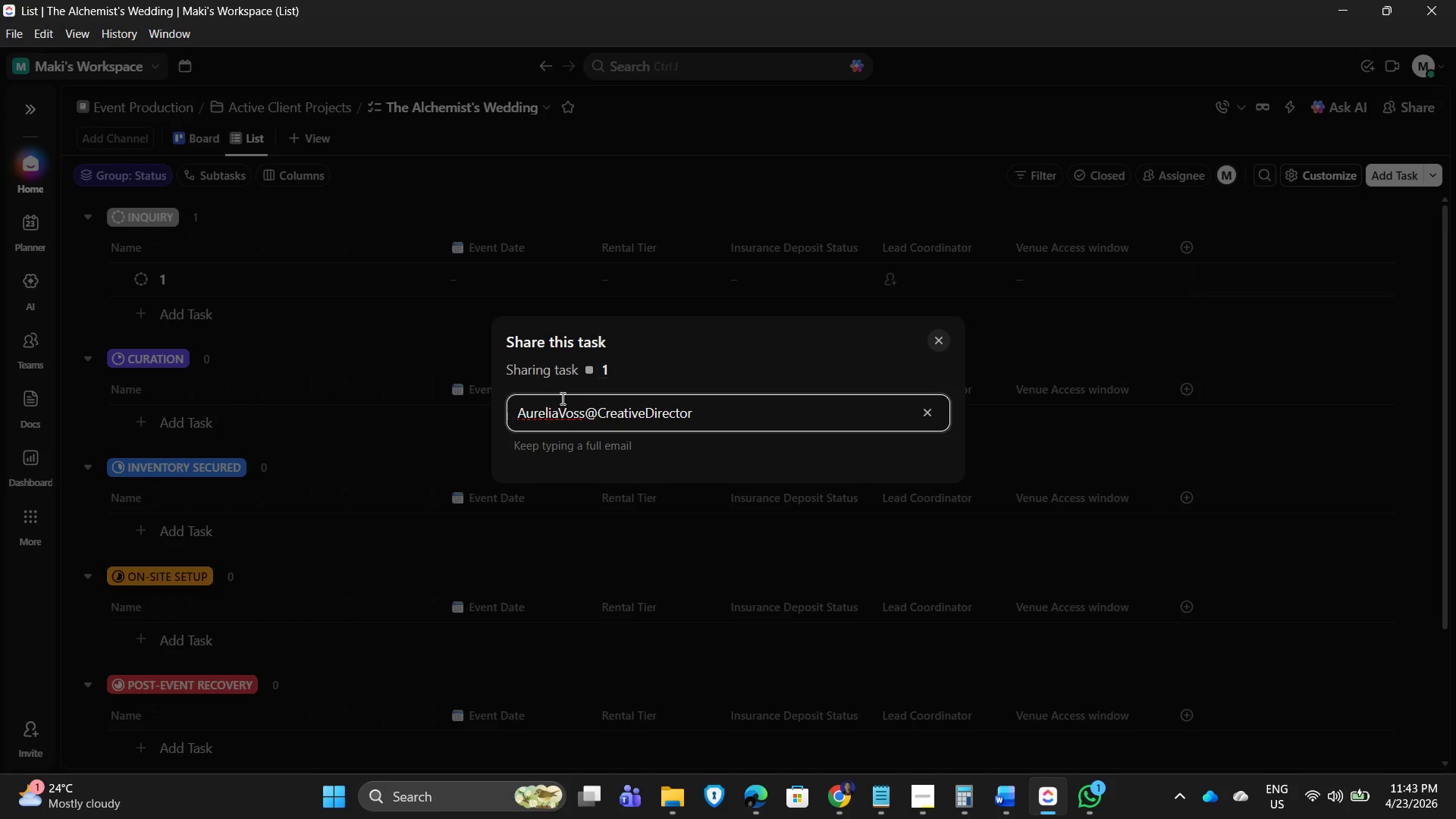 
key(Enter)
 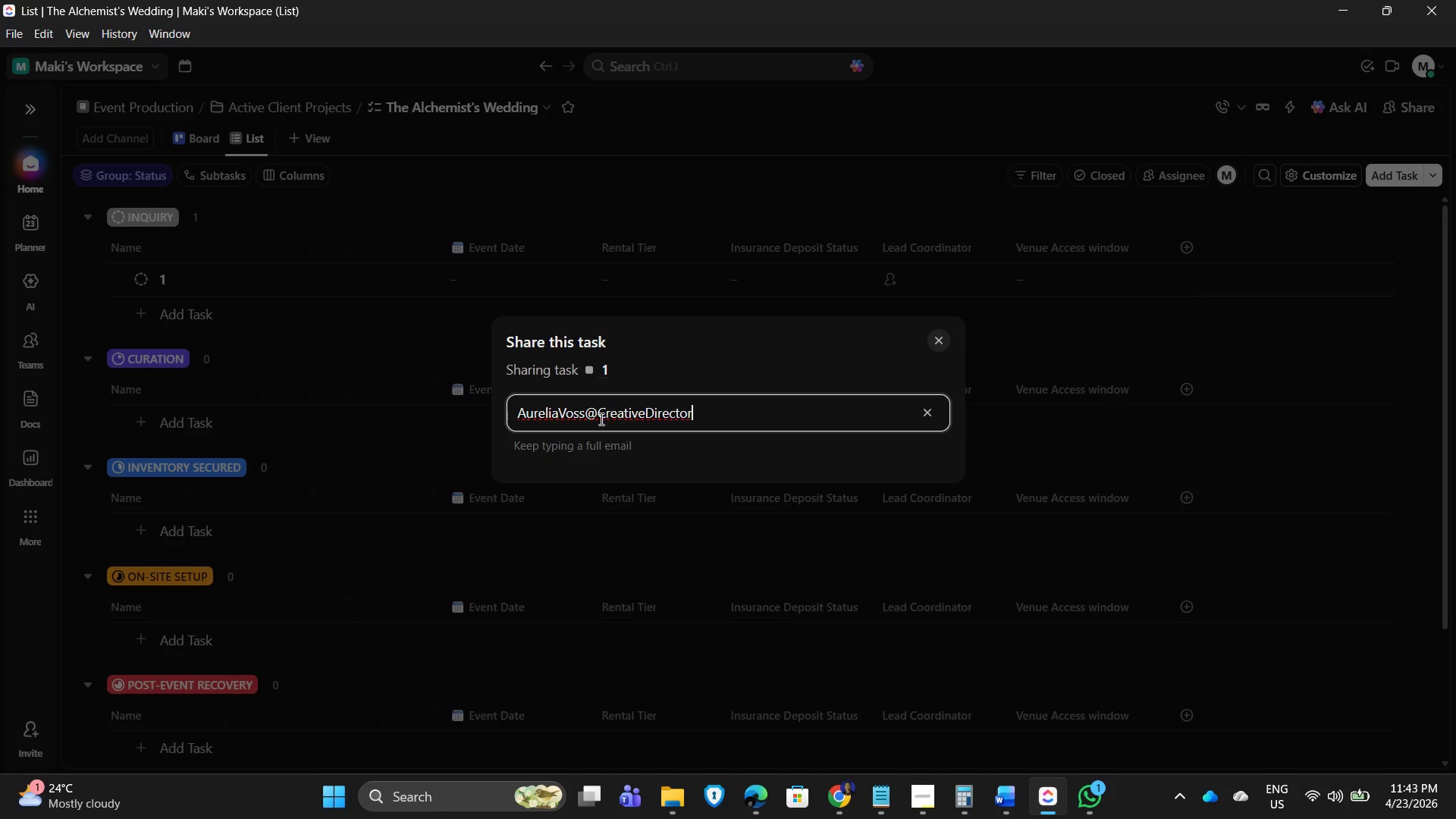 
wait(5.52)
 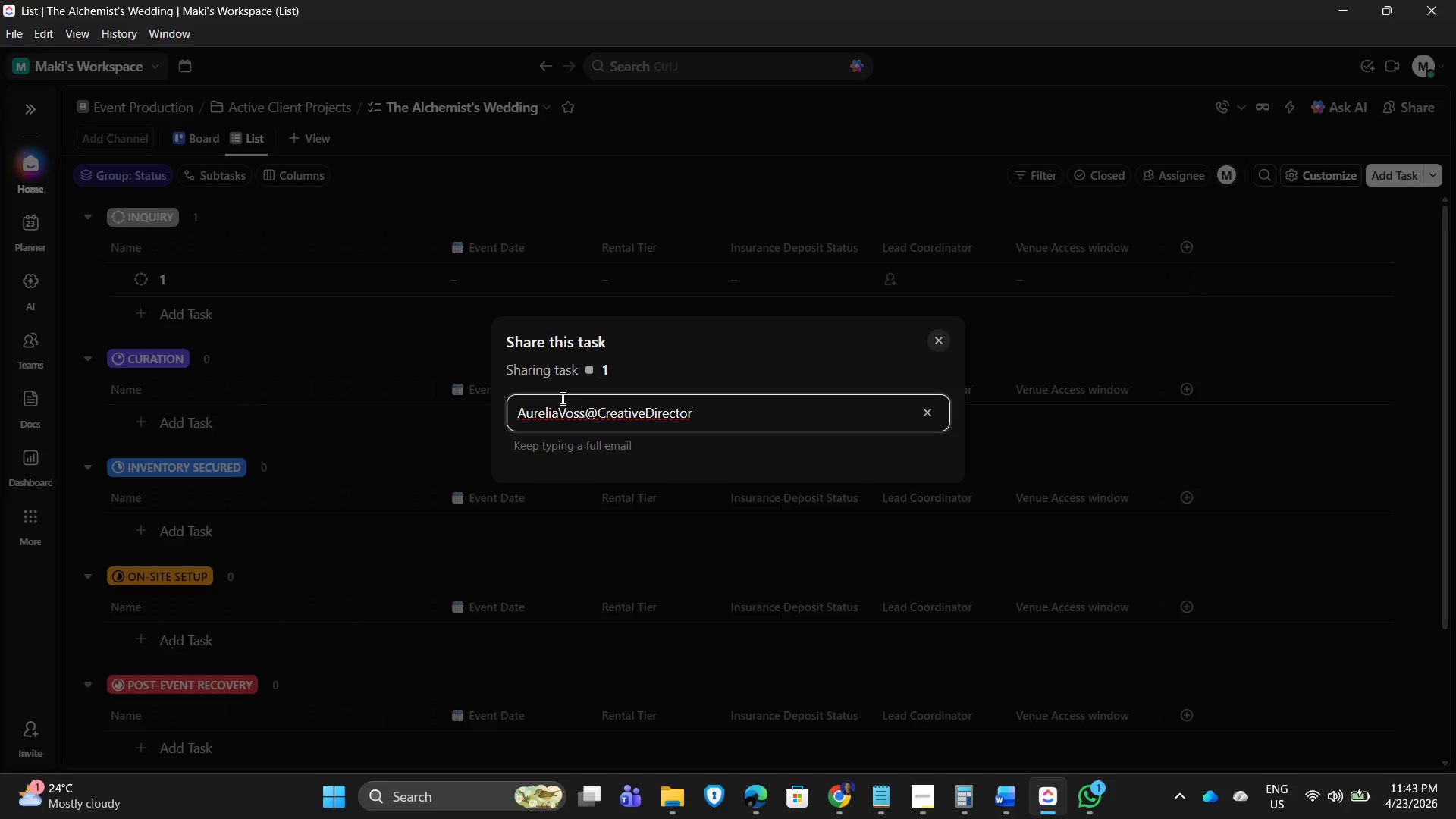 
type(.co)
 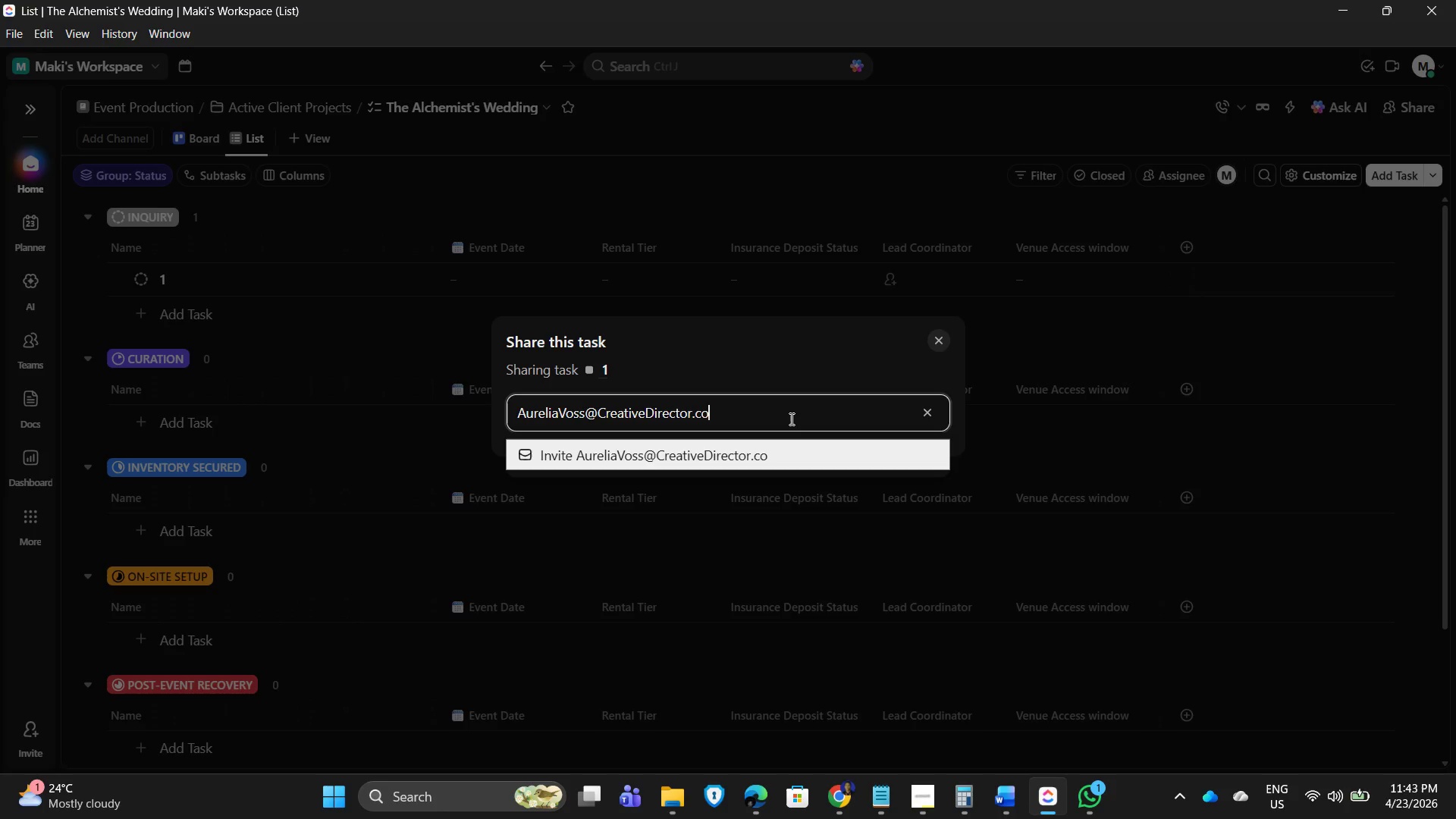 
key(Enter)
 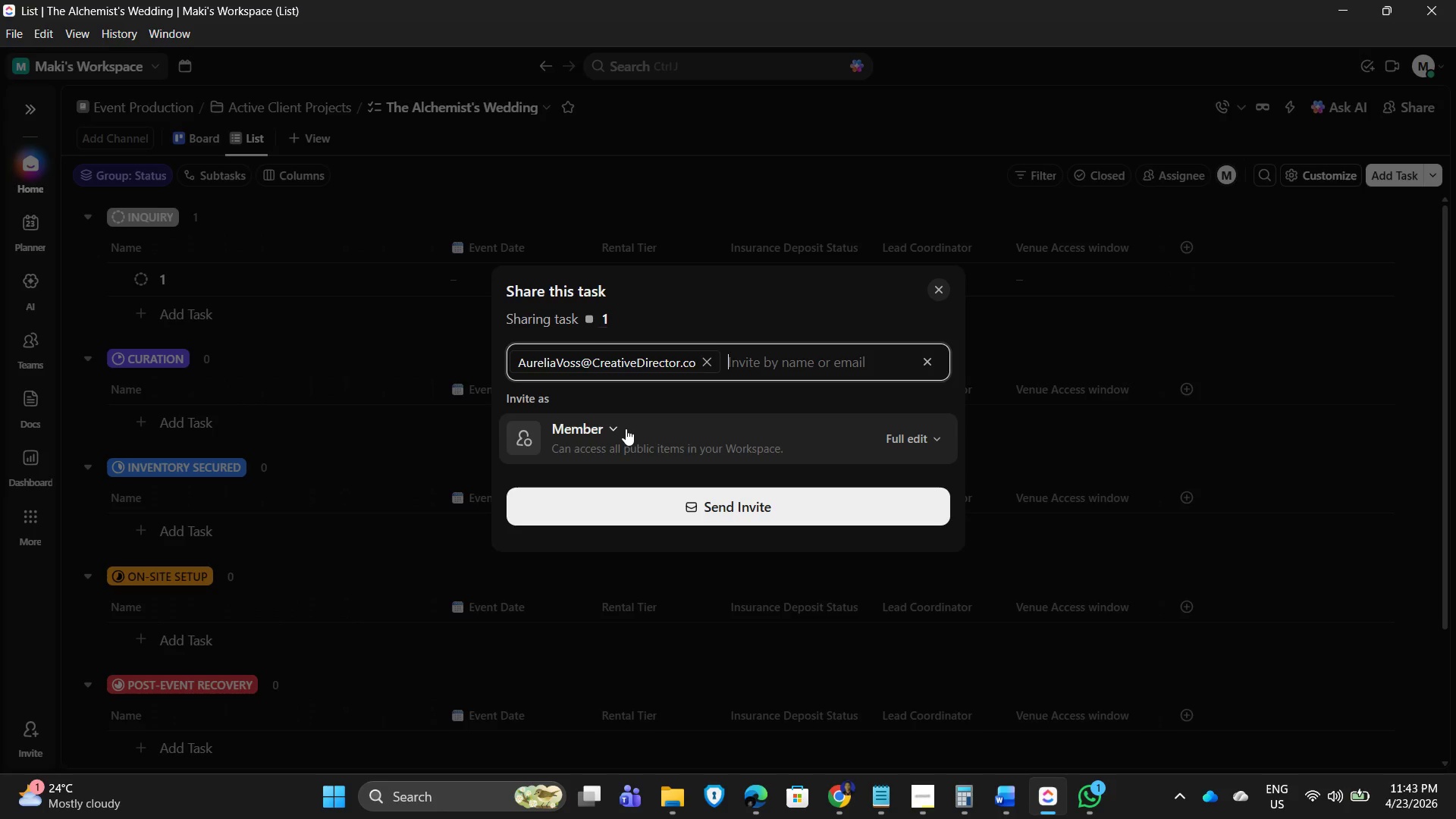 
left_click([610, 427])
 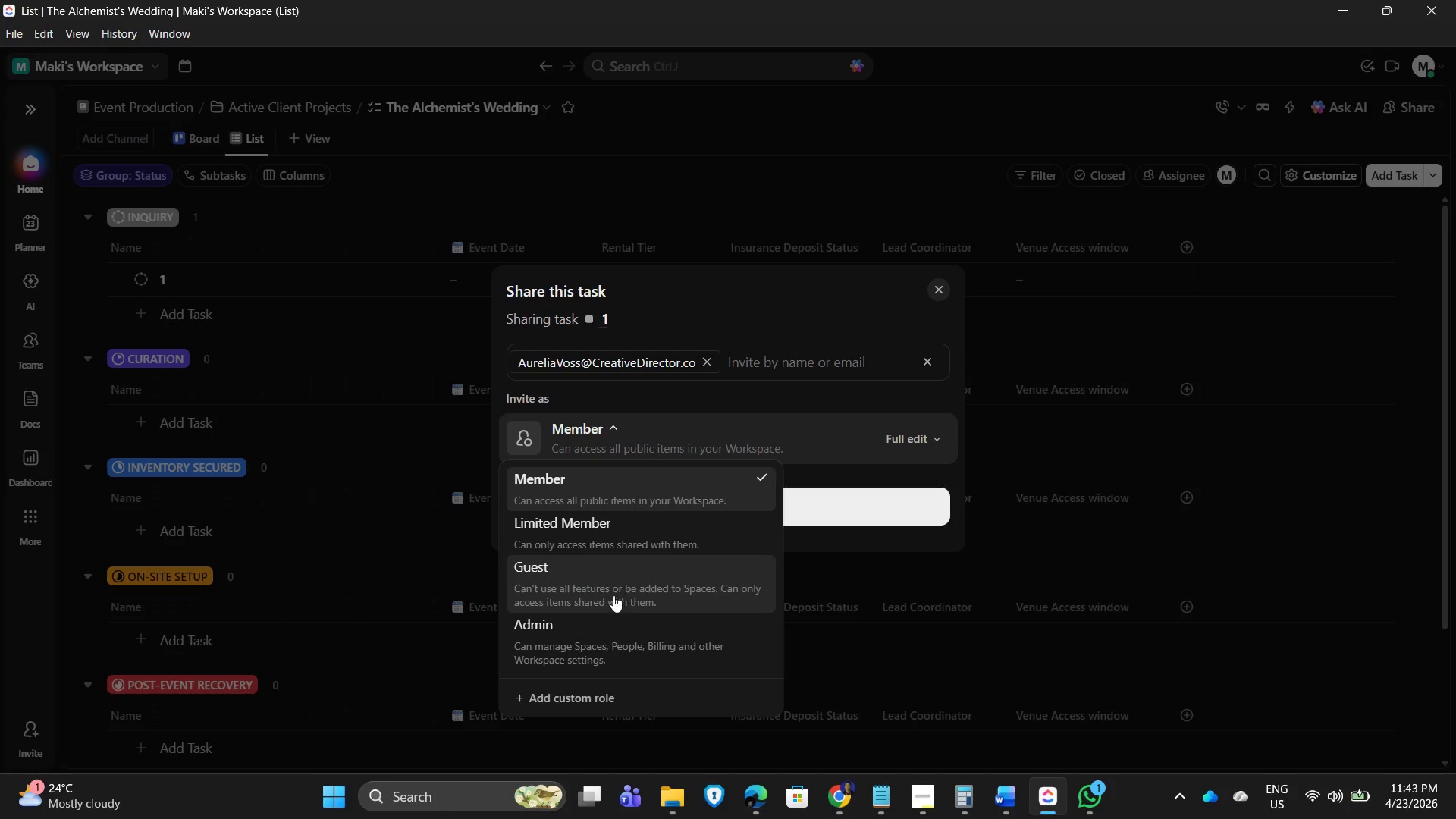 
left_click([595, 582])
 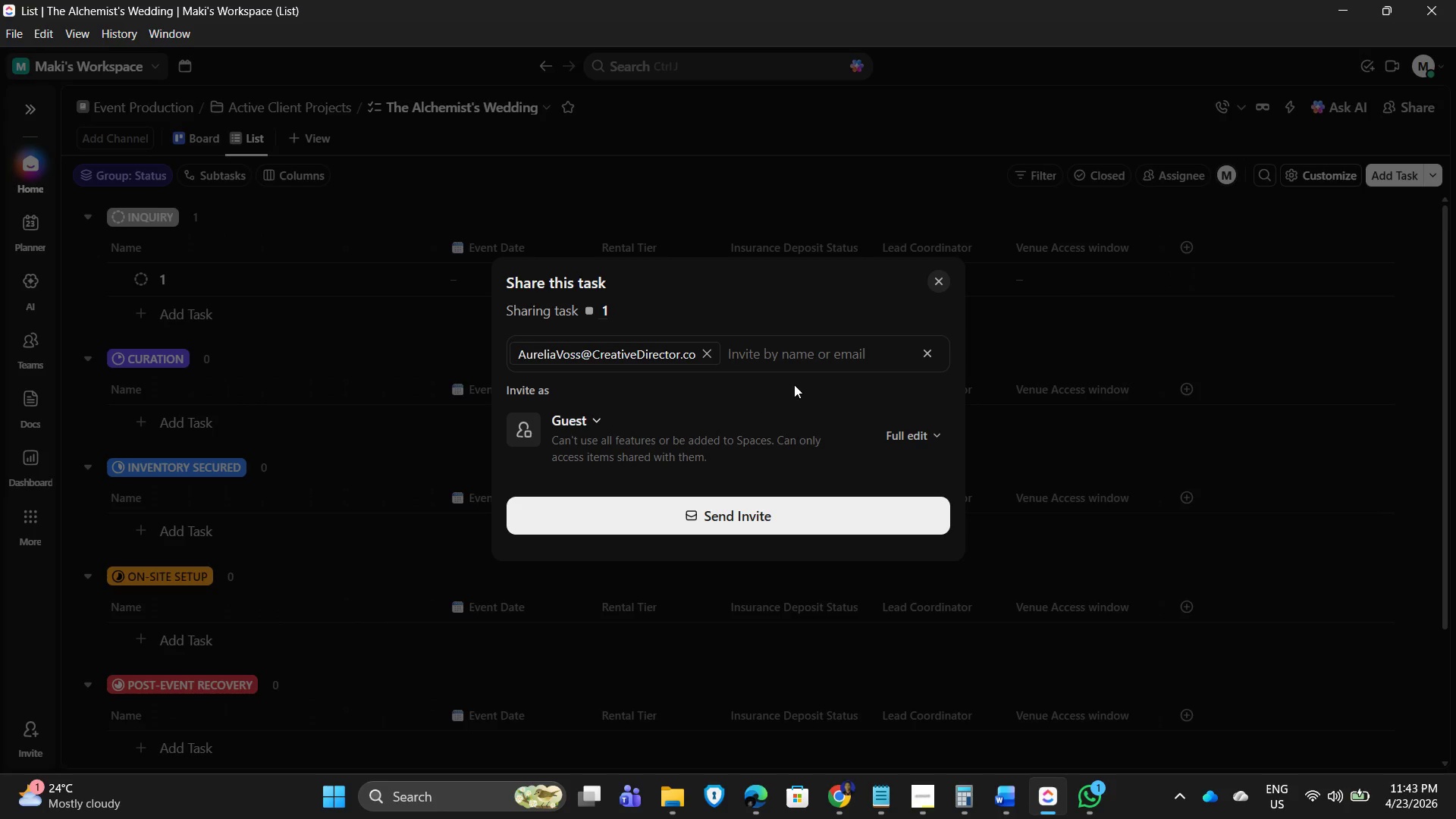 
left_click([788, 350])
 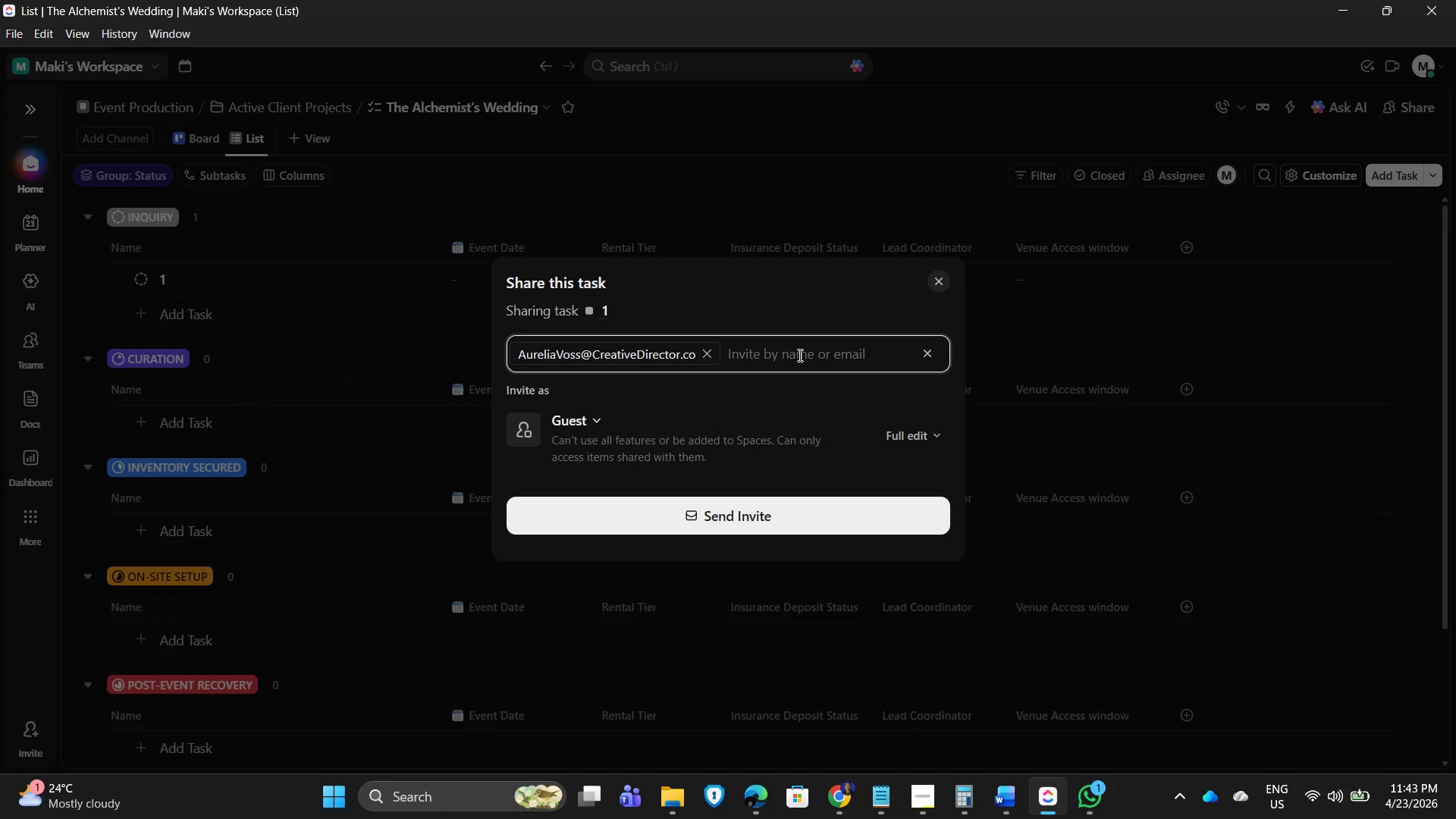 
wait(6.59)
 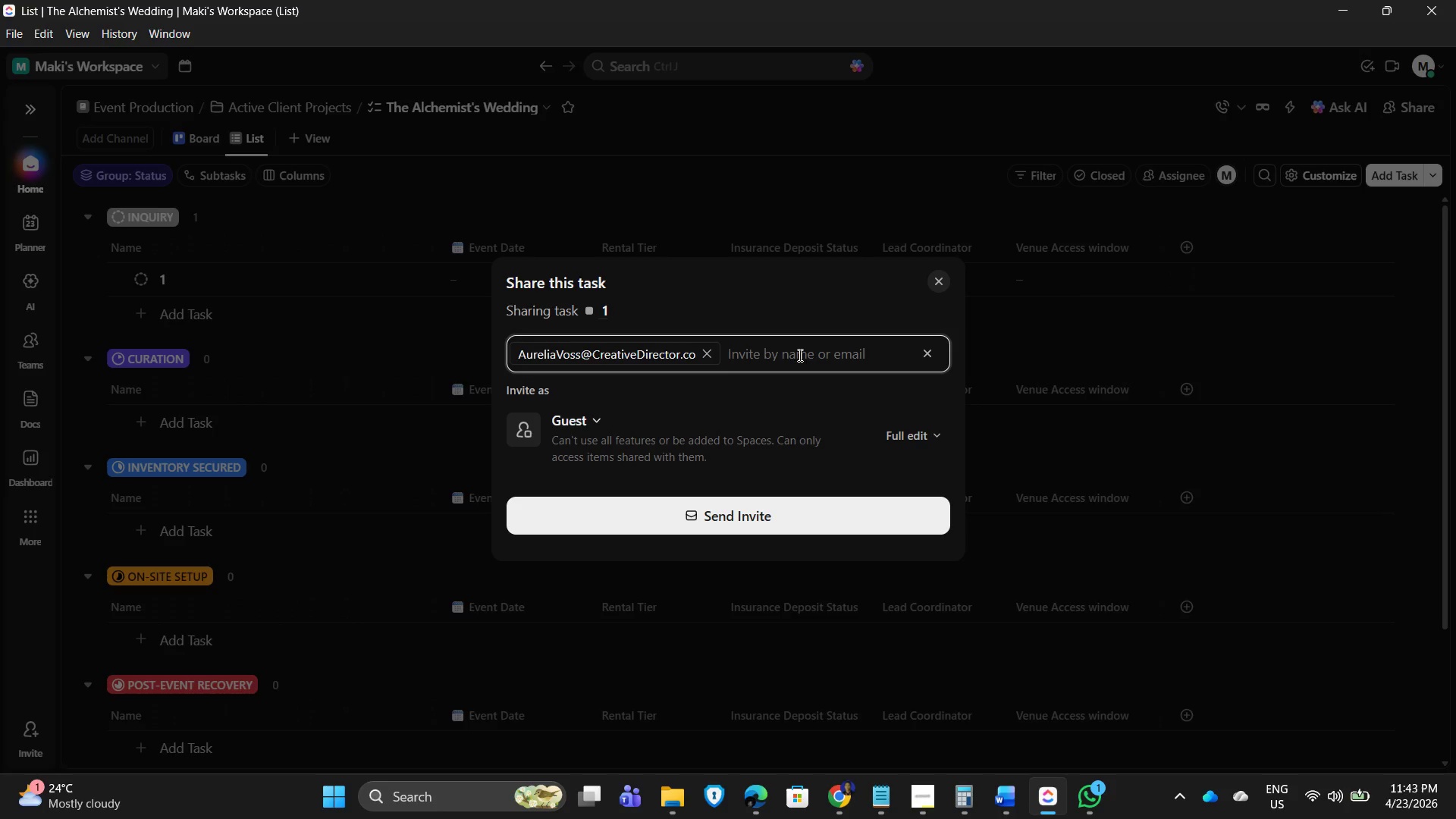 
type(LucienBlackwood@)
 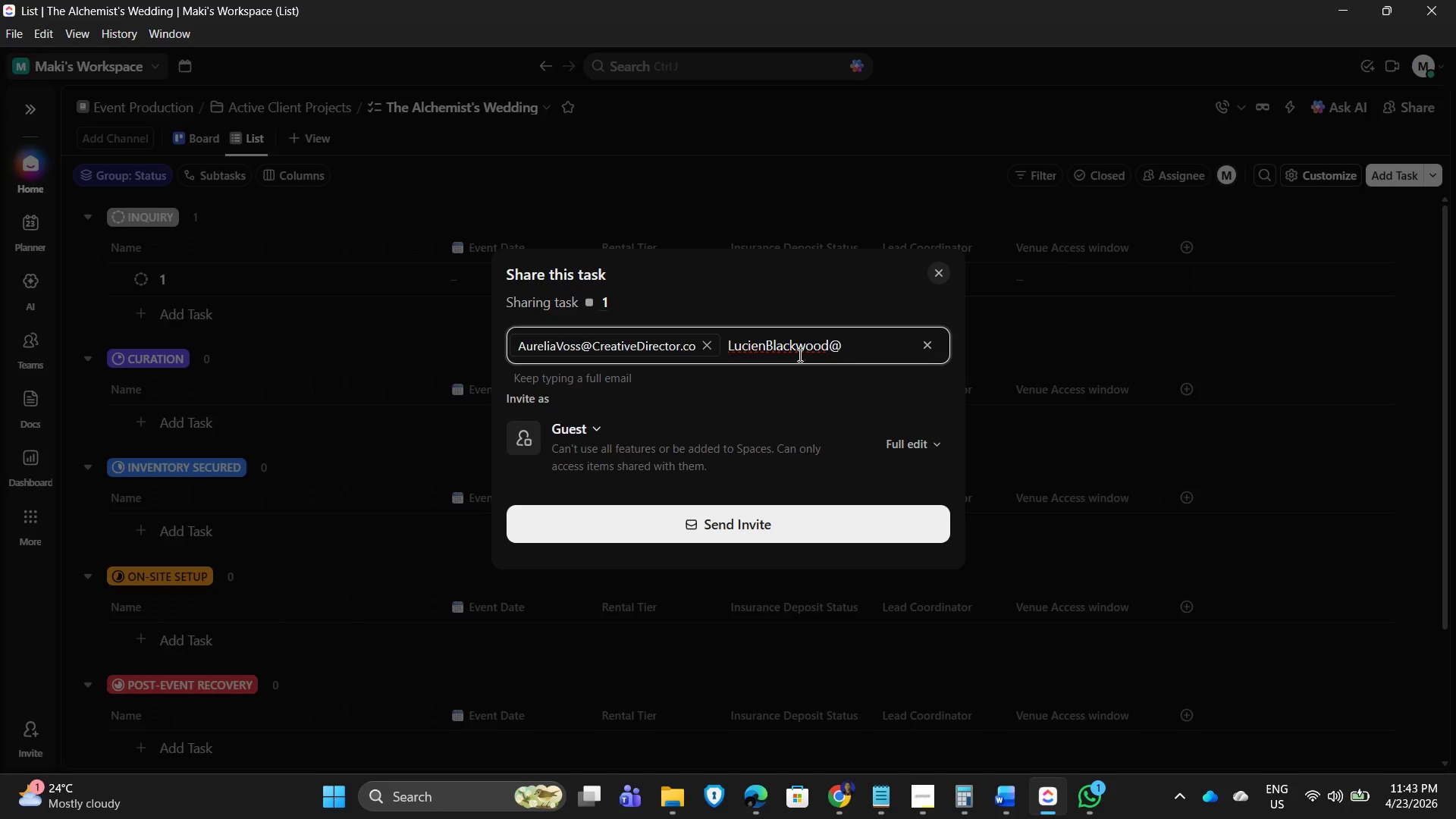 
wait(6.5)
 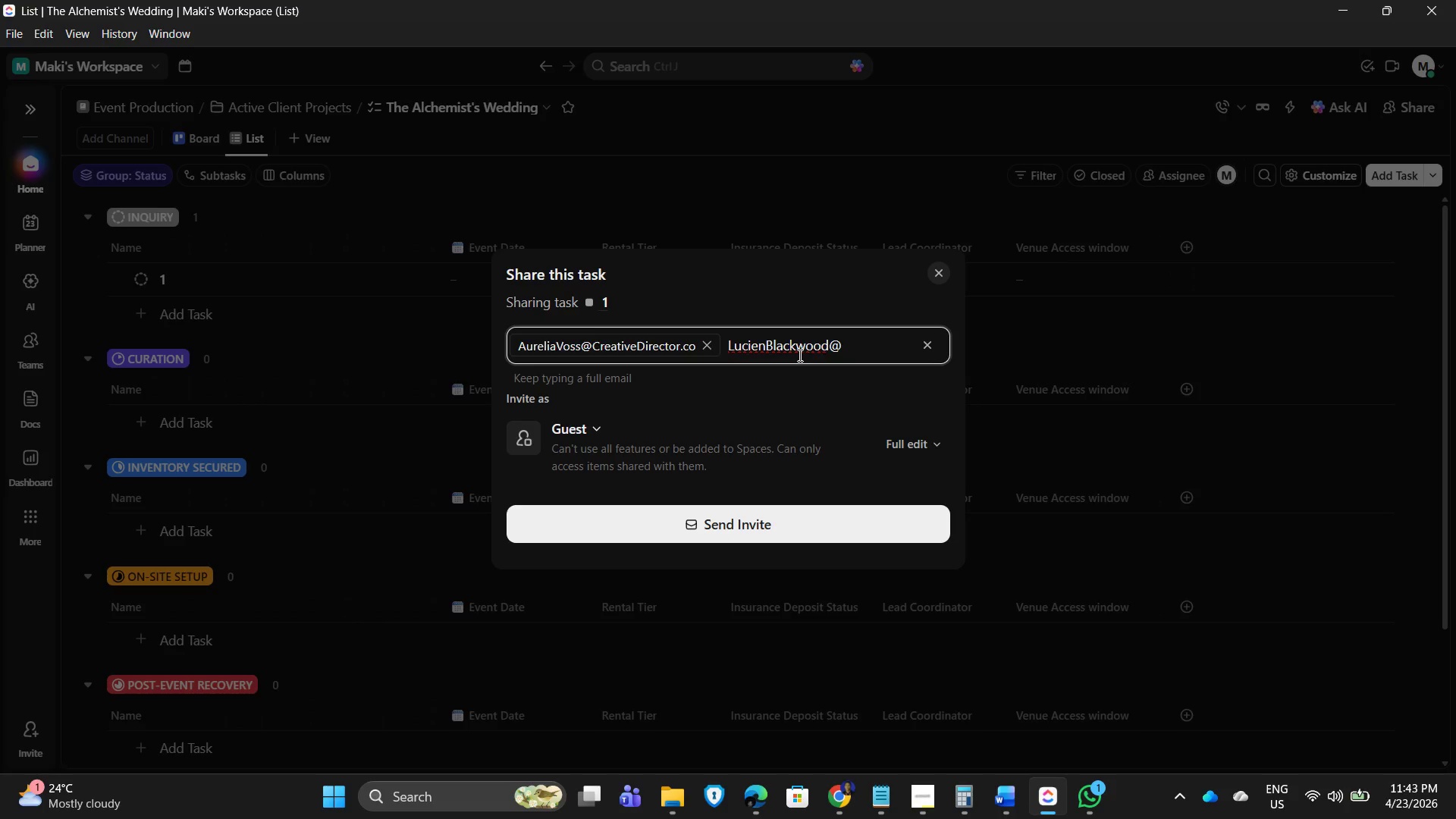 
type(LogisticsManger)
key(Backspace)
key(Backspace)
key(Backspace)
type(ager.com)
key(Backspace)
 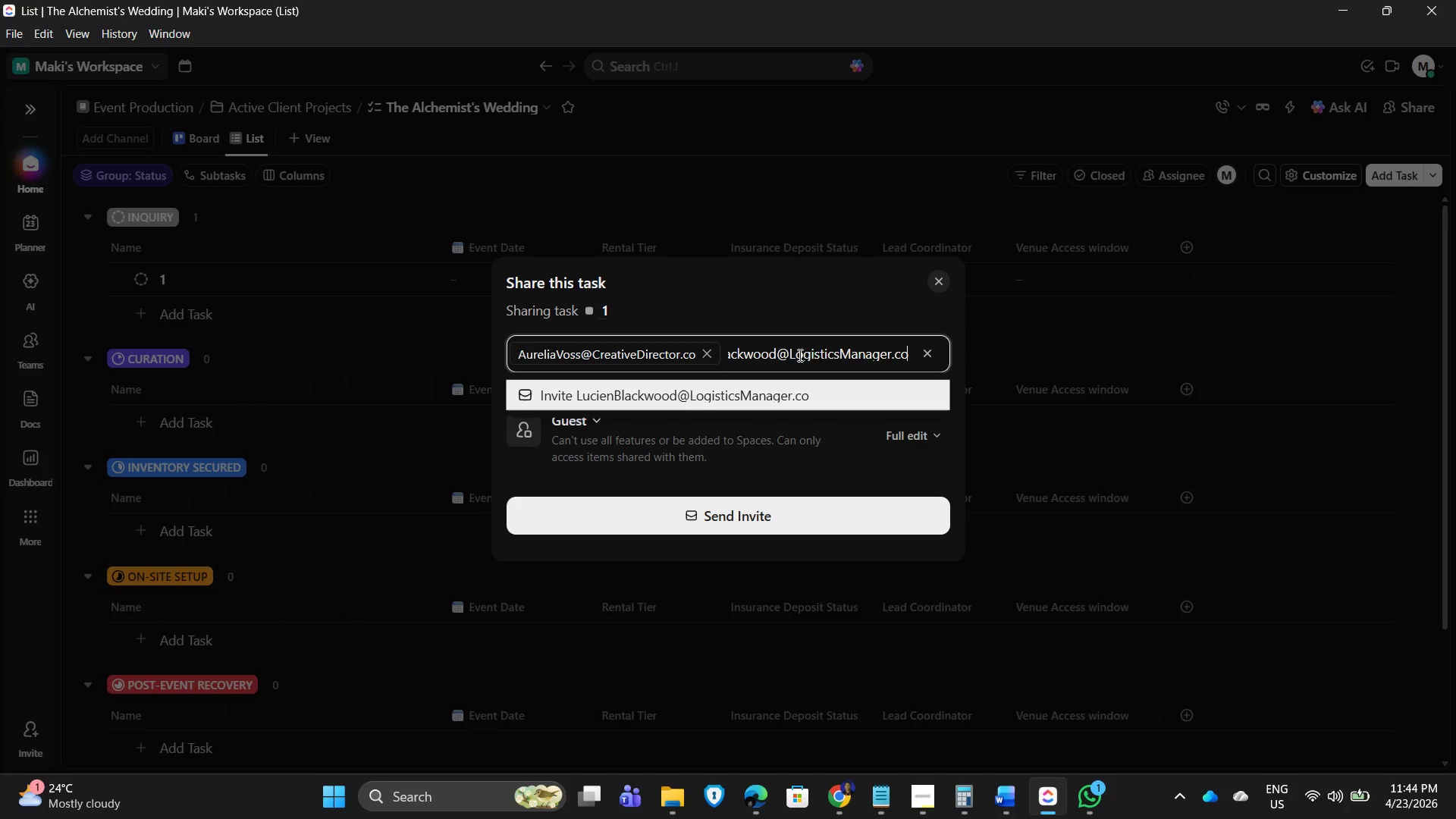 
wait(7.61)
 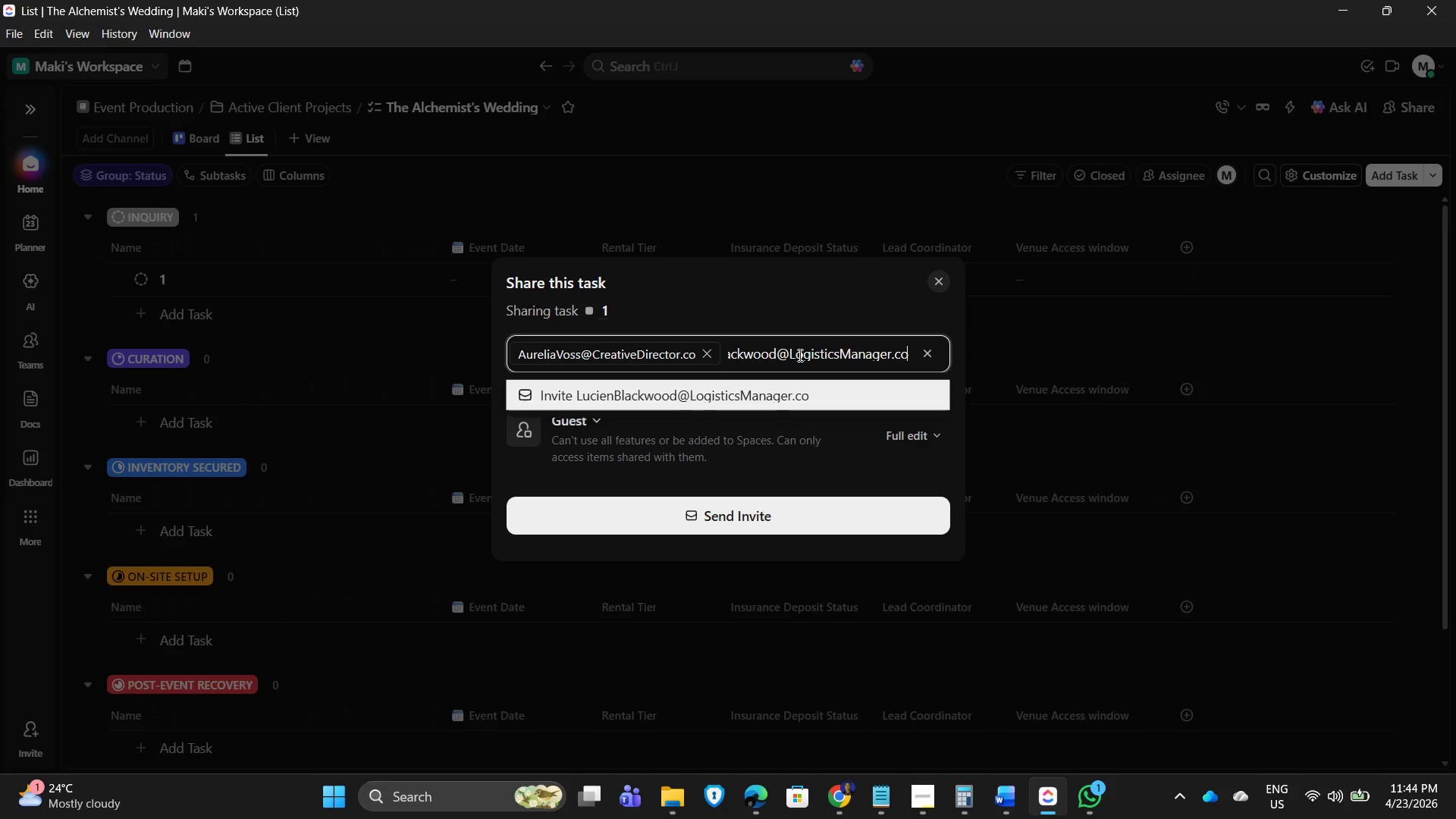 
key(Enter)
 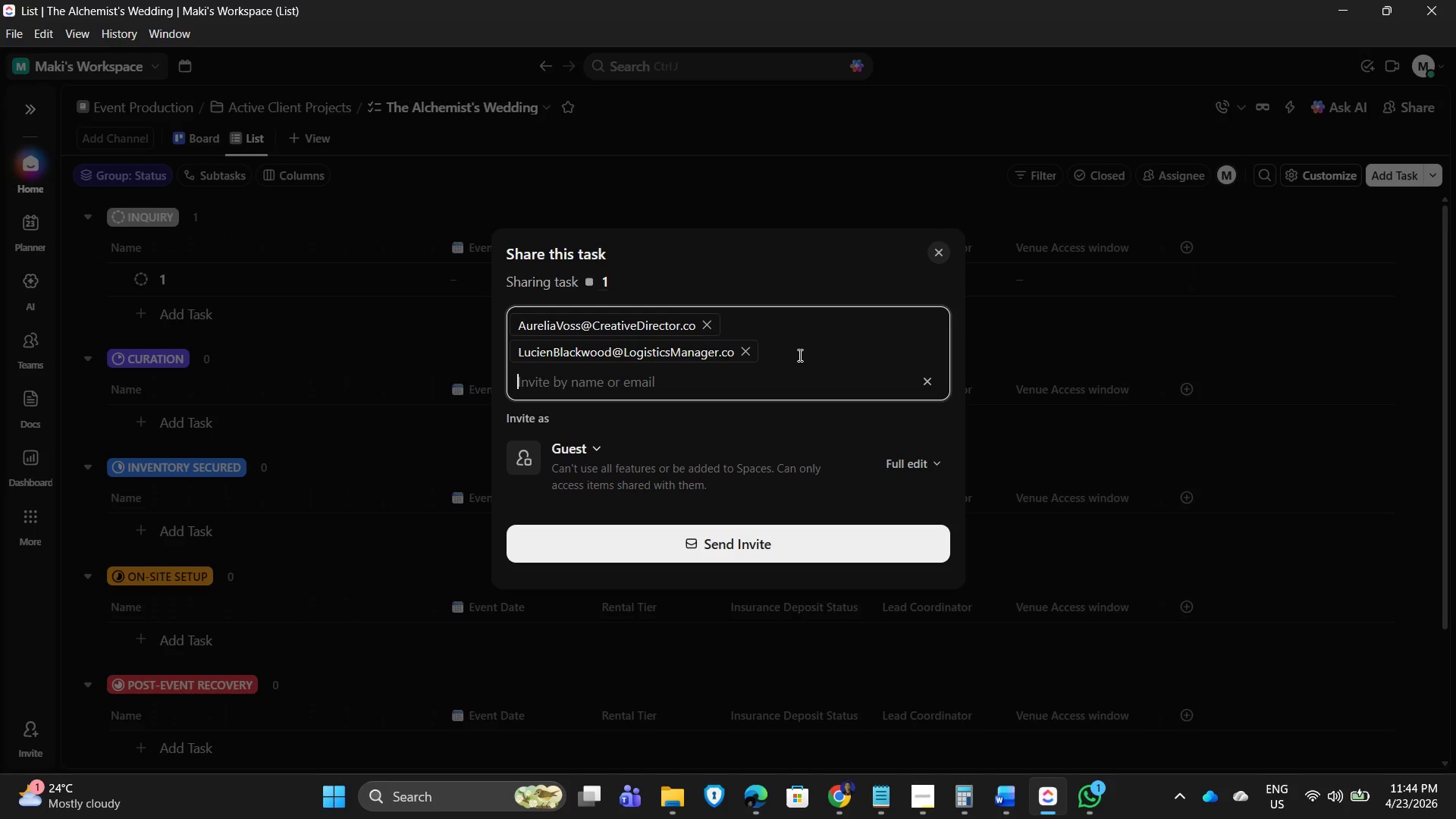 
type(ElaraFinch@ClientRelationsManager.com)
key(Backspace)
 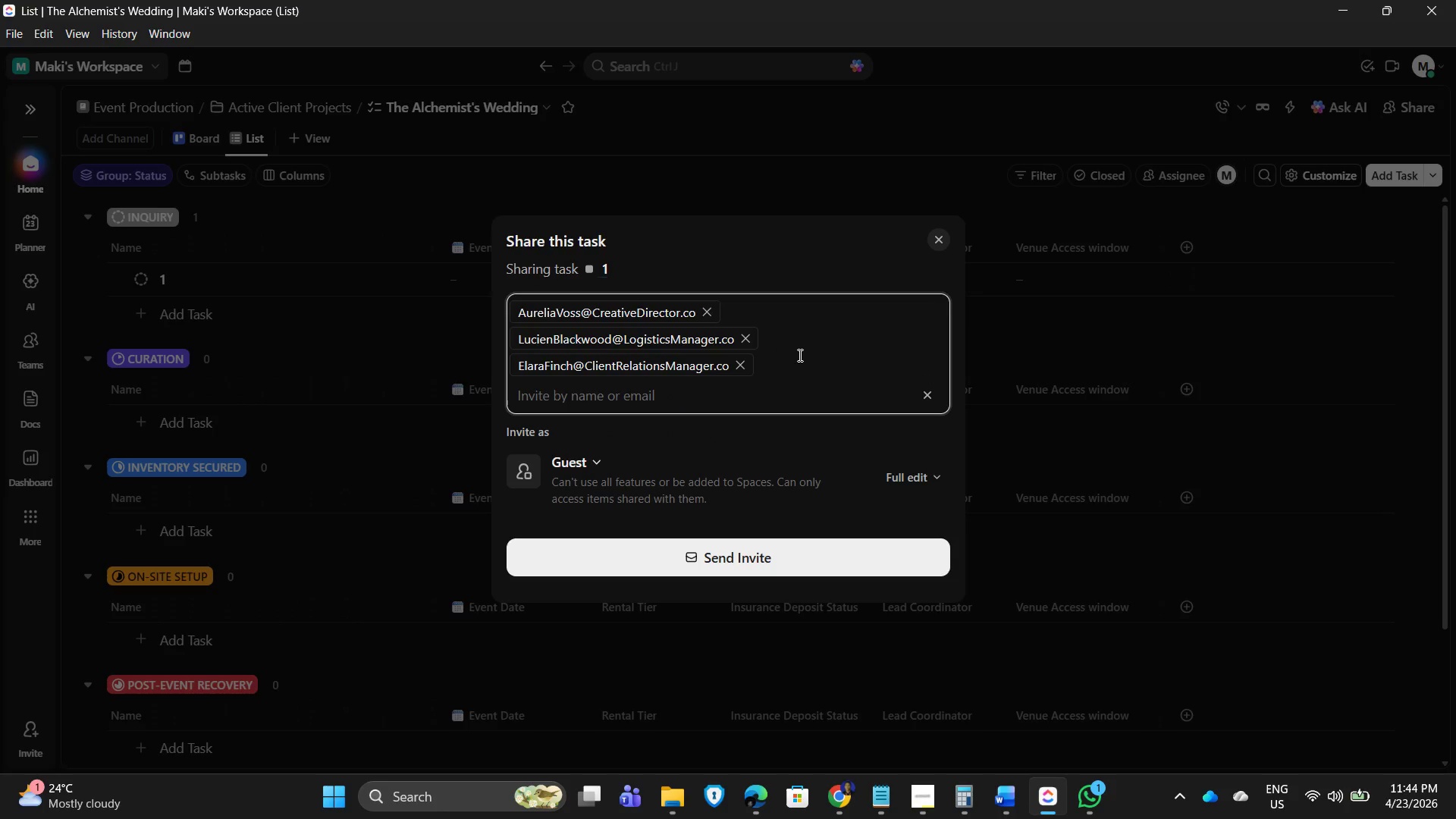 
 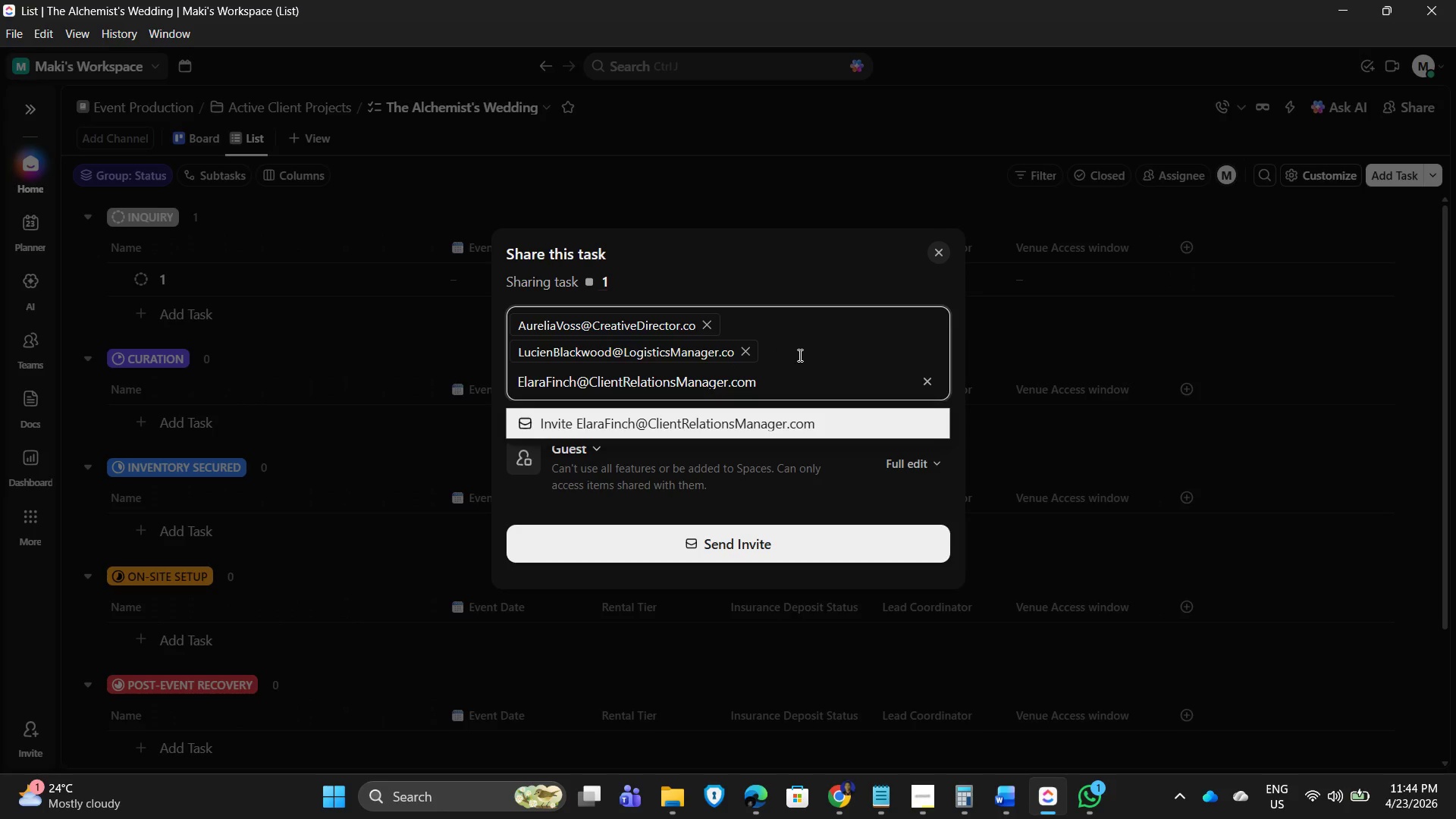 
key(Enter)
 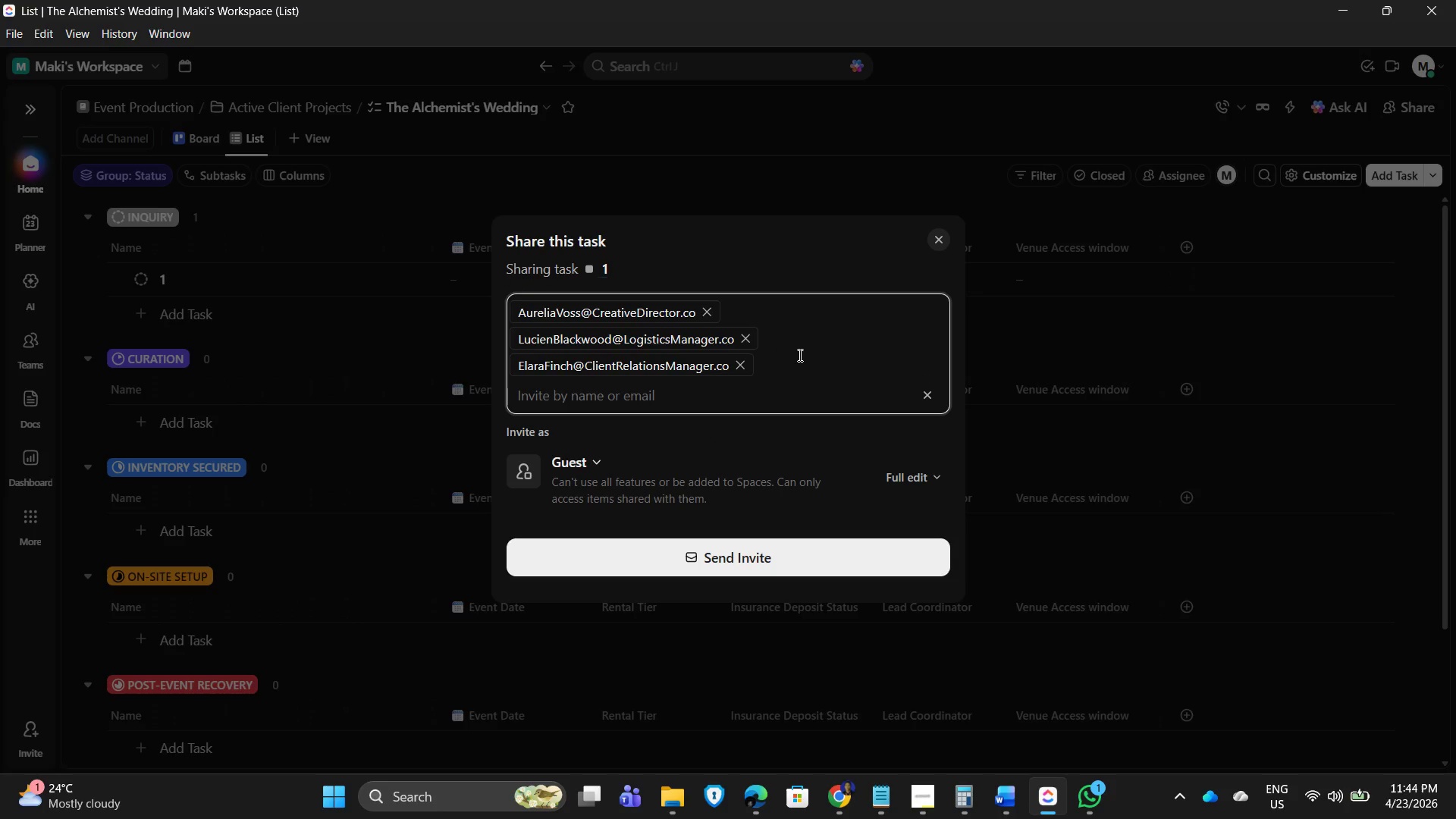 
type(SilasThome)
 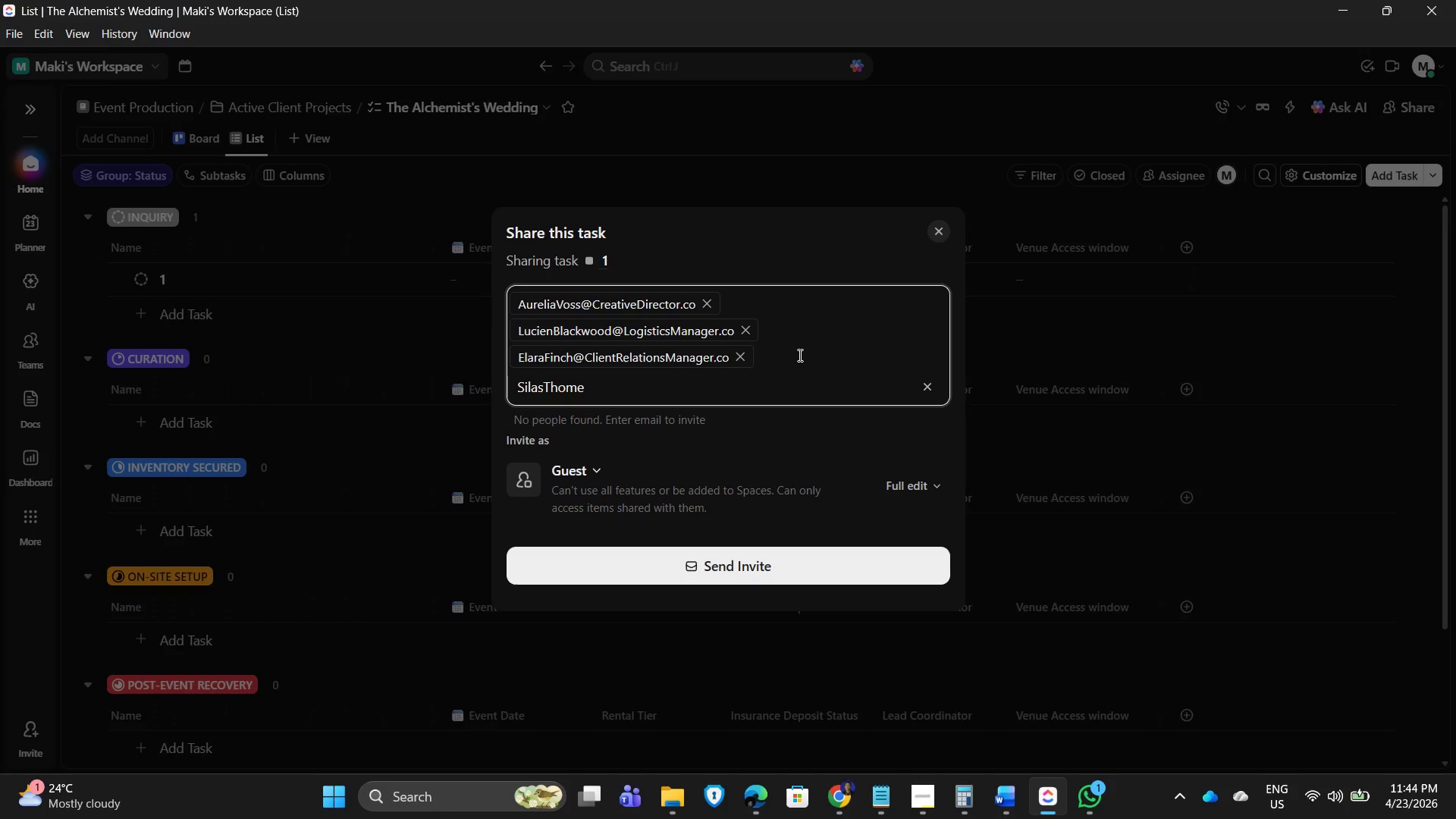 
type(@InventorySpecialist.co)
 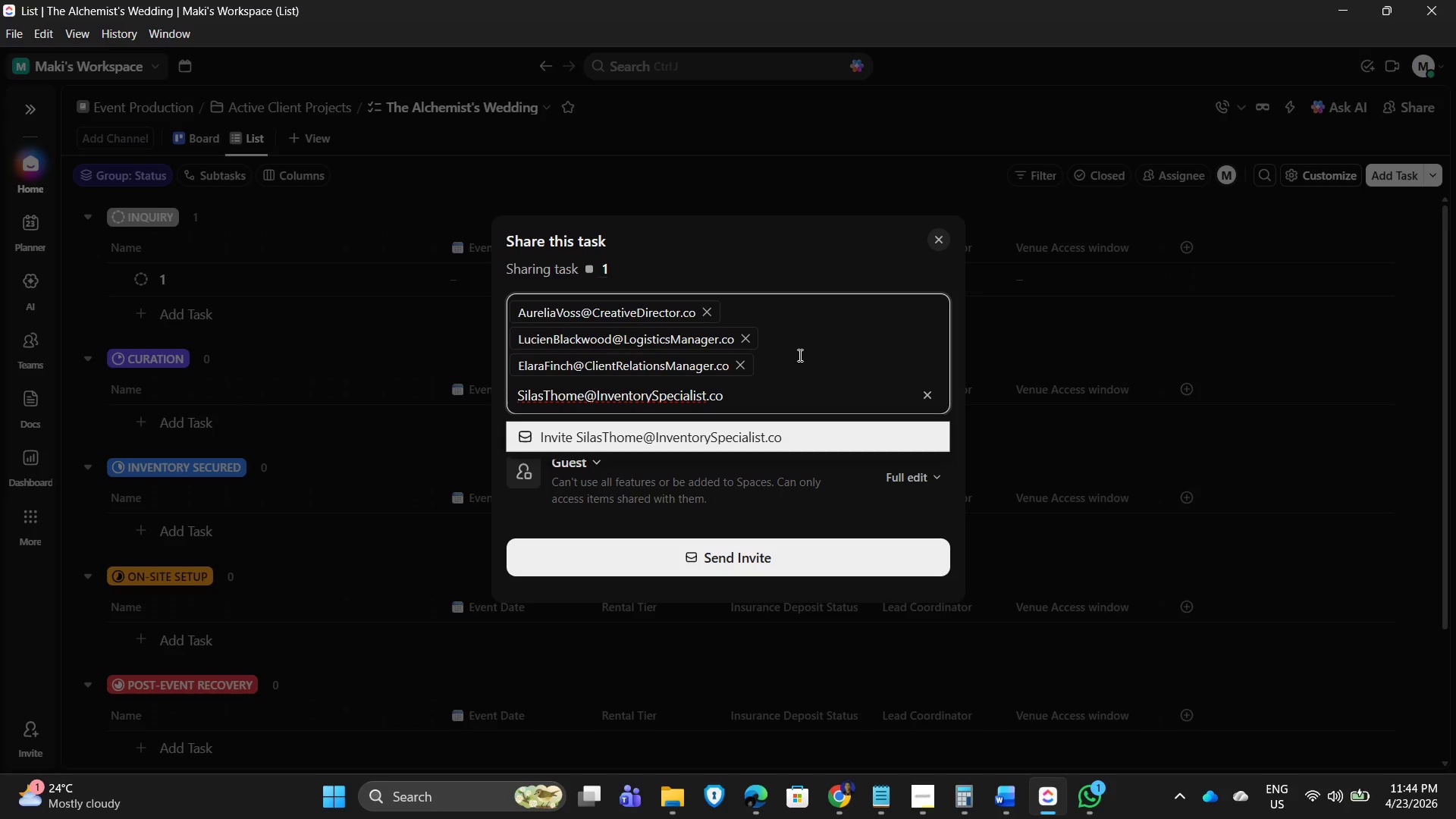 
wait(5.89)
 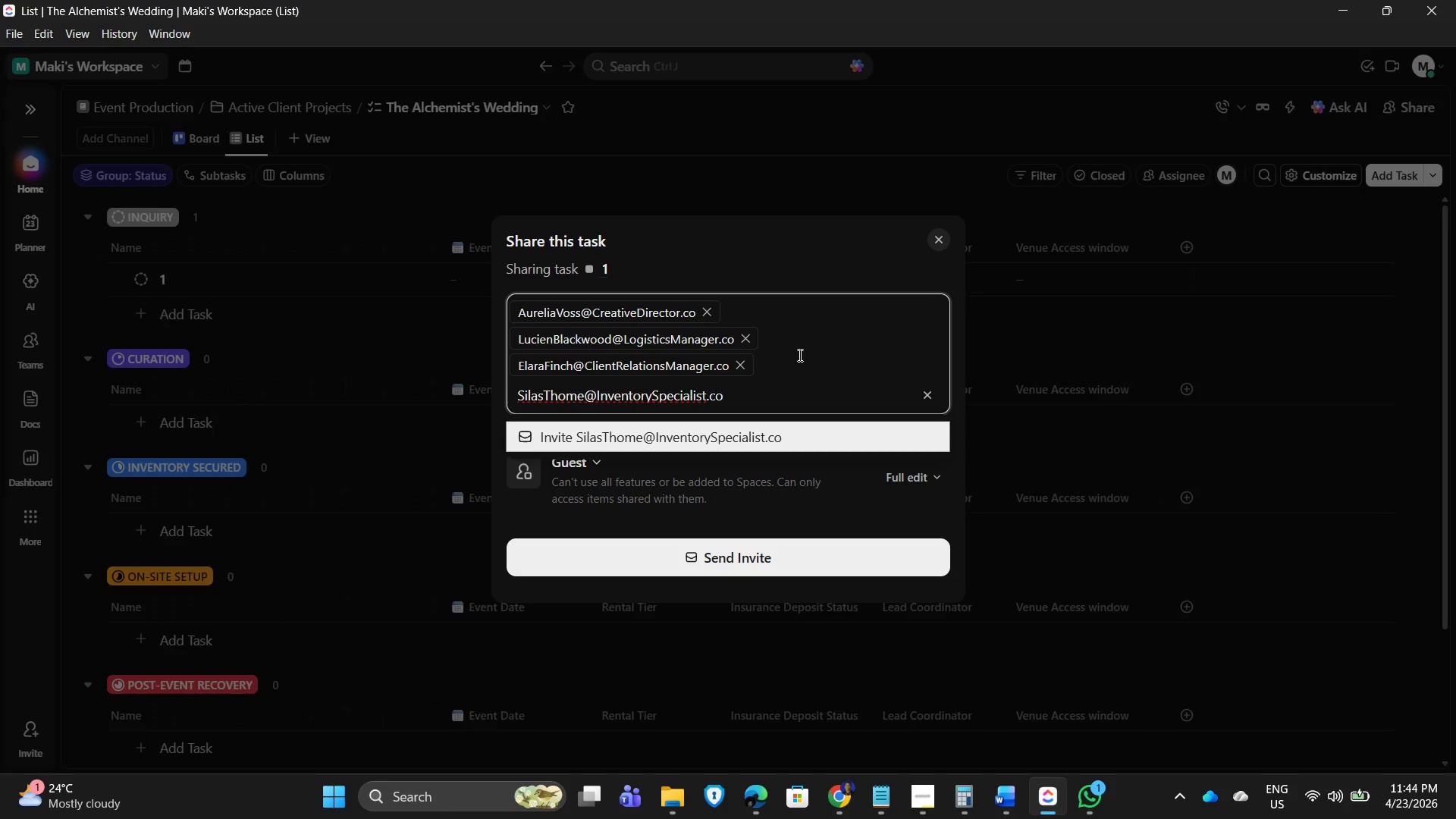 
key(Enter)
 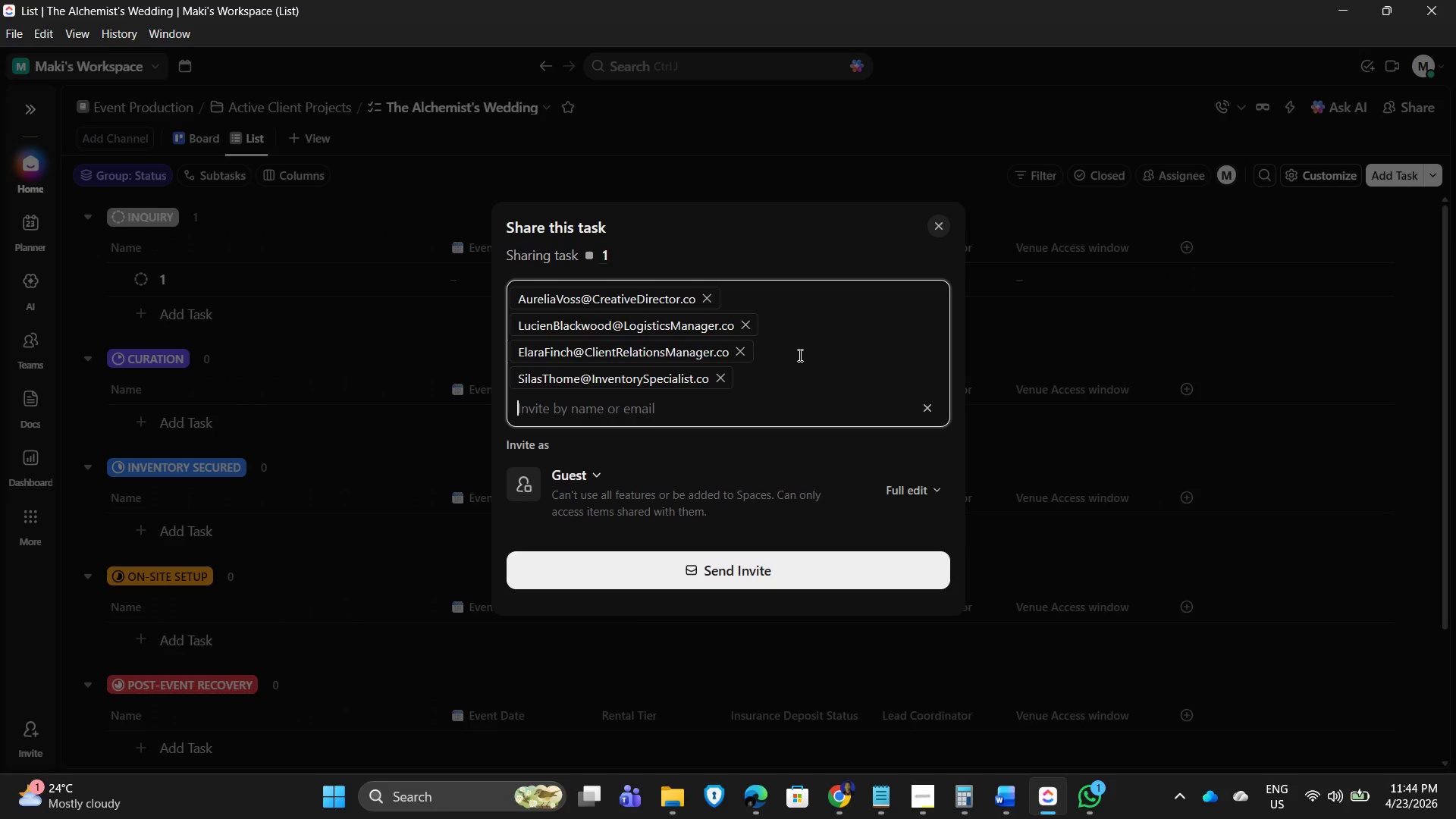 
type(RowanAshcroft@OnSiteCoordinati)
key(Backspace)
type(or.co)
 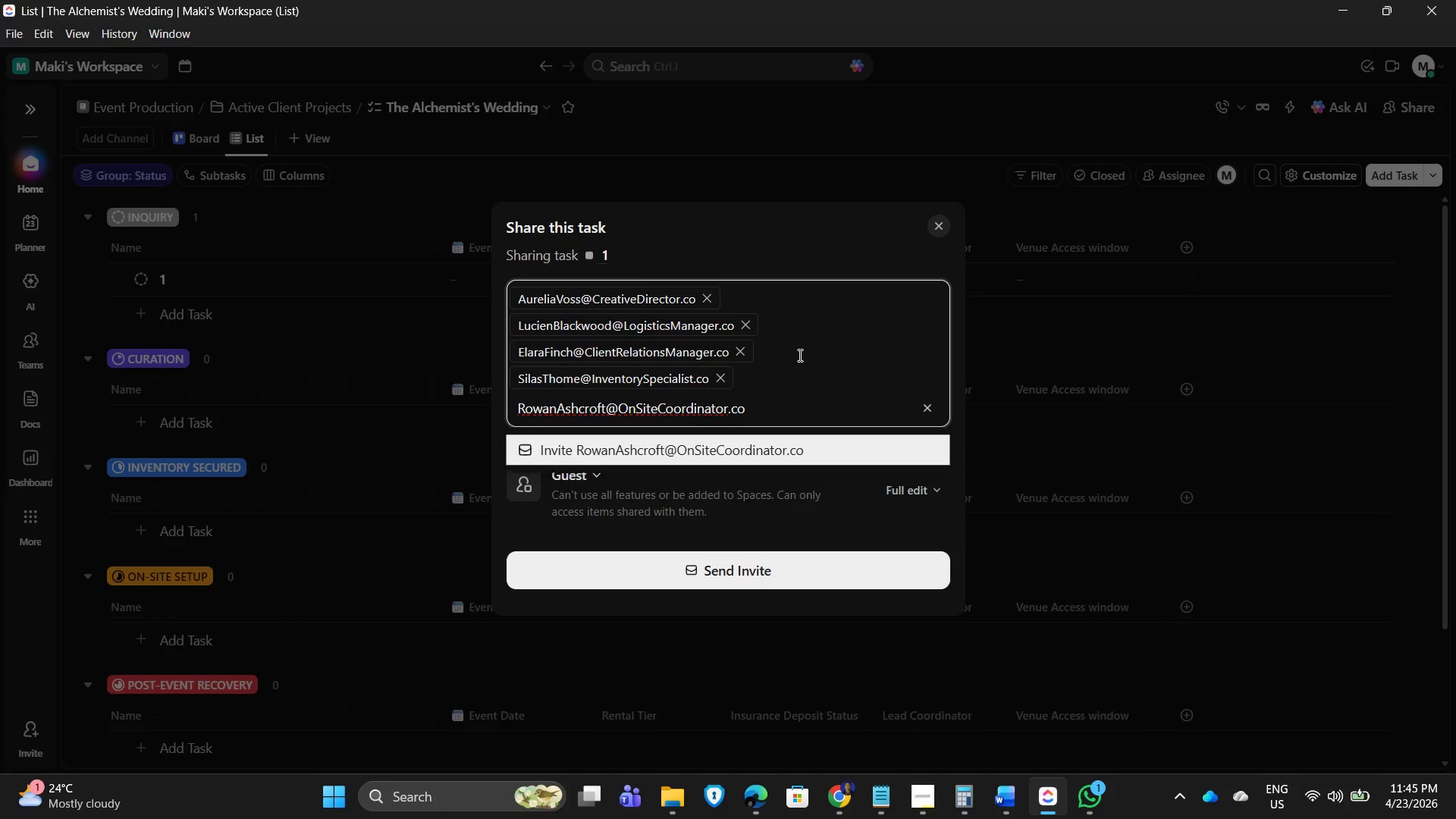 
key(Enter)
 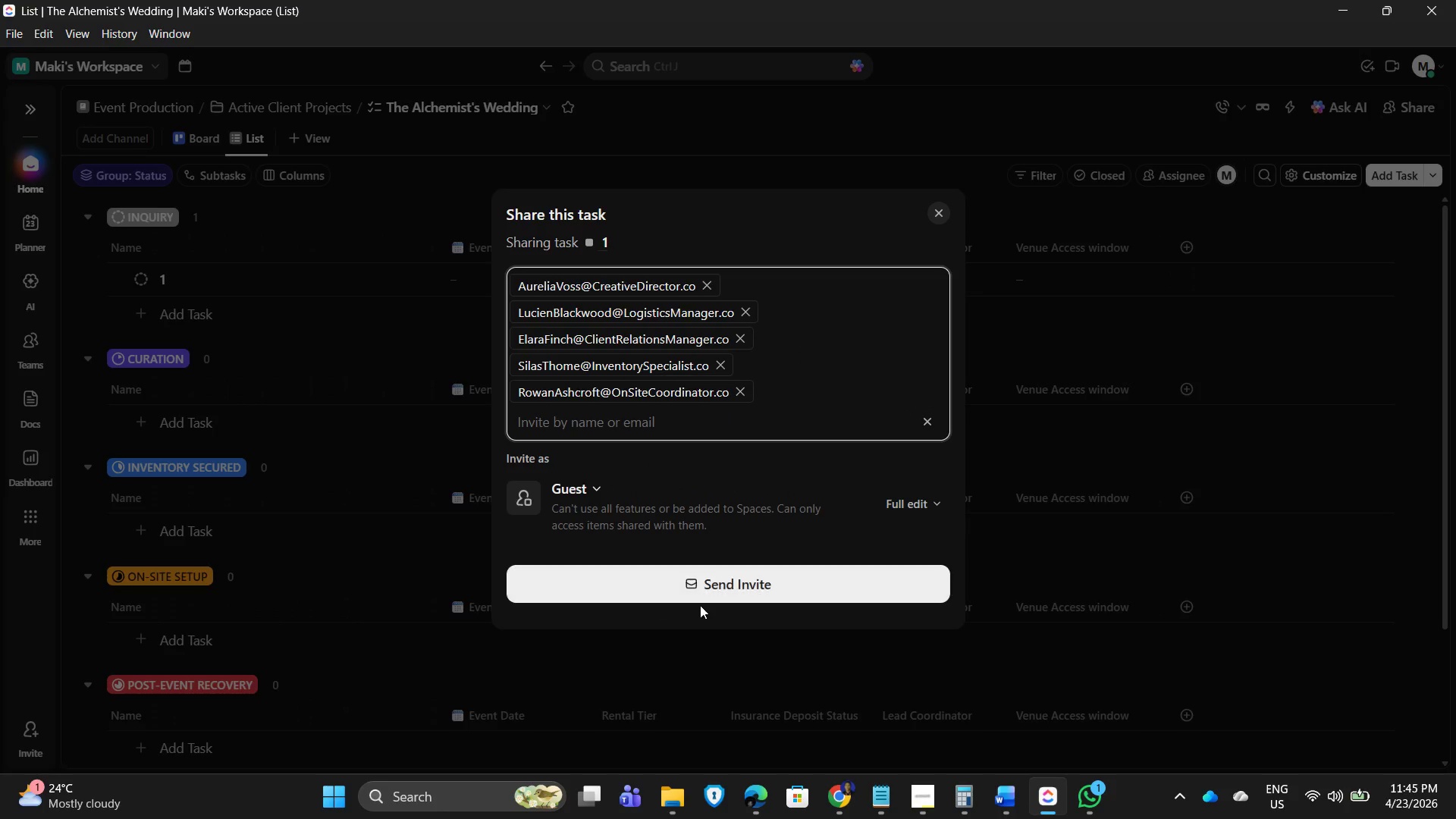 
left_click([769, 587])
 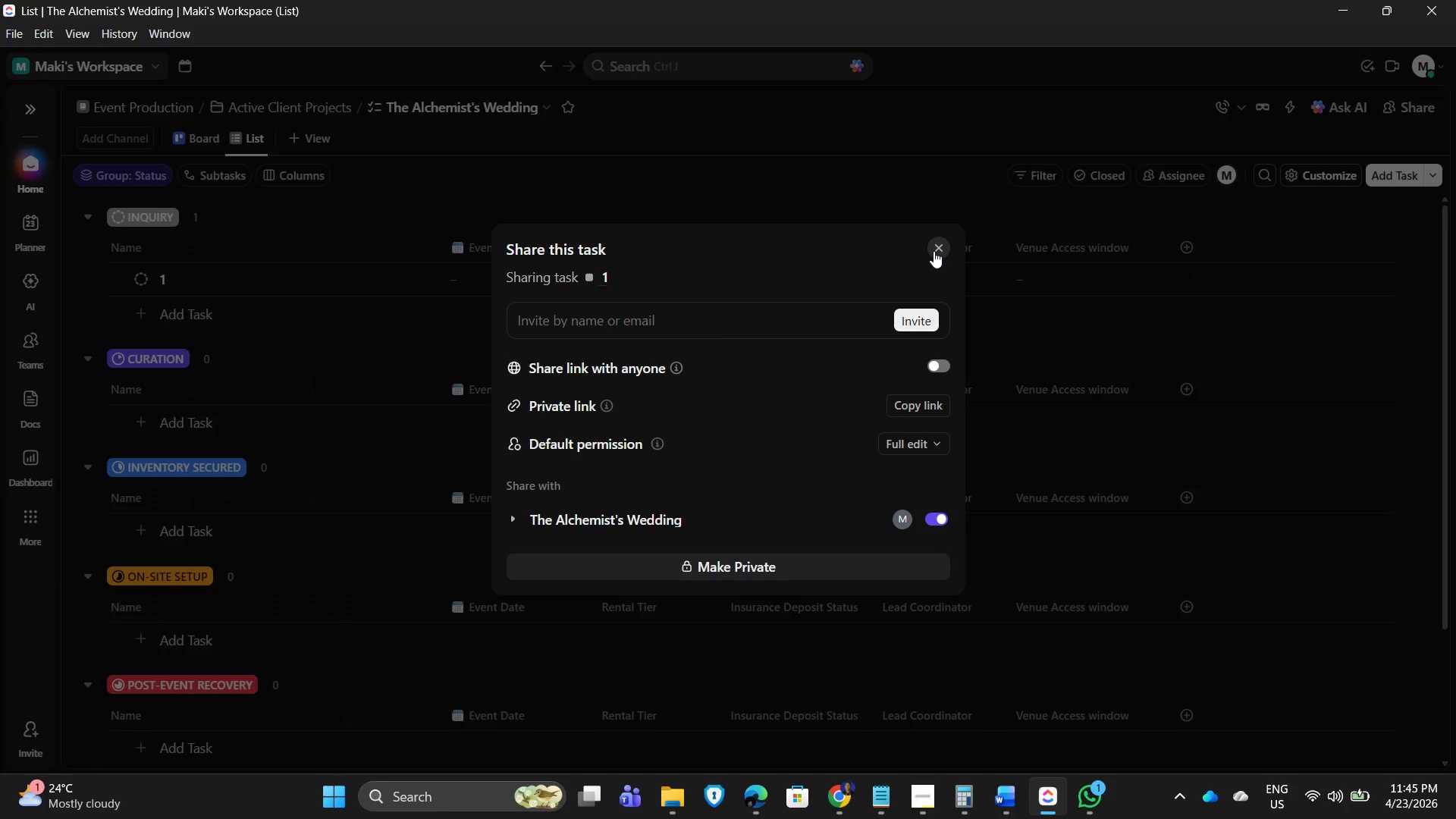 
wait(15.86)
 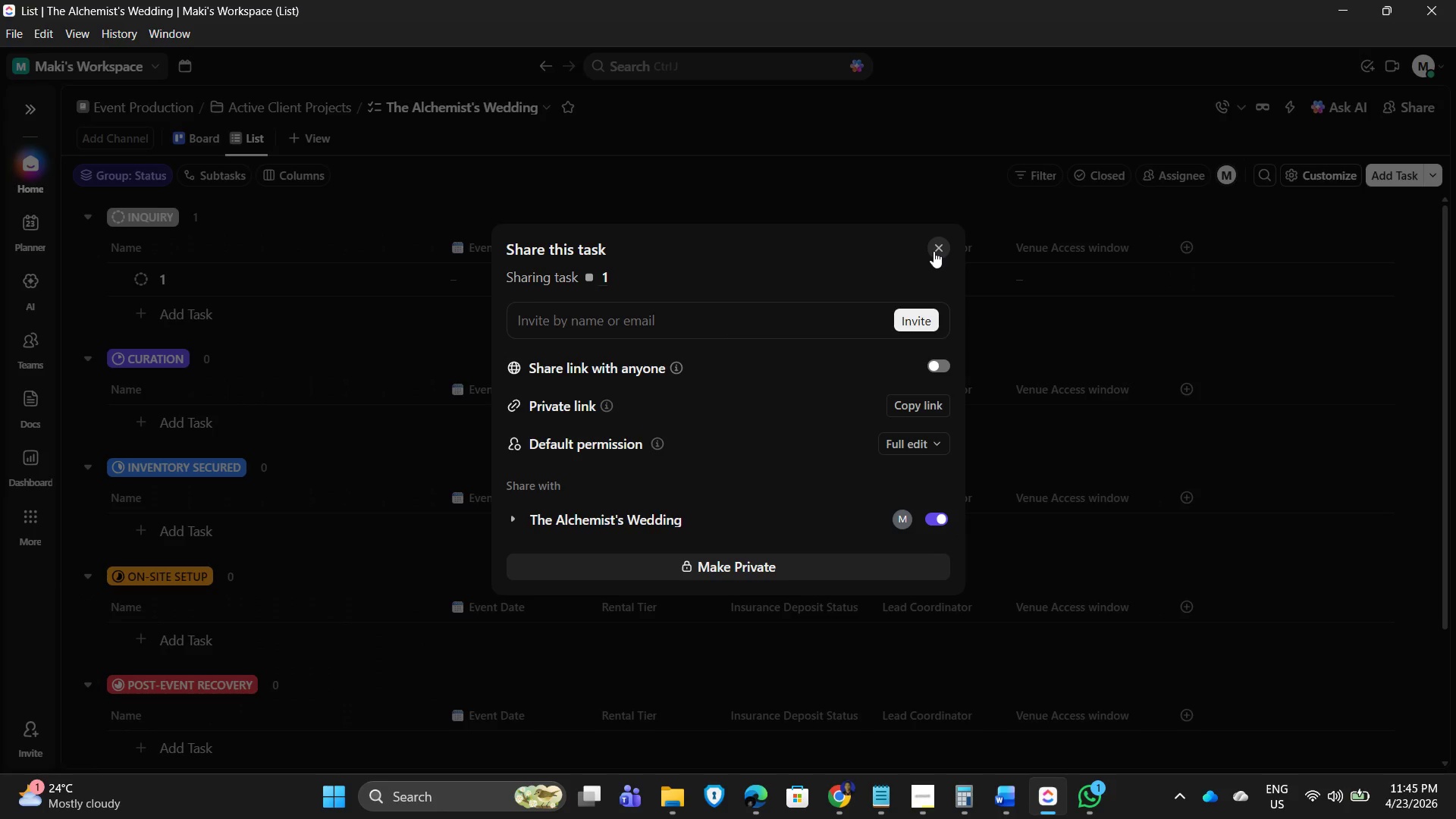 
left_click([942, 243])
 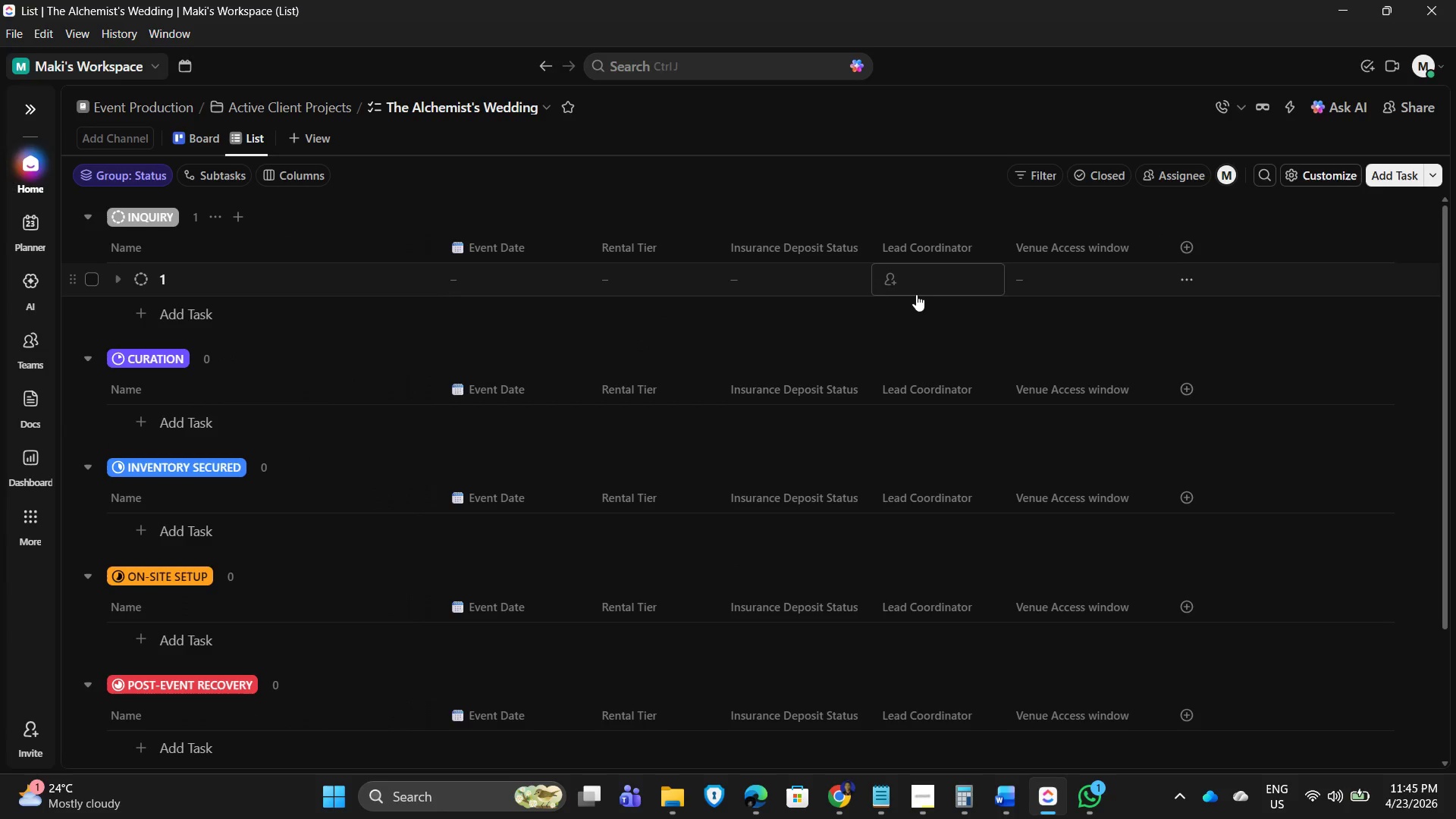 
left_click([906, 281])
 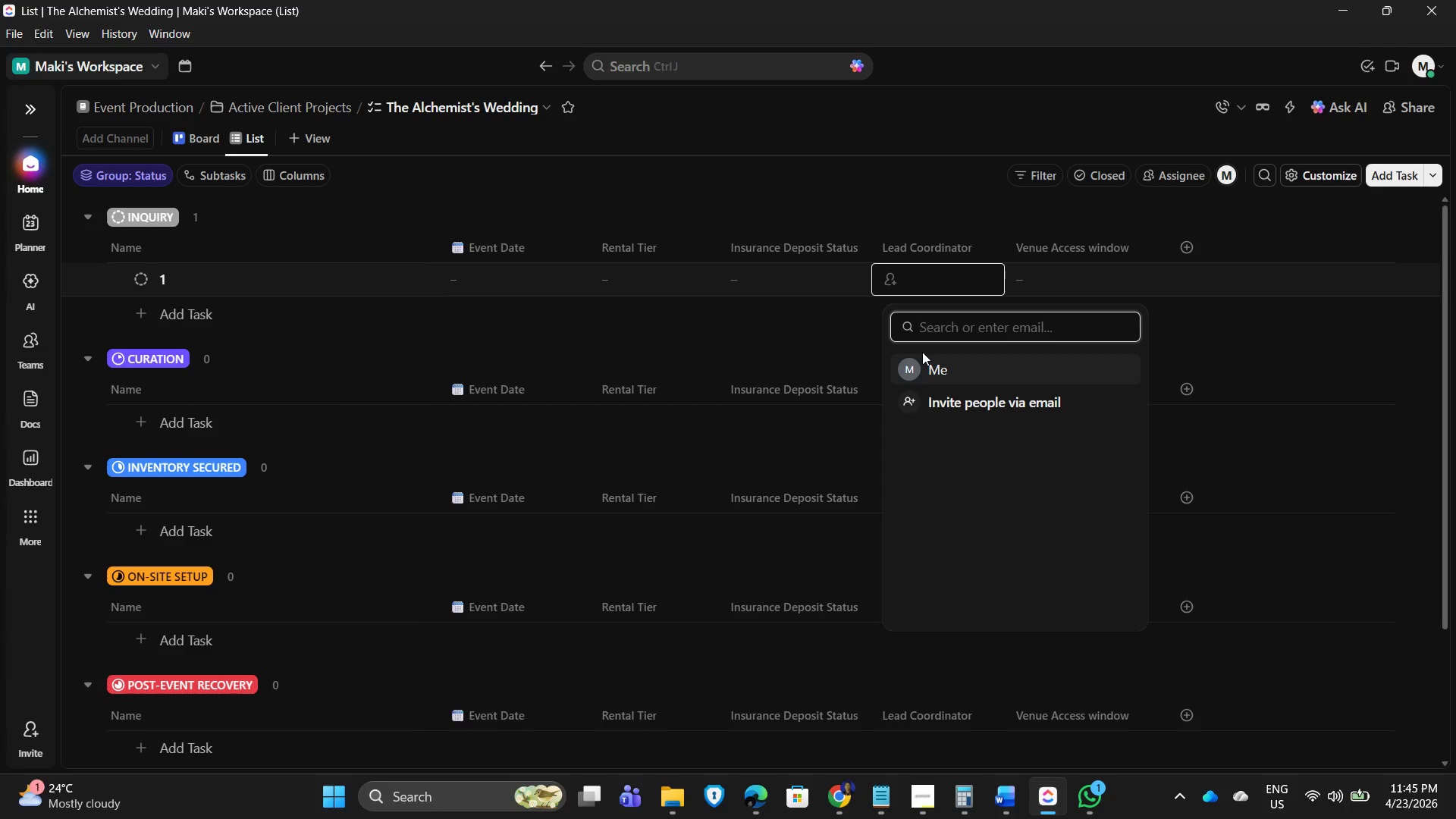 
left_click([925, 374])
 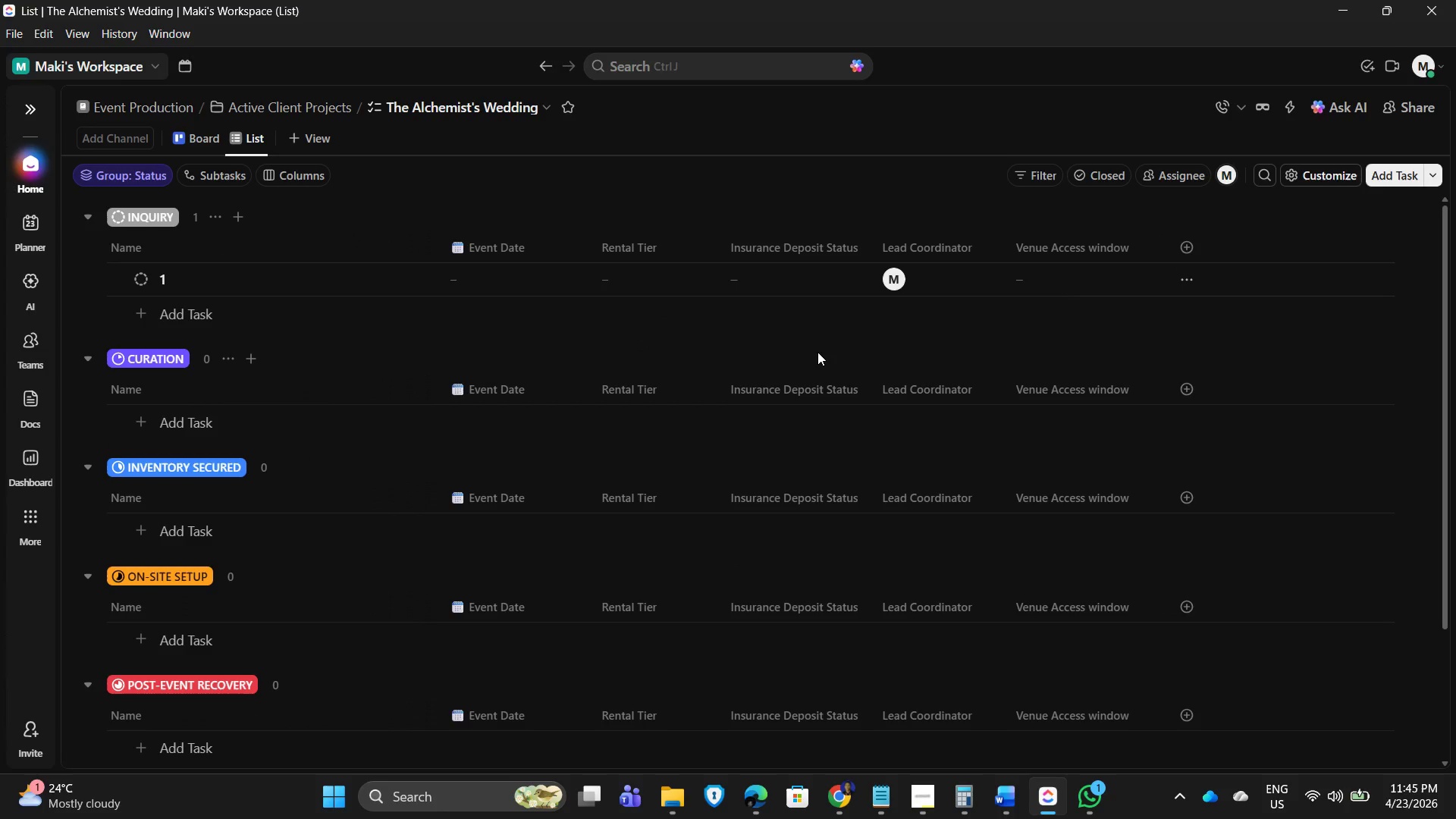 
mouse_move([795, 375])
 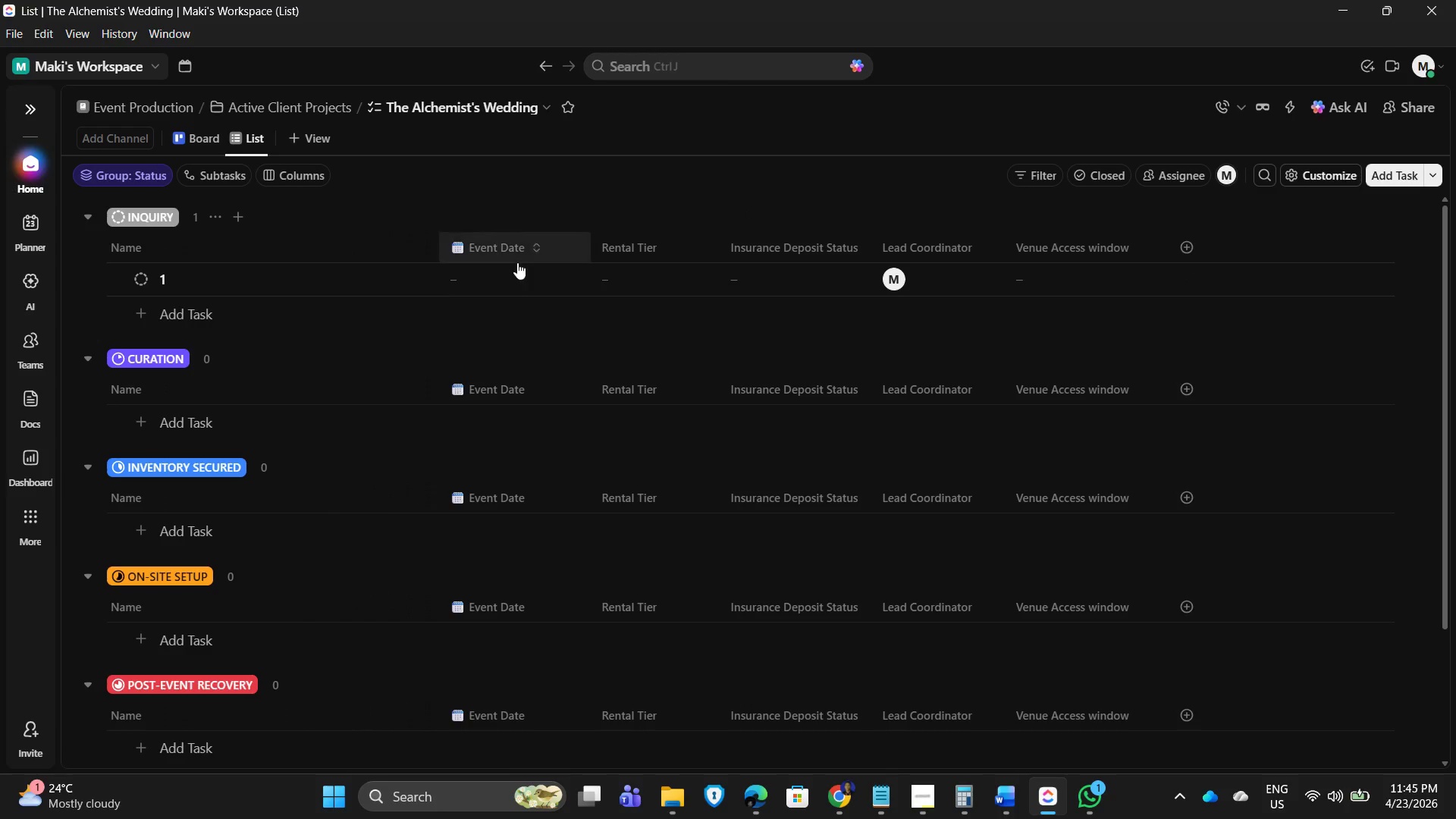 
wait(5.23)
 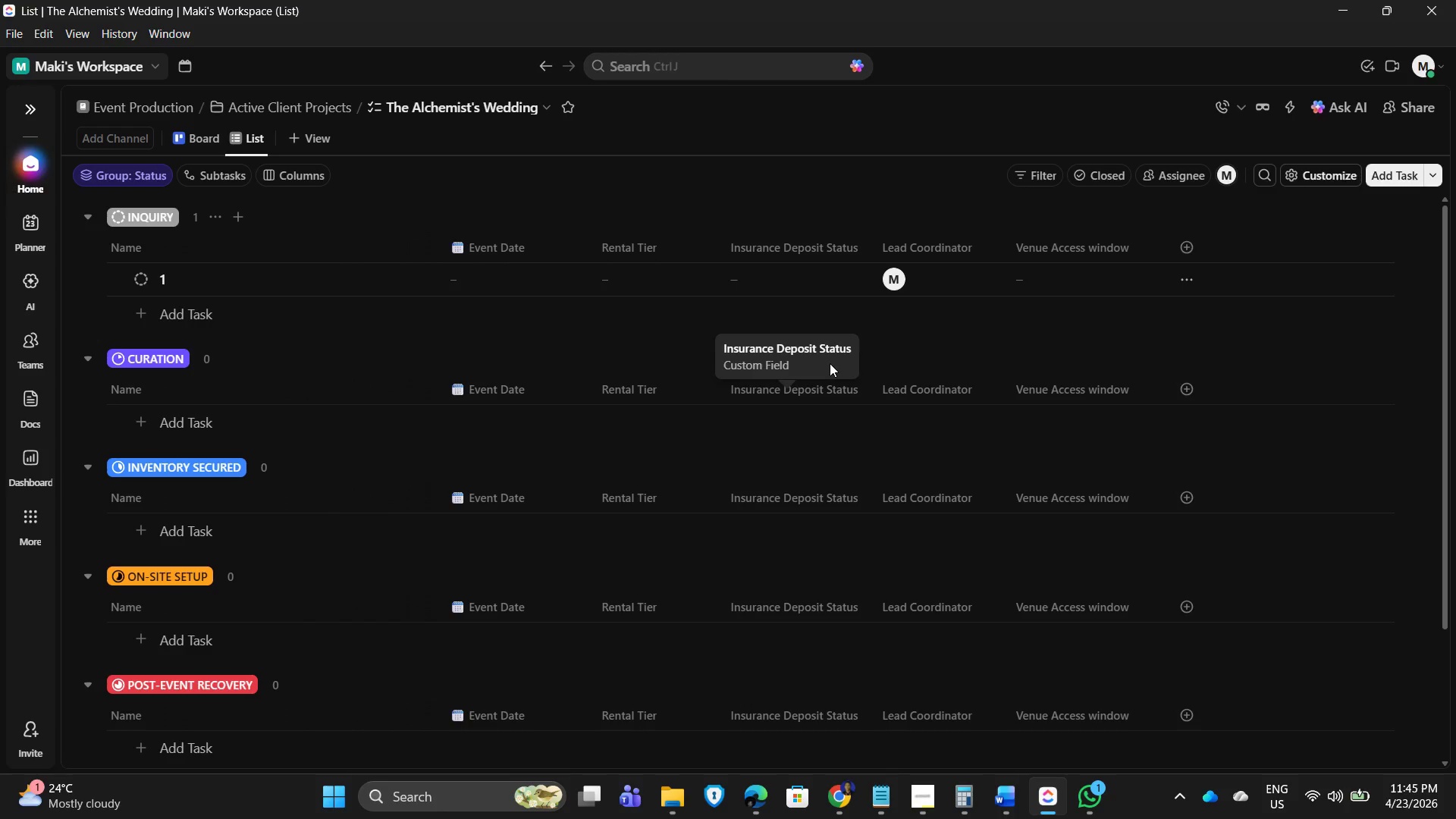 
left_click_drag(start_coordinate=[144, 278], to_coordinate=[150, 275])
 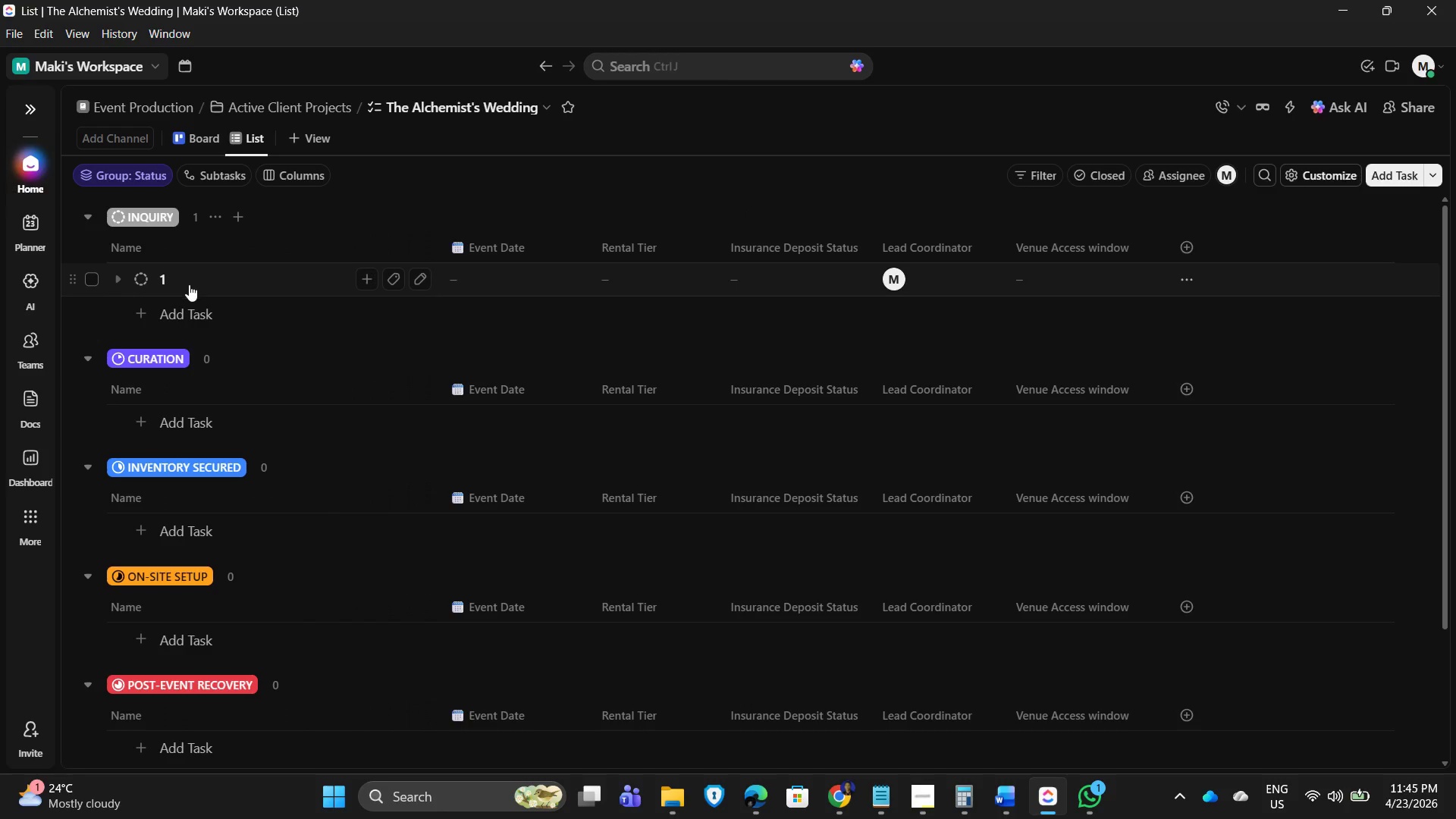 
left_click([189, 284])
 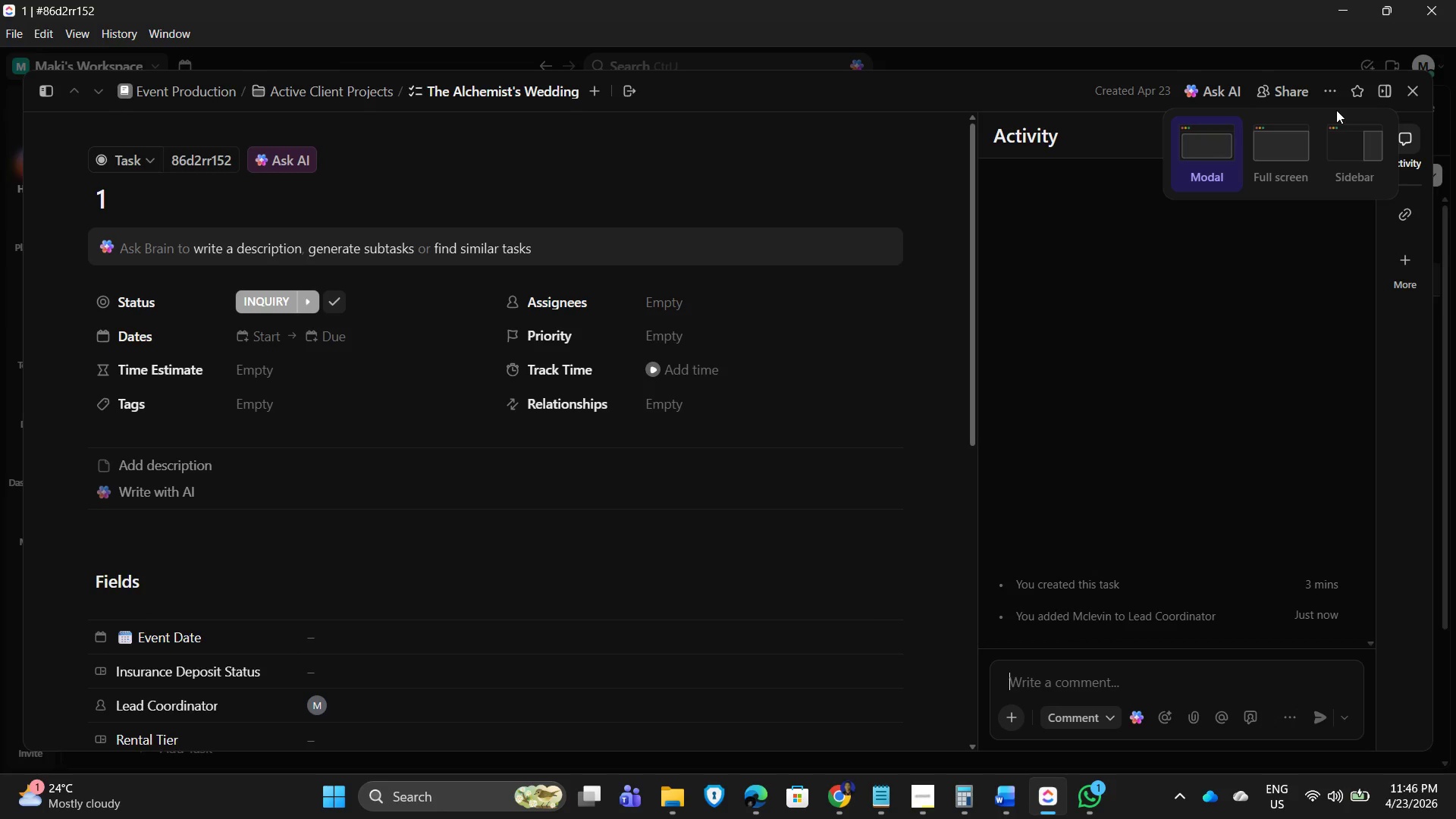 
wait(16.41)
 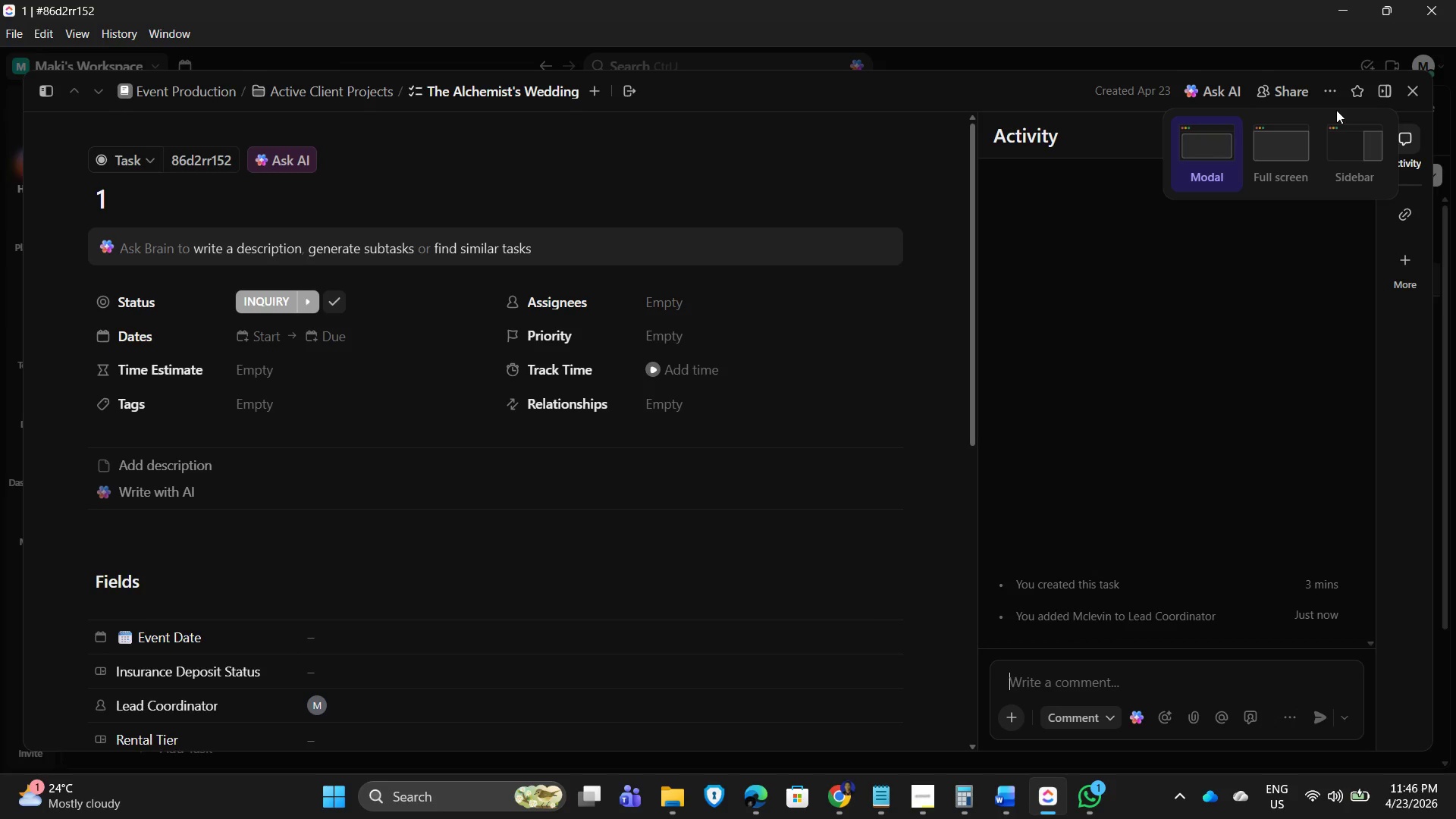 
left_click([1416, 87])
 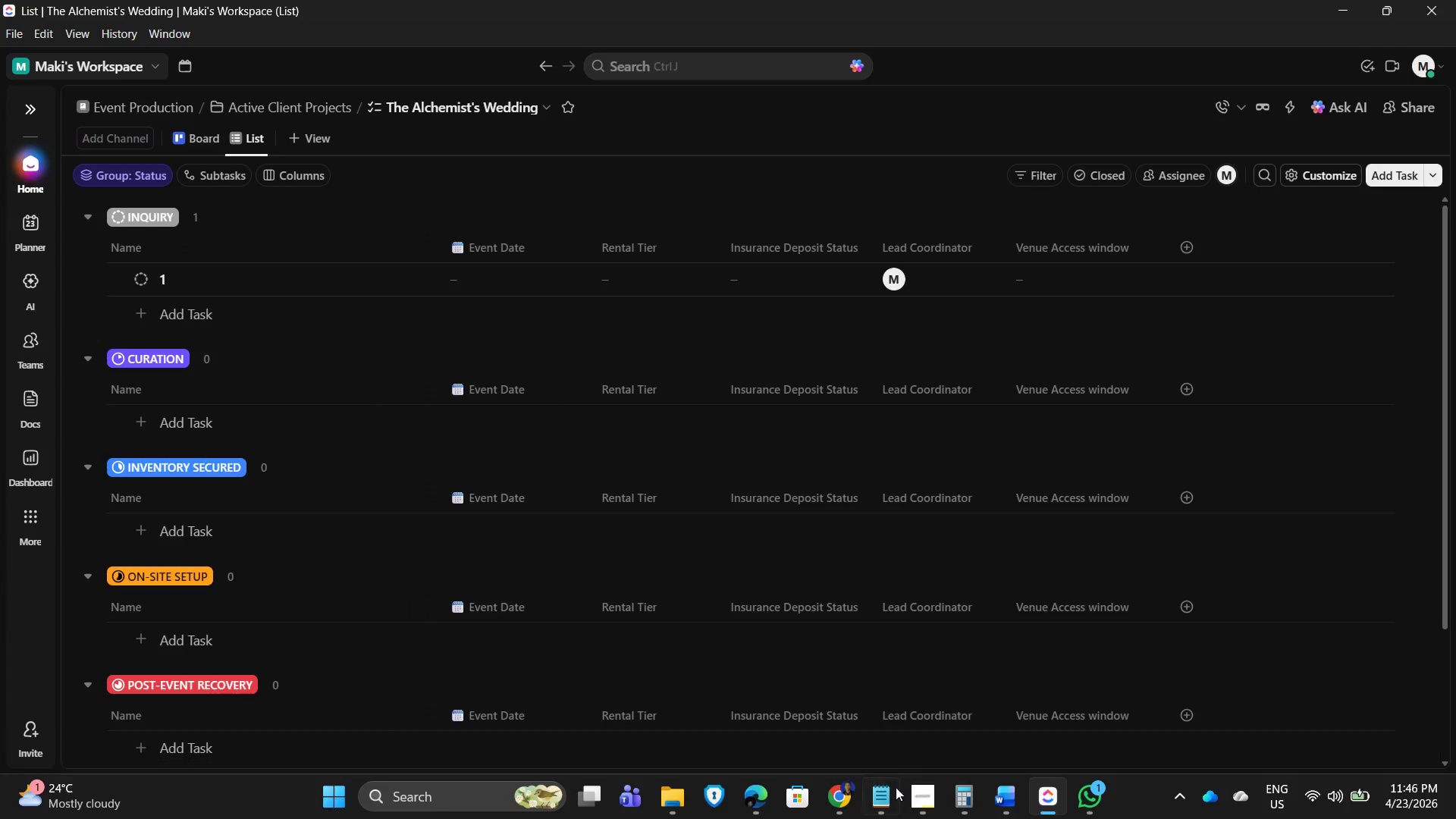 
left_click([925, 810])